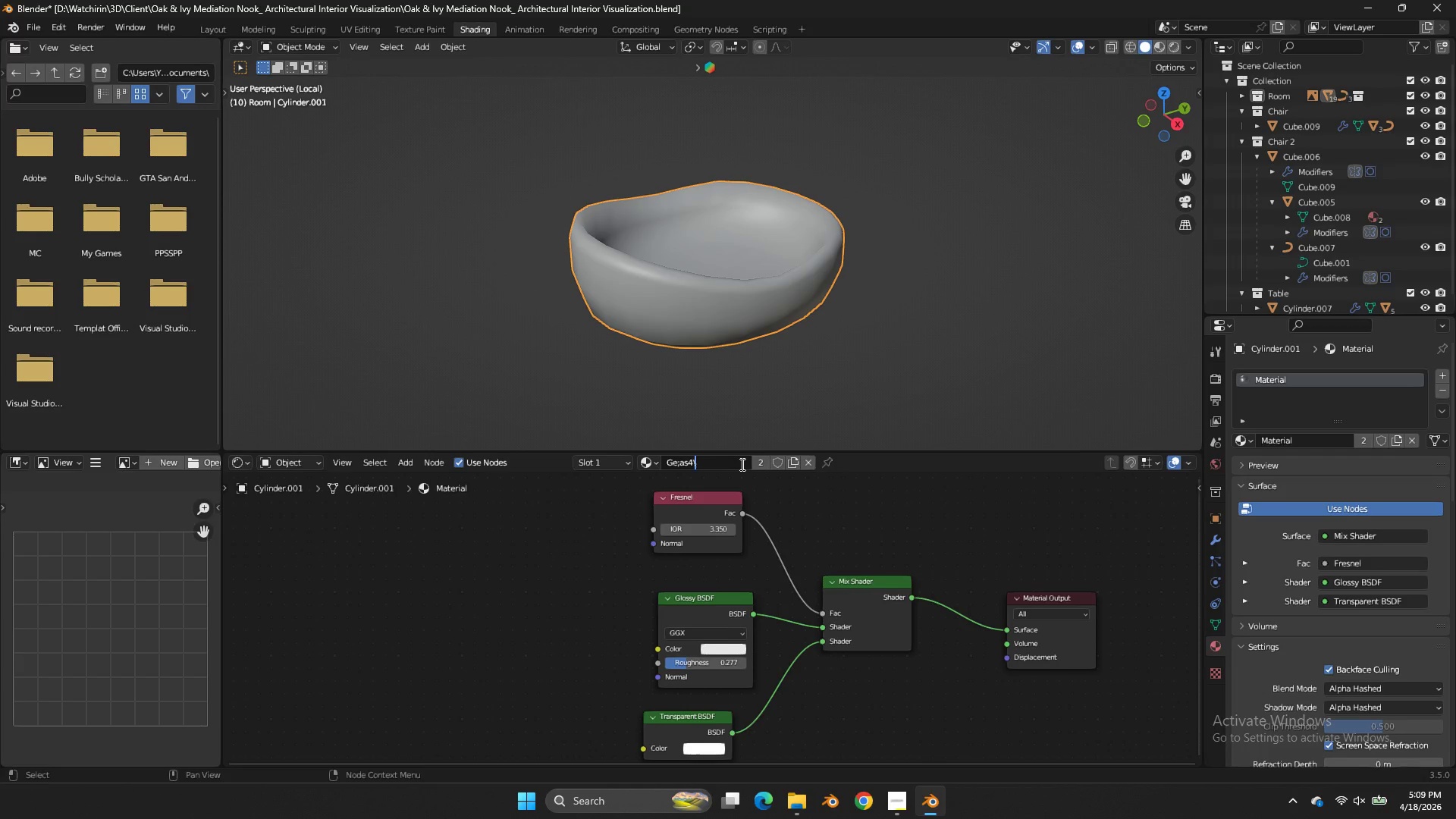 
key(Control+A)
 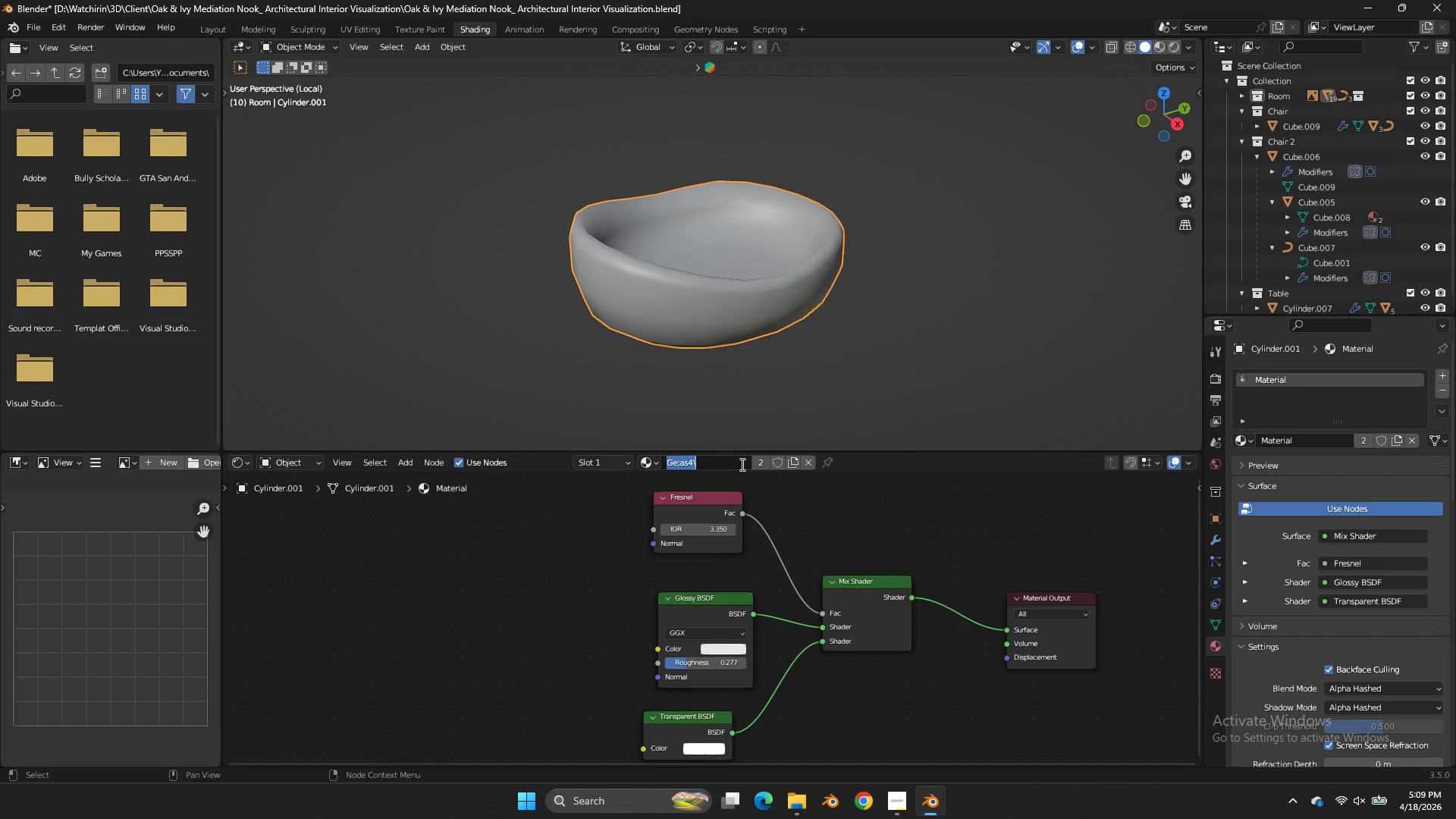 
type(Gel)
key(Backspace)
key(Backspace)
type(LAss)
 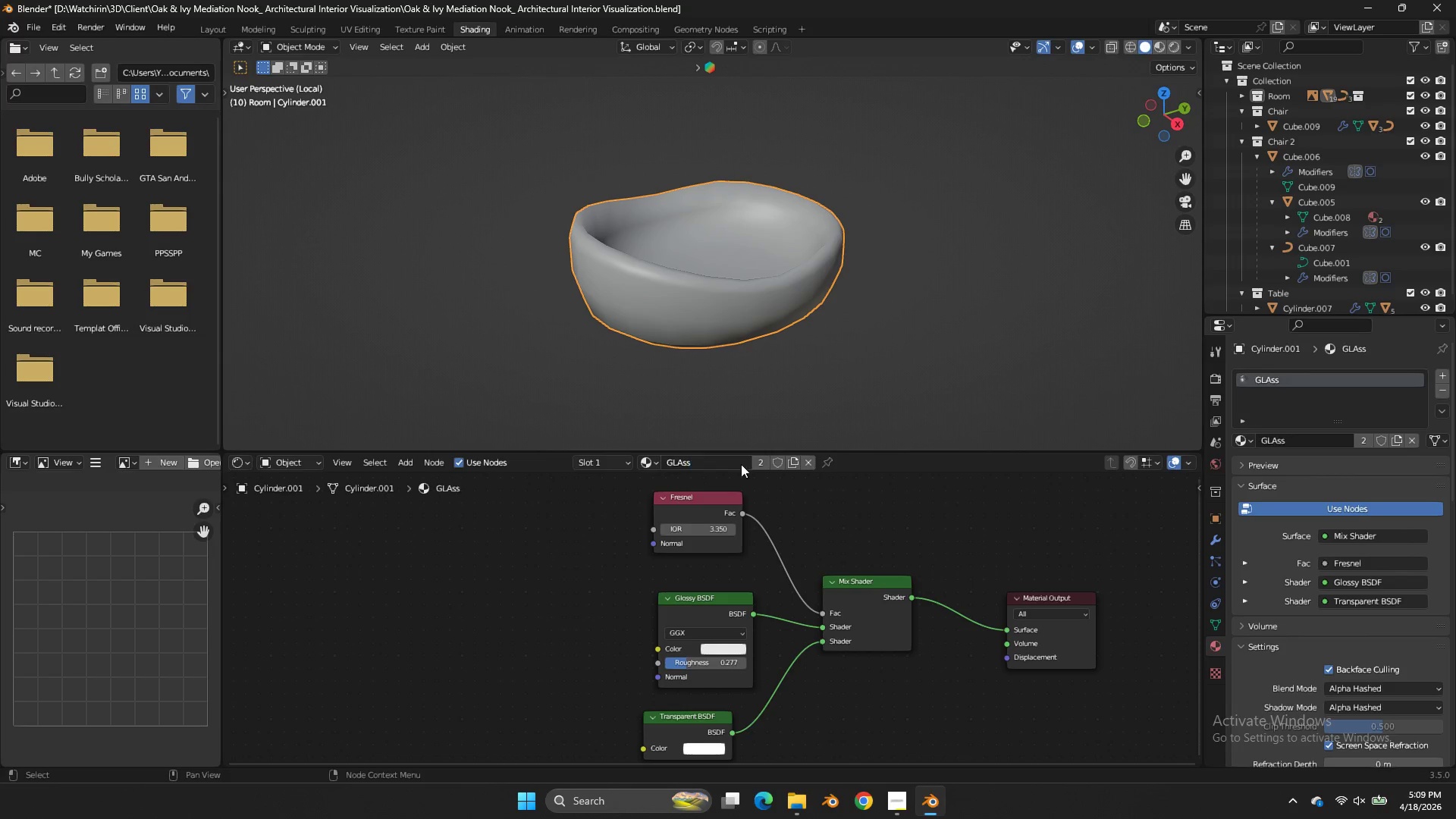 
key(Enter)
 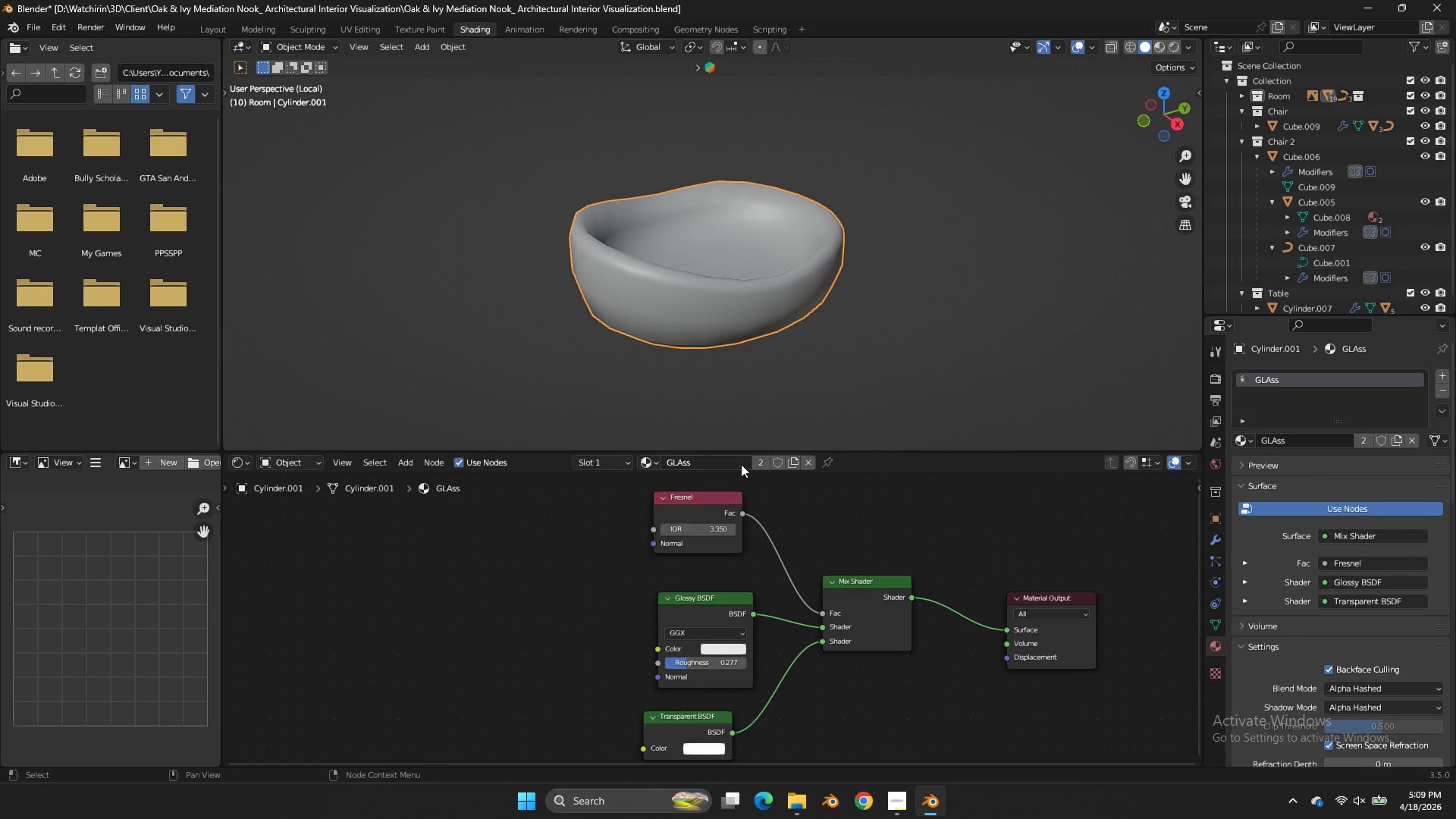 
key(Z)
 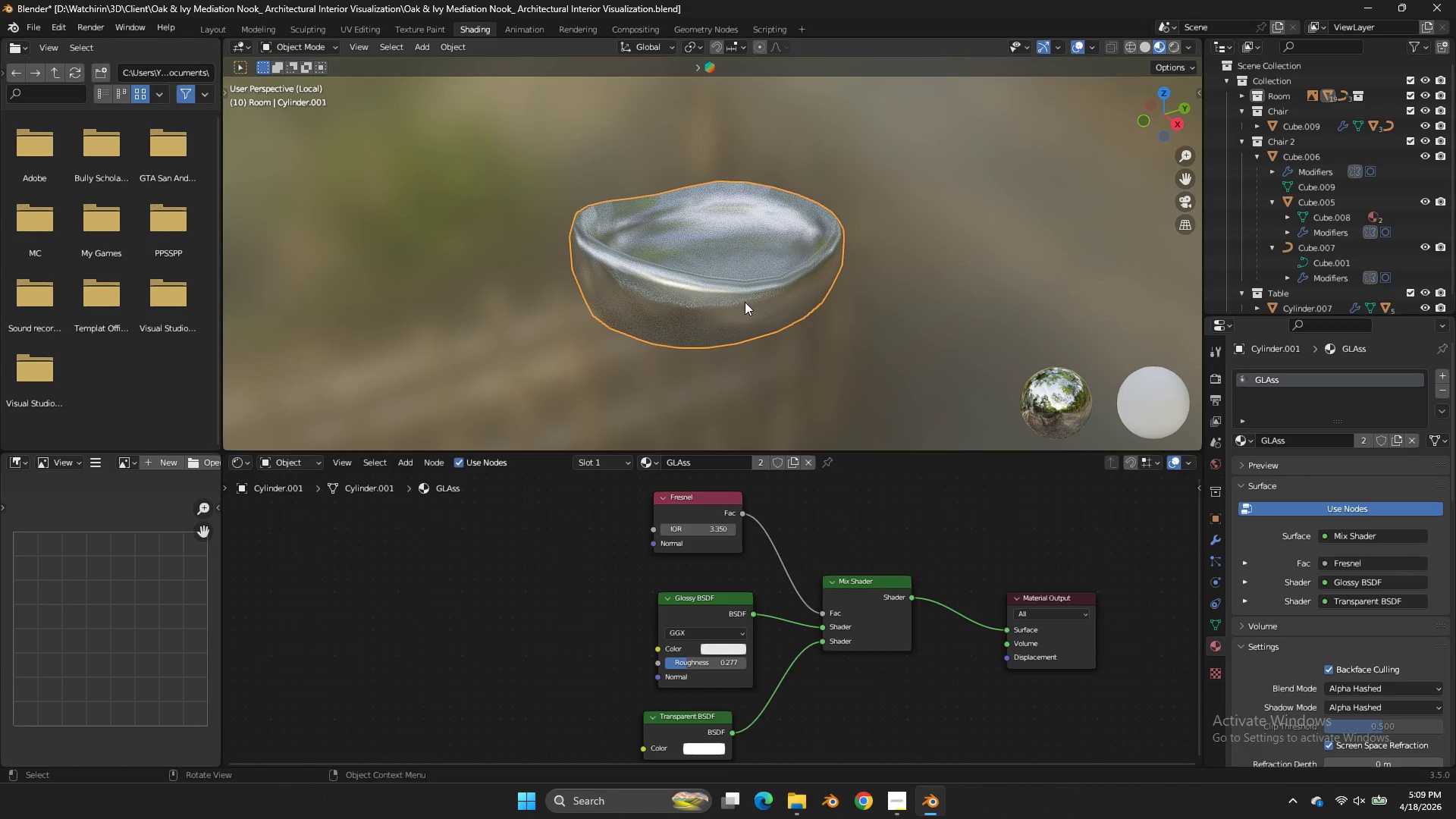 
left_click([745, 302])
 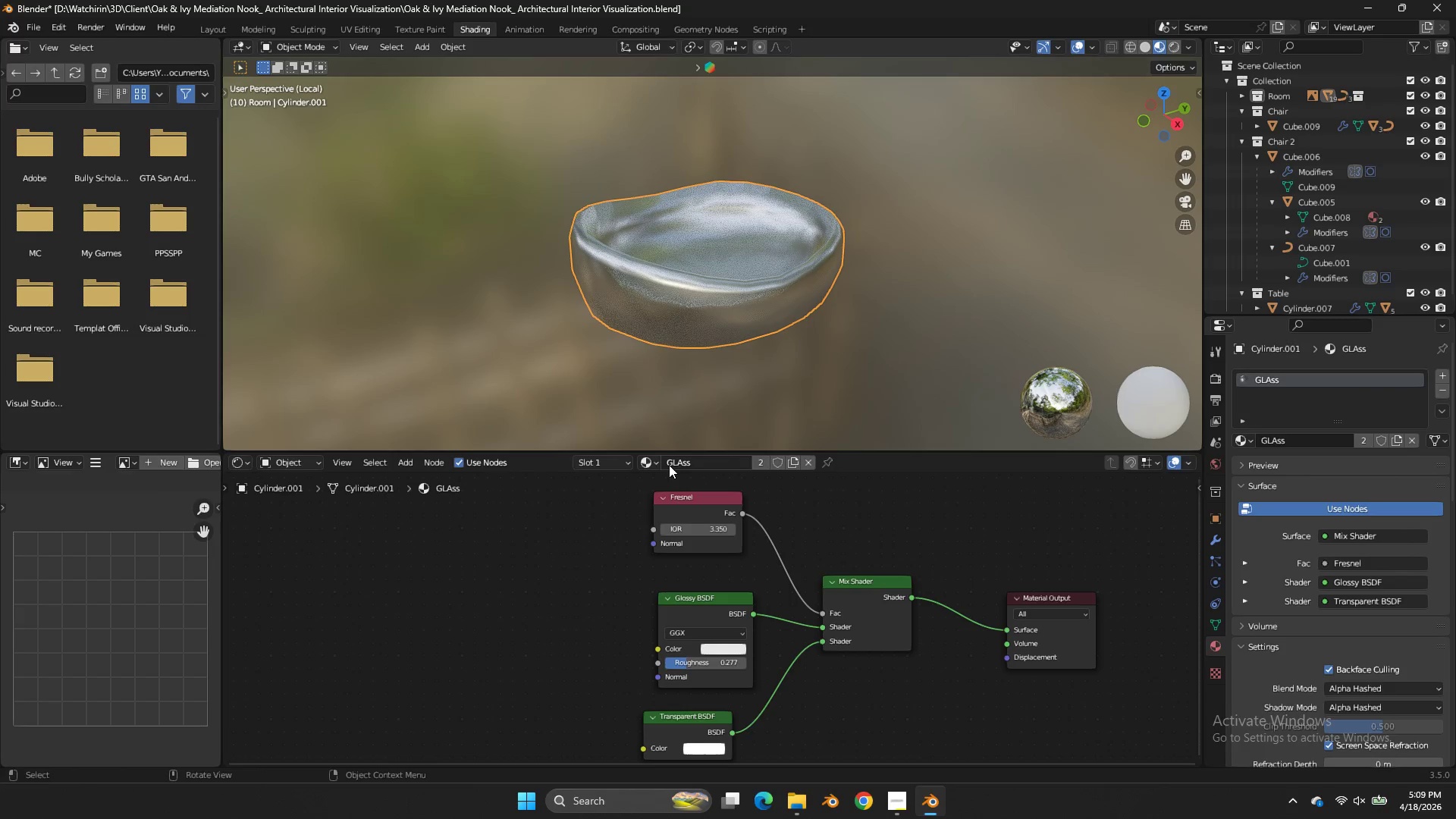 
left_click([656, 466])
 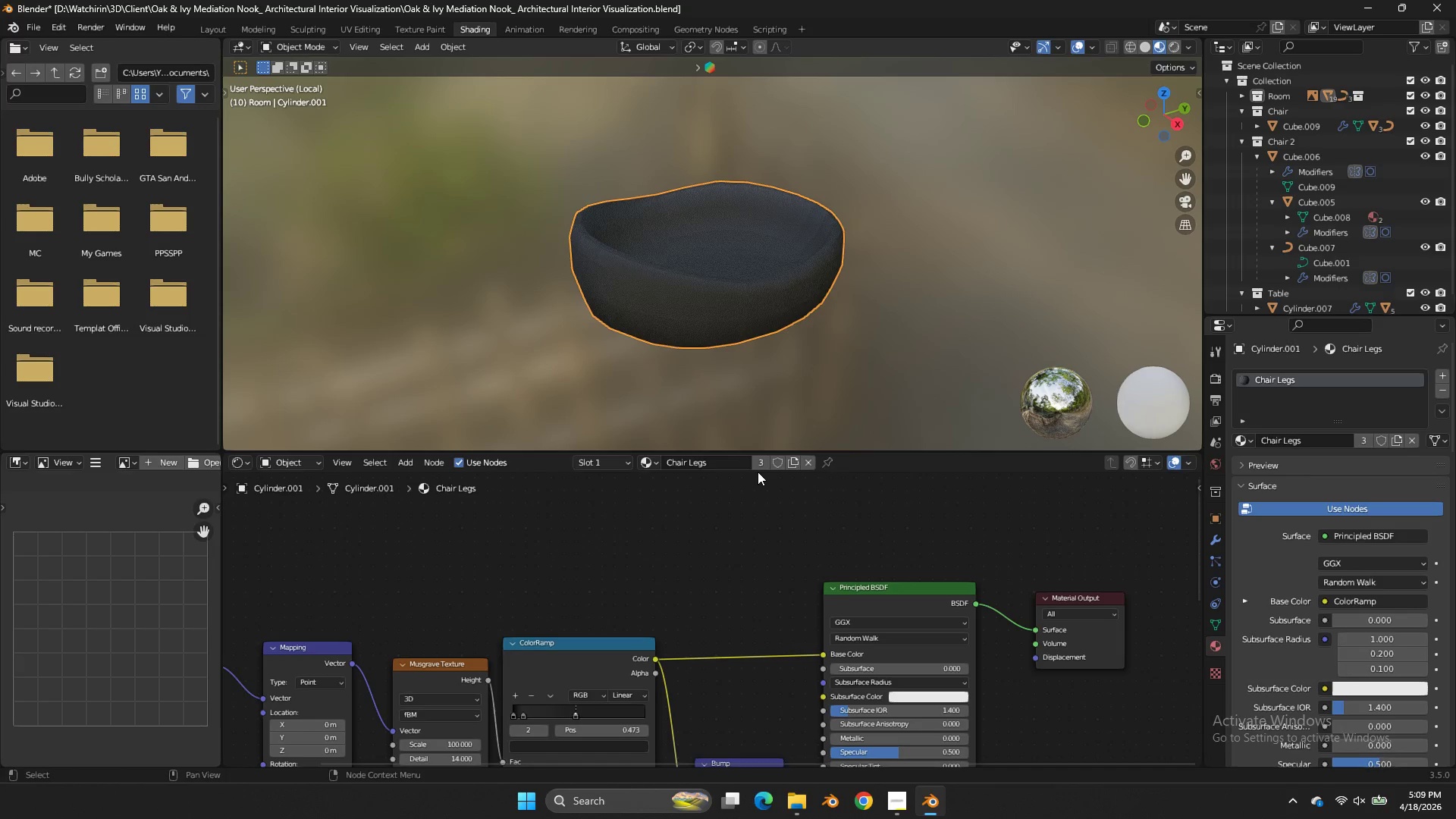 
left_click([654, 457])
 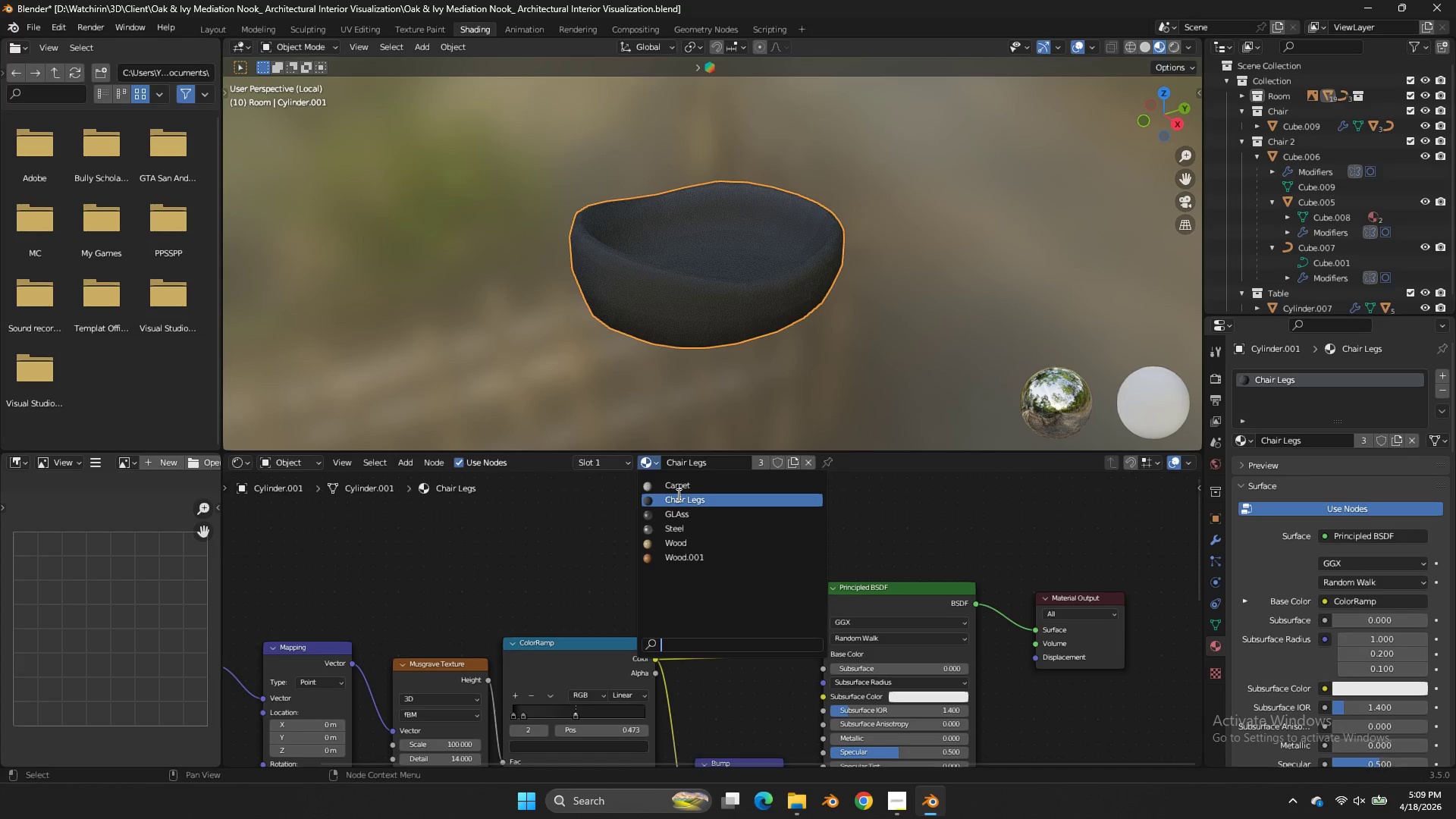 
left_click([676, 490])
 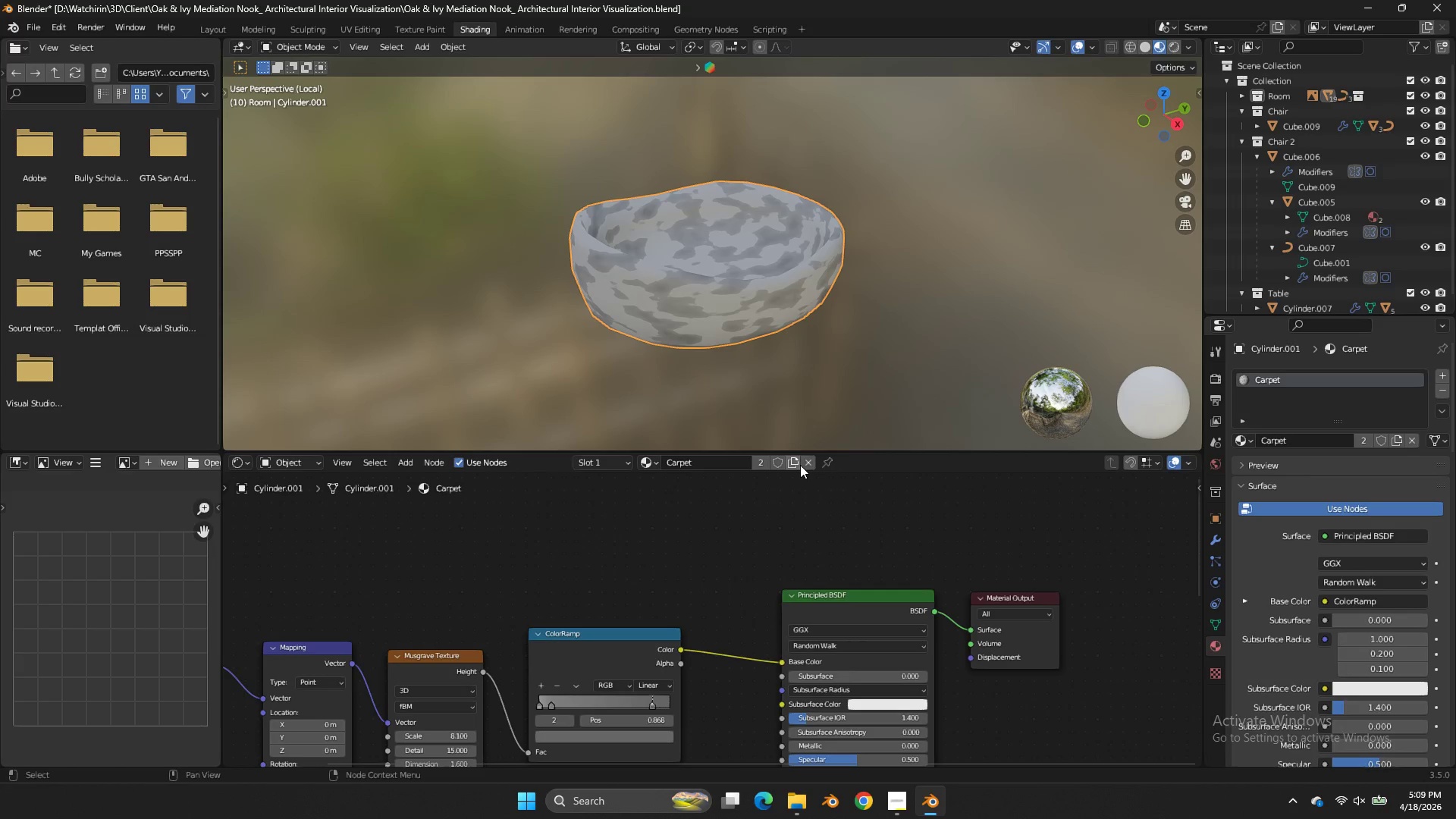 
left_click([798, 465])
 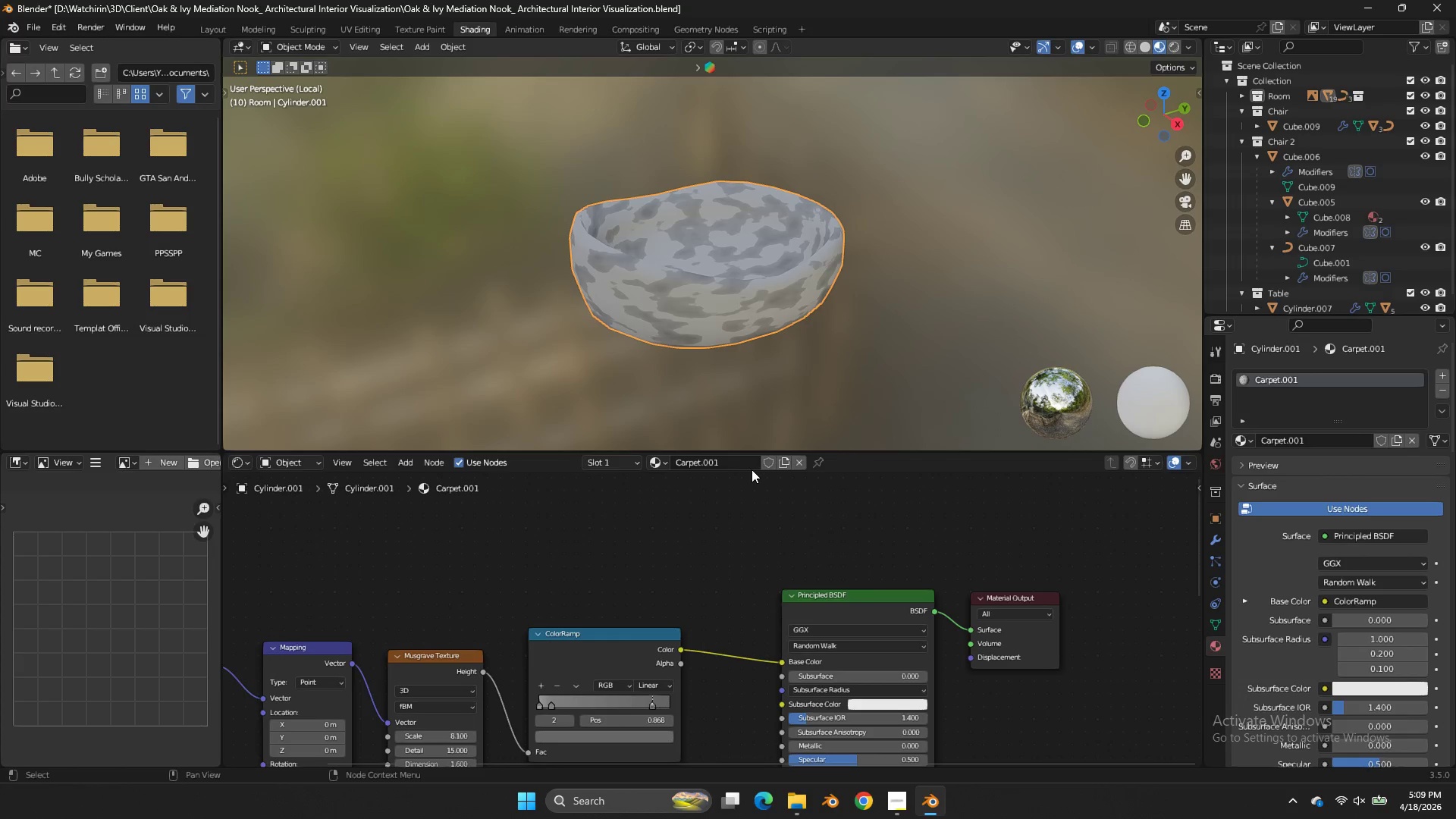 
double_click([749, 466])
 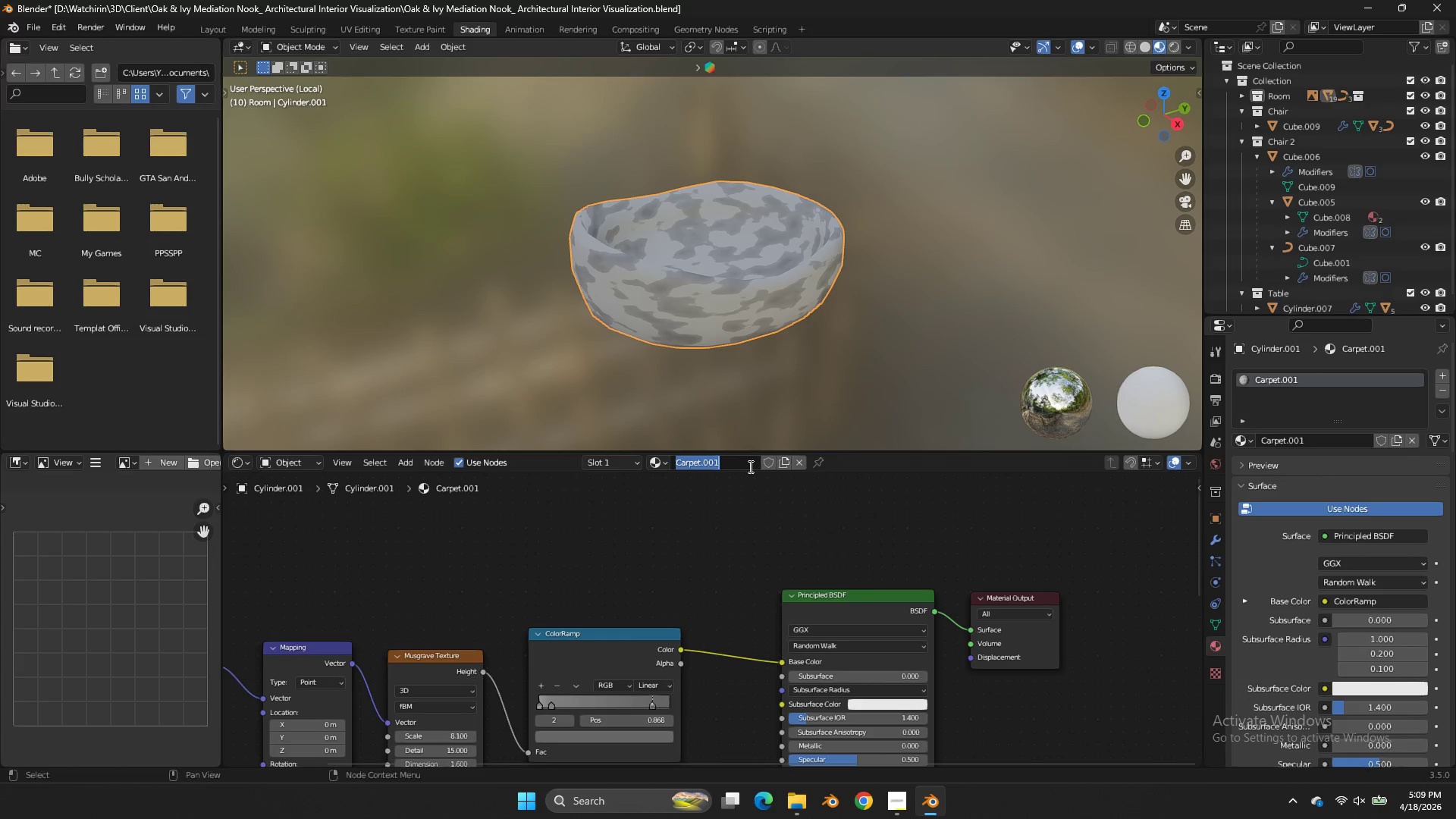 
hold_key(key=ShiftLeft, duration=0.97)
 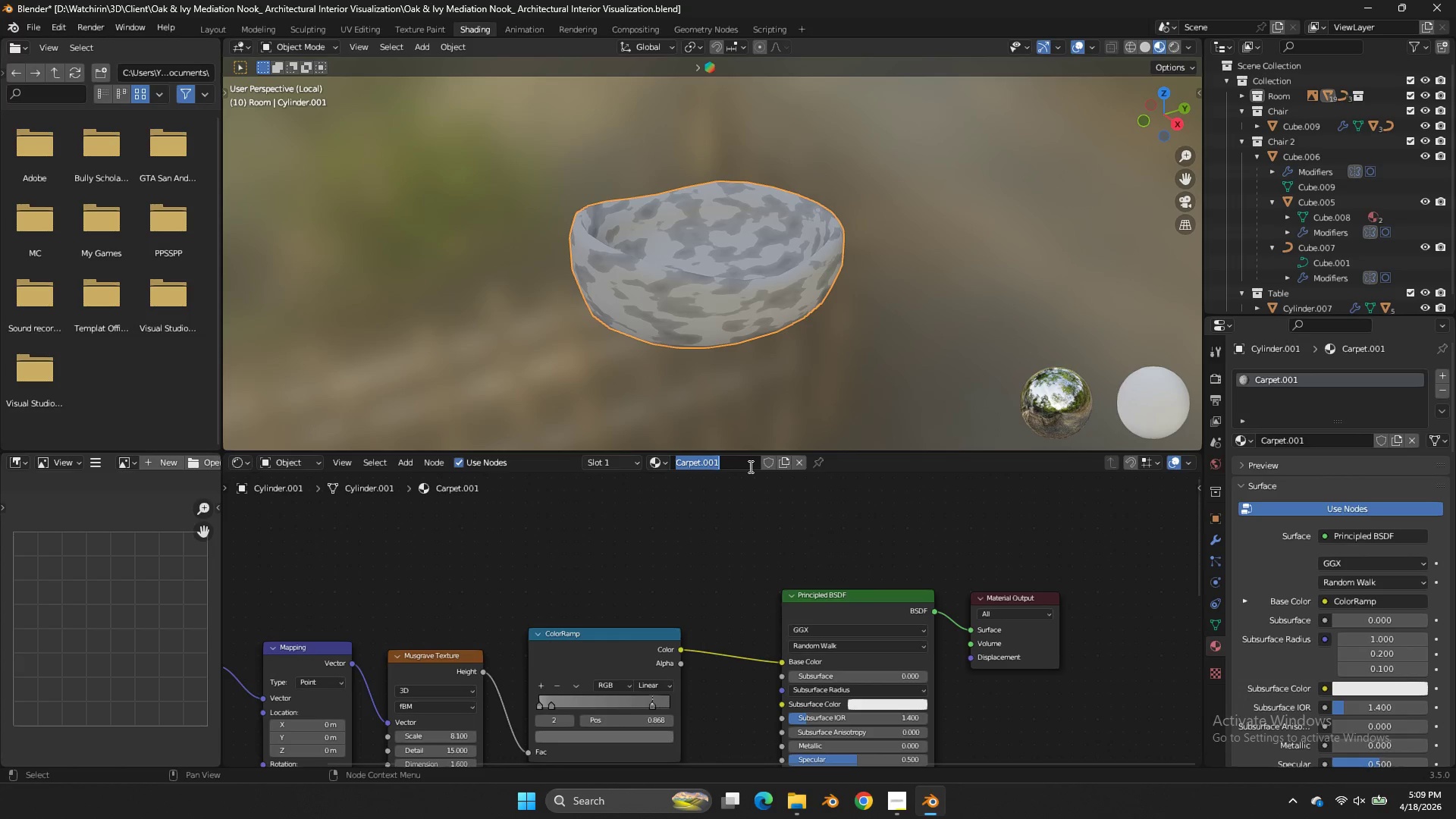 
type(Bowel)
key(Backspace)
key(Backspace)
type(l)
key(Backspace)
key(Backspace)
key(Backspace)
key(Backspace)
key(Backspace)
type(Something inr )
key(Backspace)
key(Backspace)
type( Rack?)
 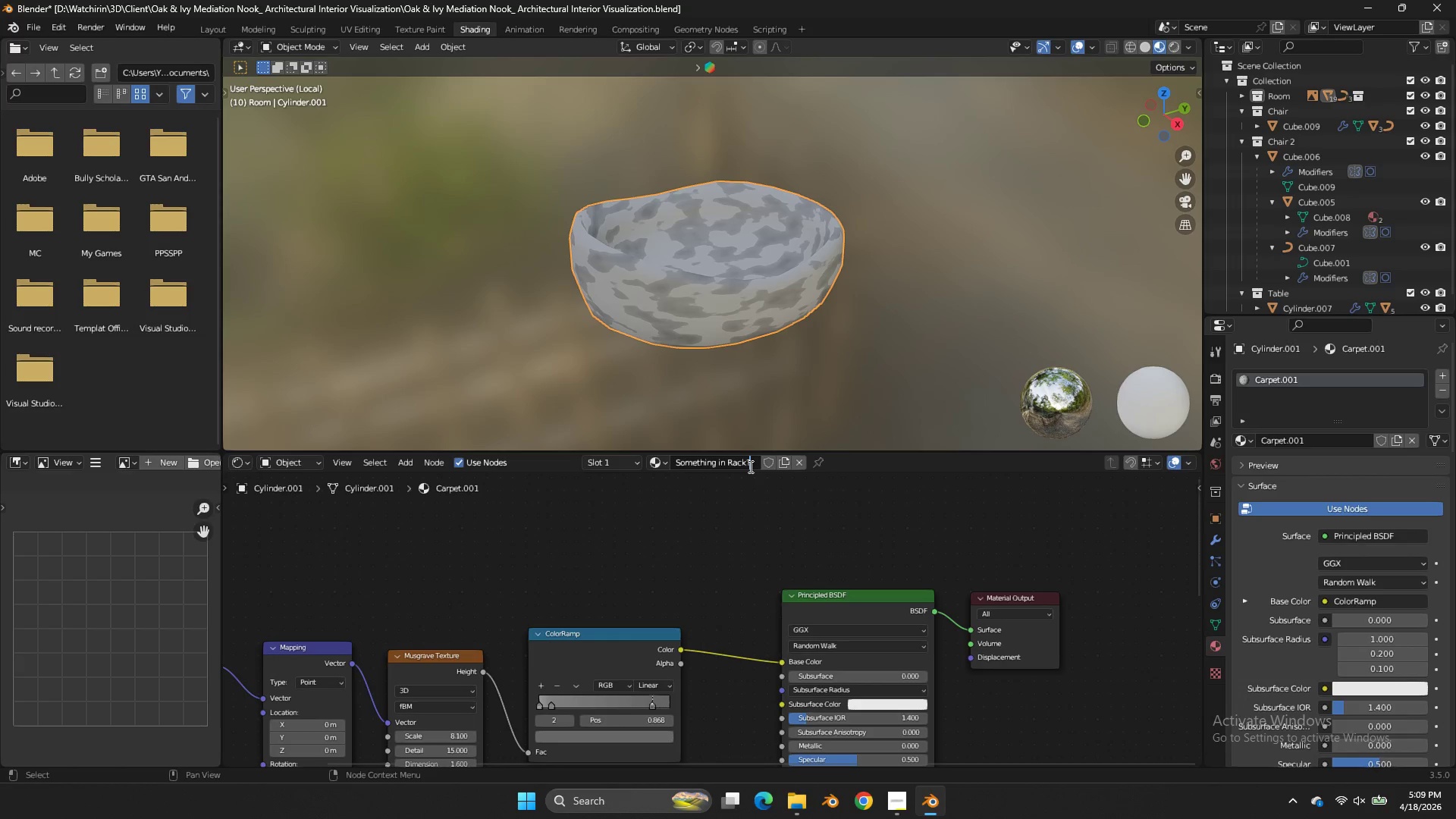 
left_click([728, 485])
 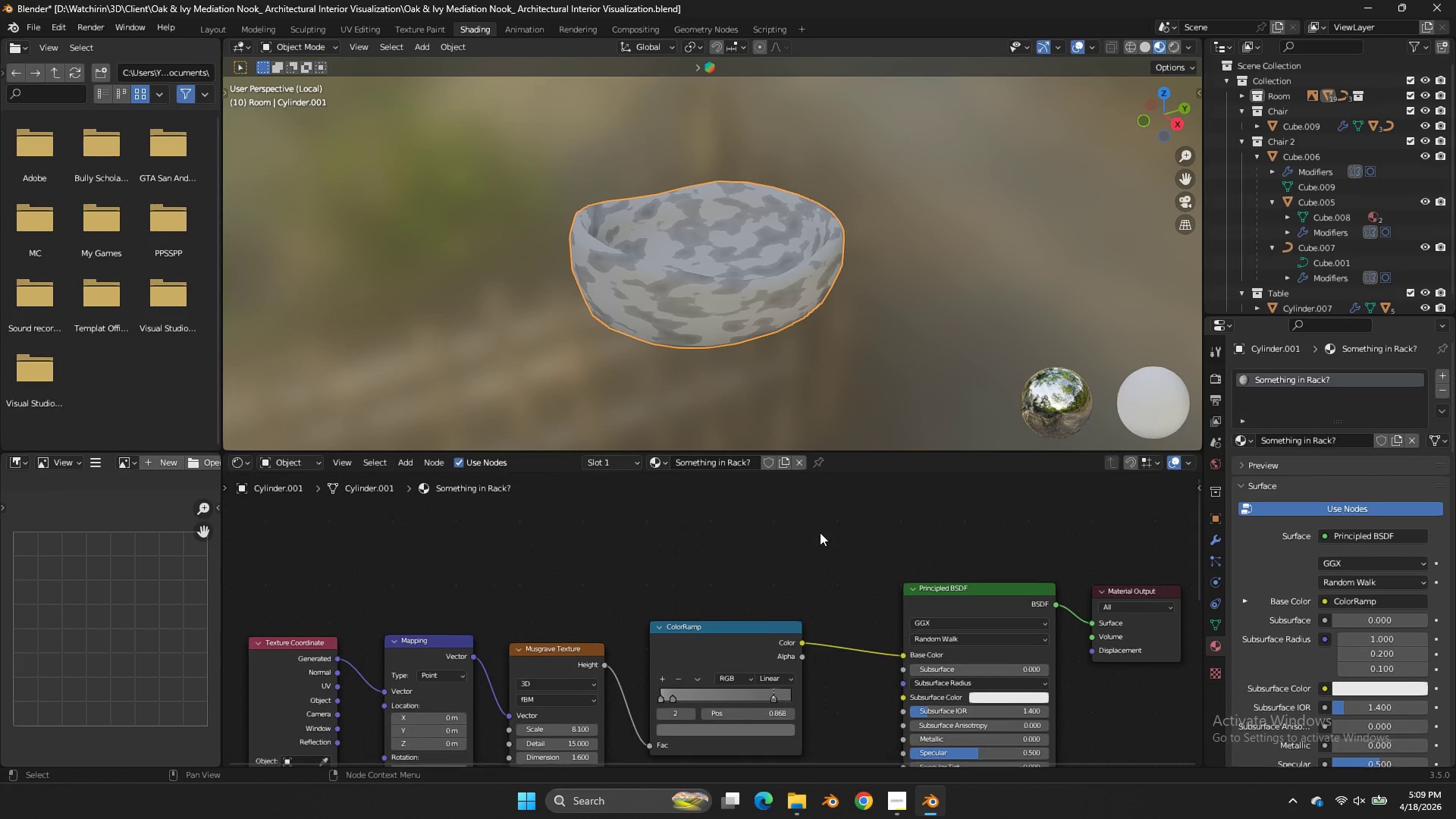 
left_click([773, 324])
 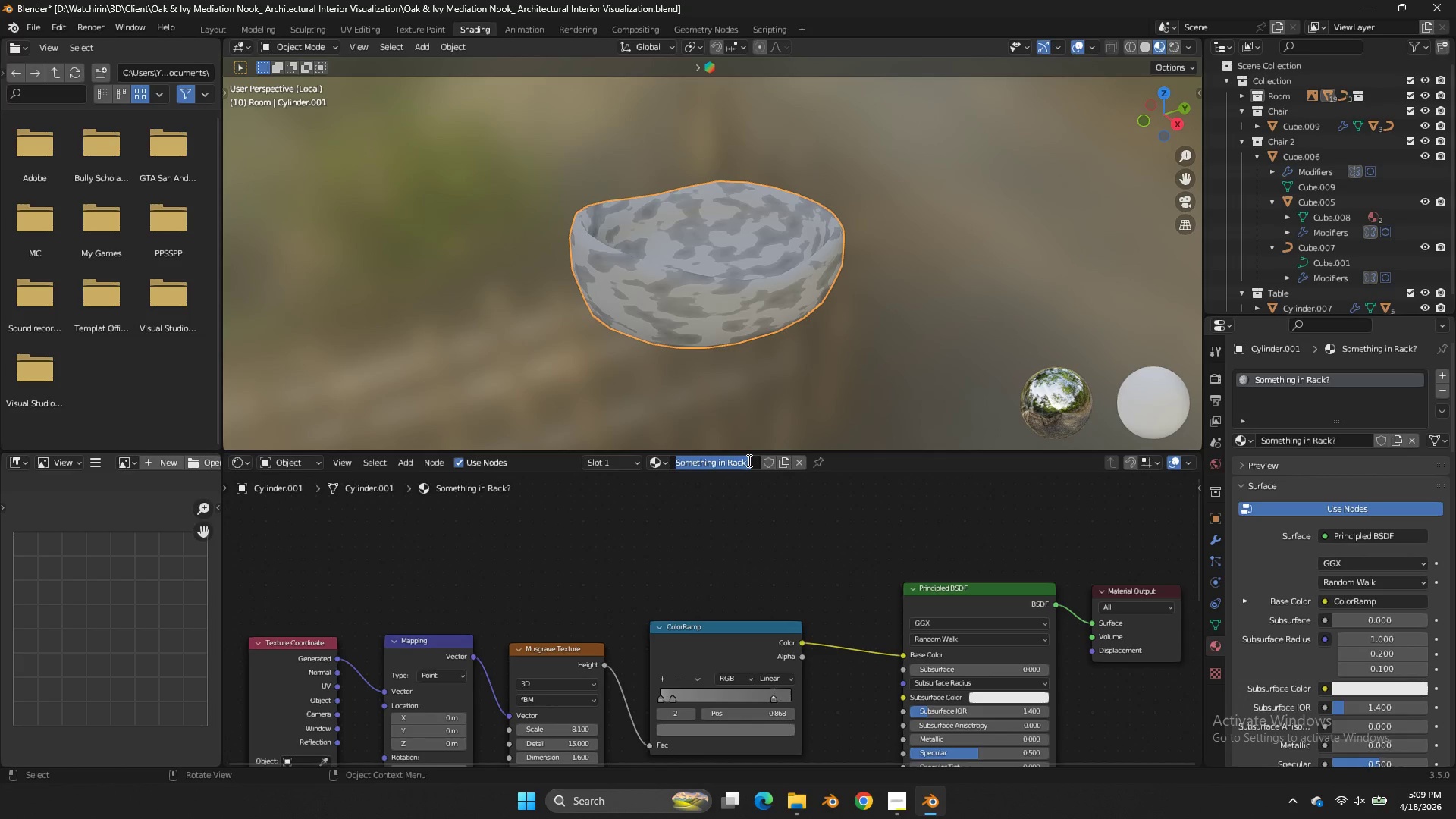 
double_click([752, 463])
 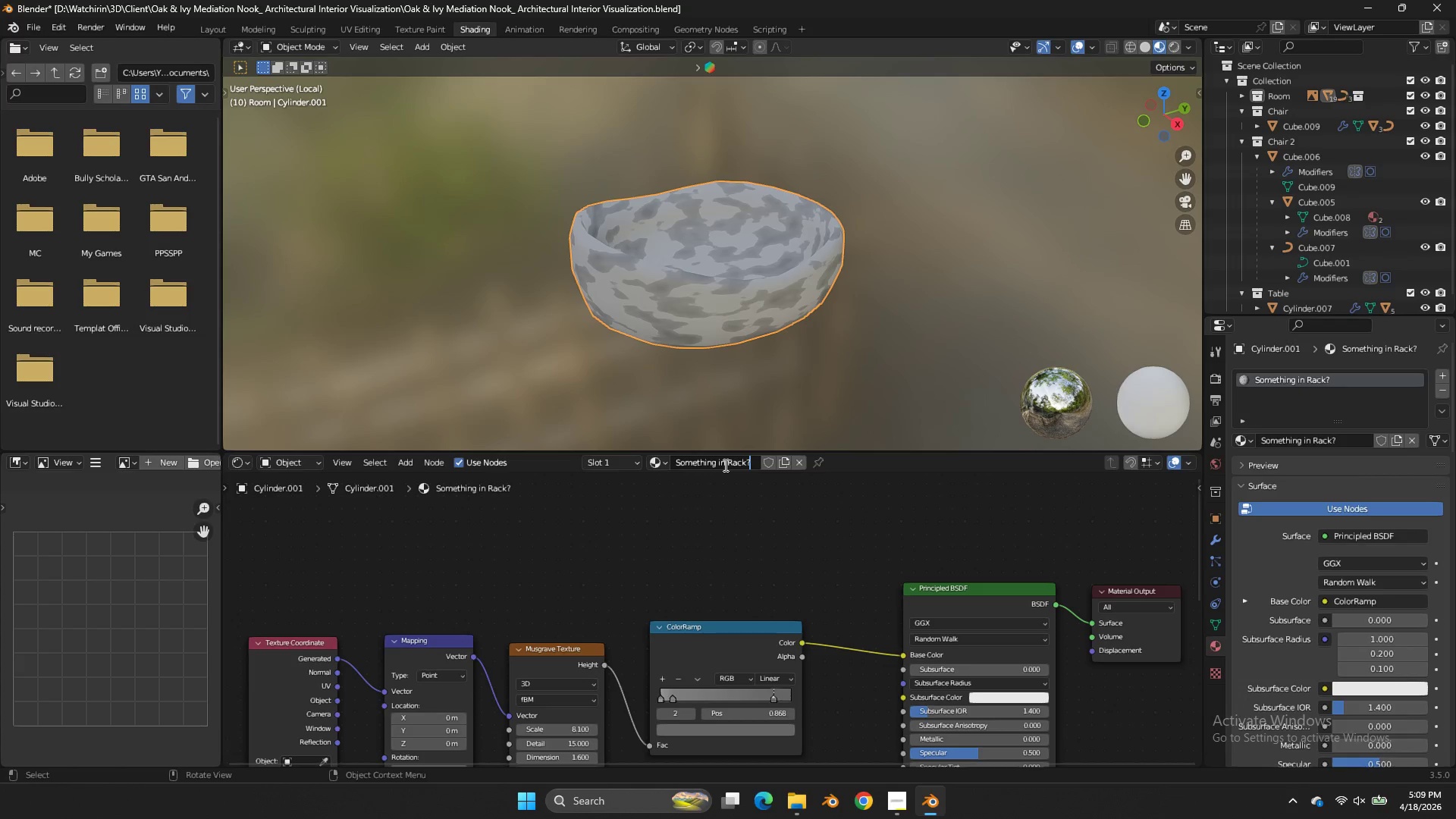 
left_click_drag(start_coordinate=[724, 465], to_coordinate=[646, 465])
 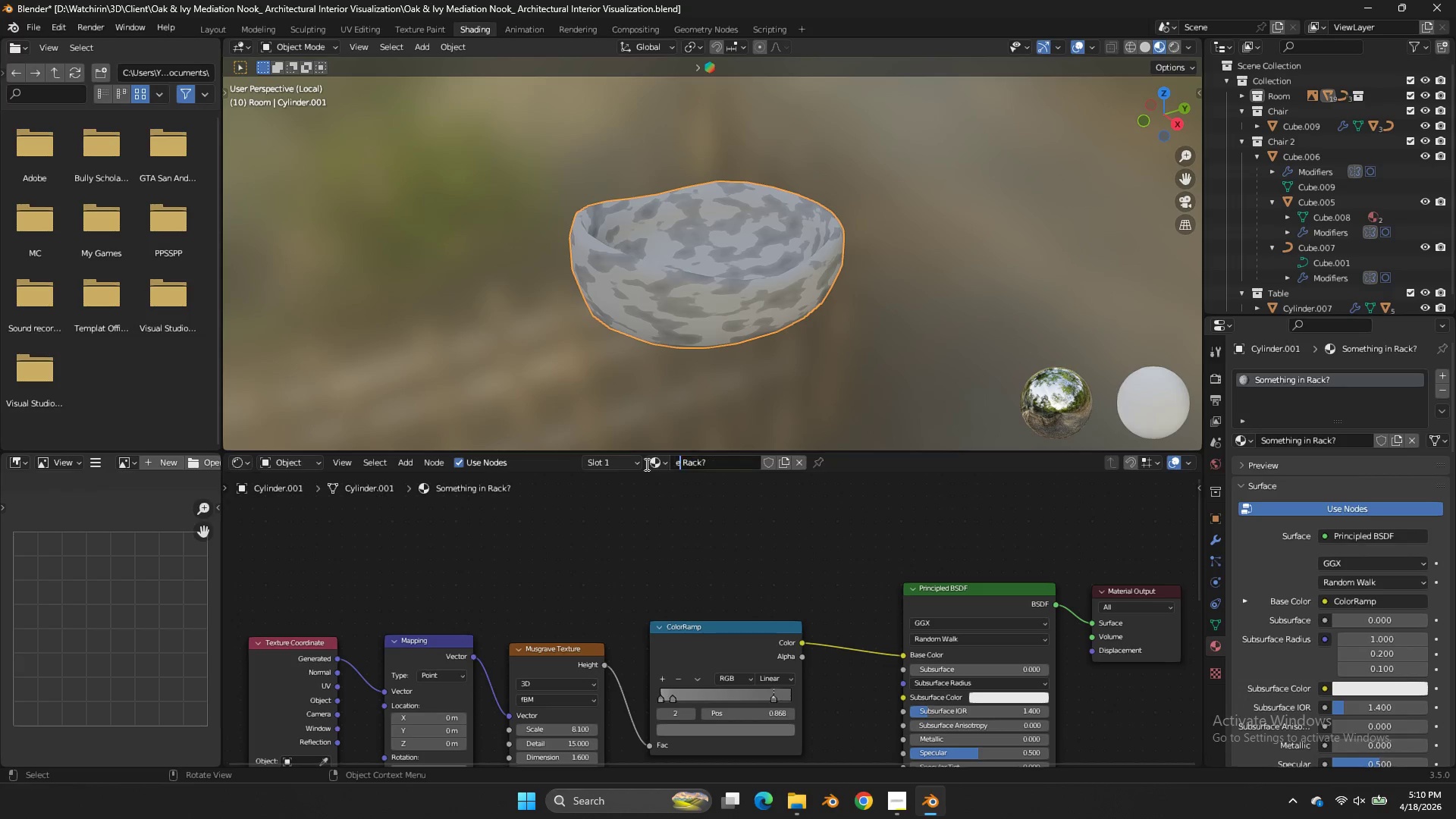 
type(en)
key(Backspace)
type(nveironment in)
 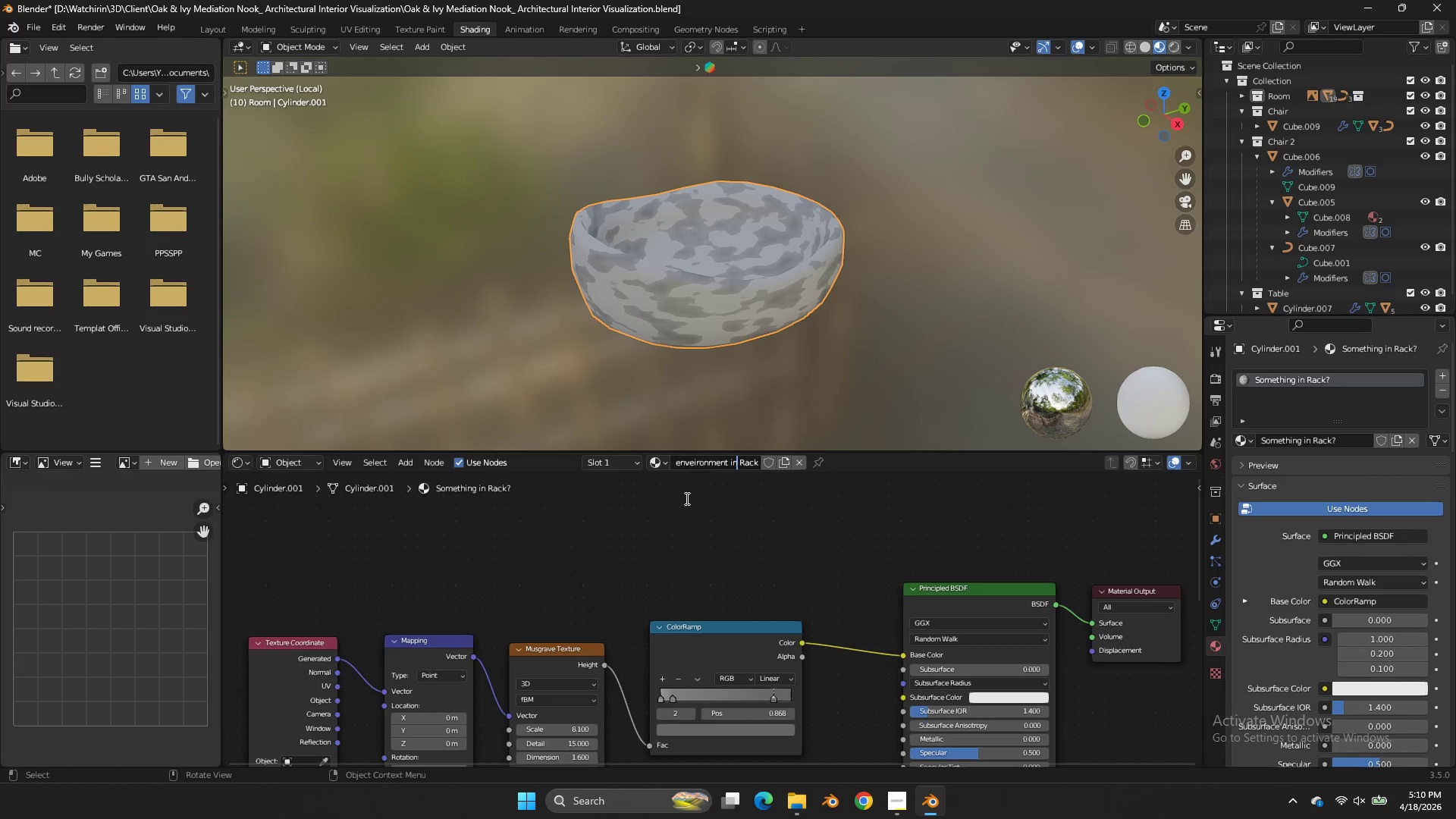 
left_click([743, 544])
 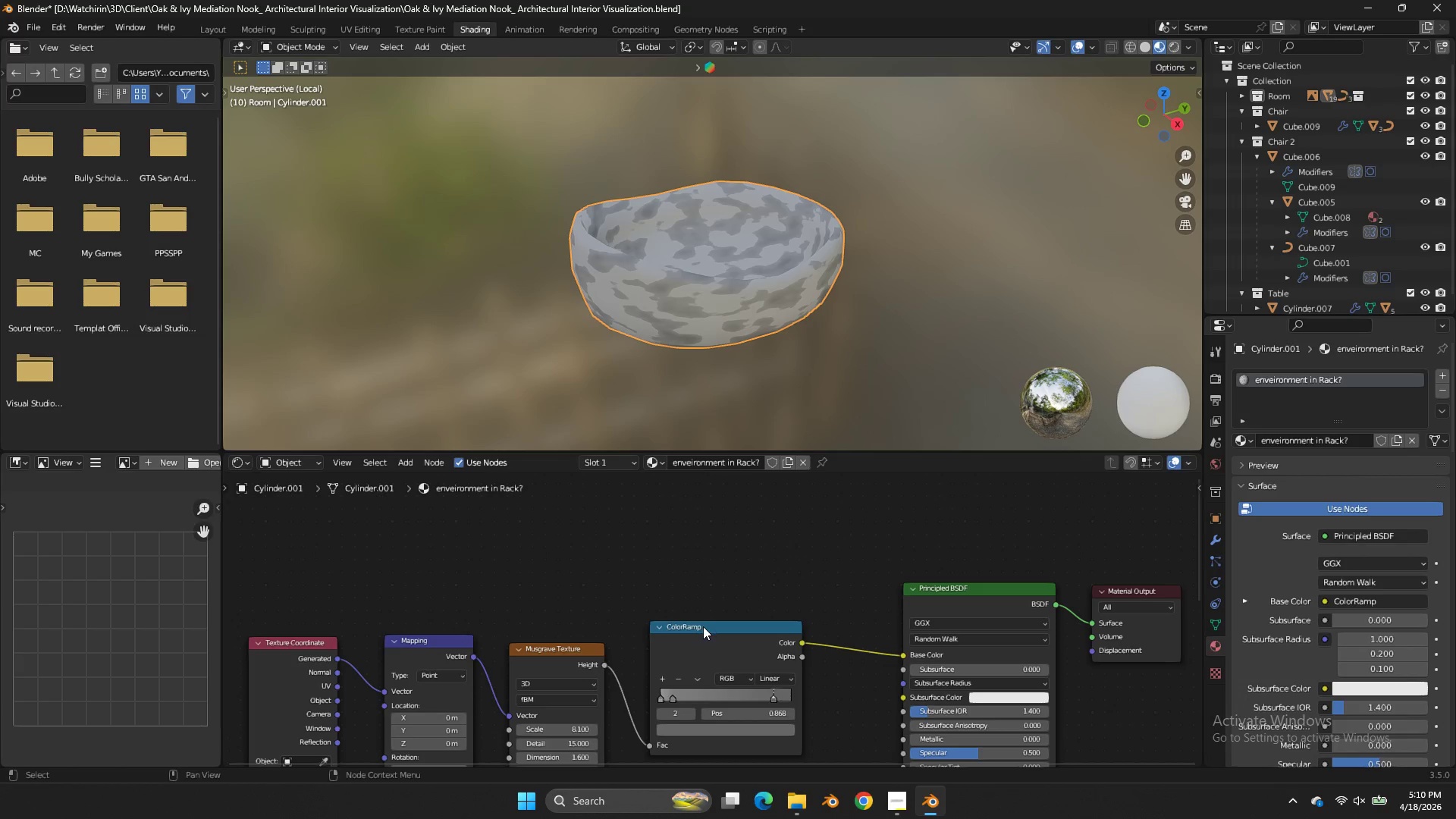 
left_click([579, 657])
 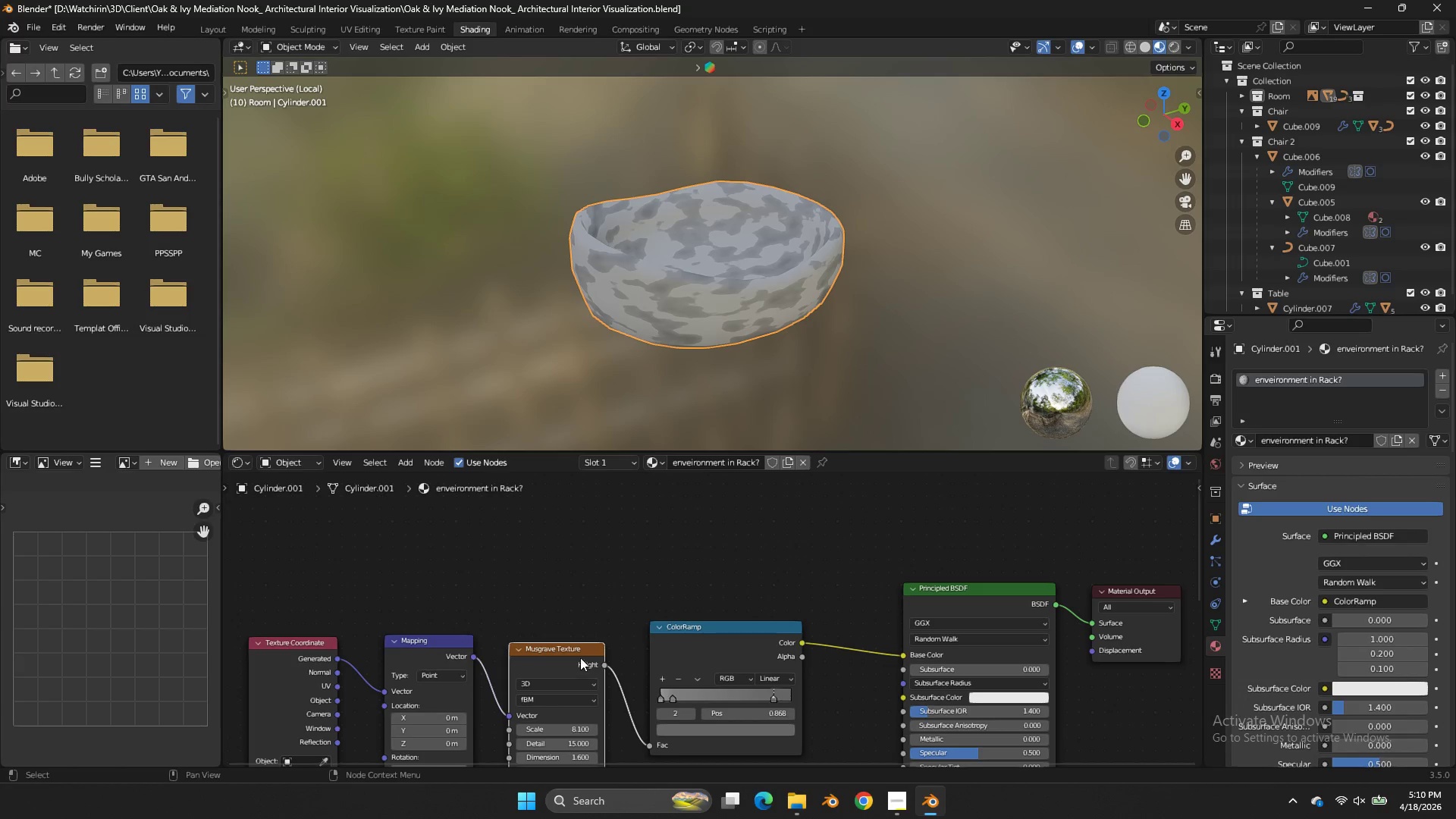 
scroll: coordinate [800, 427], scroll_direction: up, amount: 3.0
 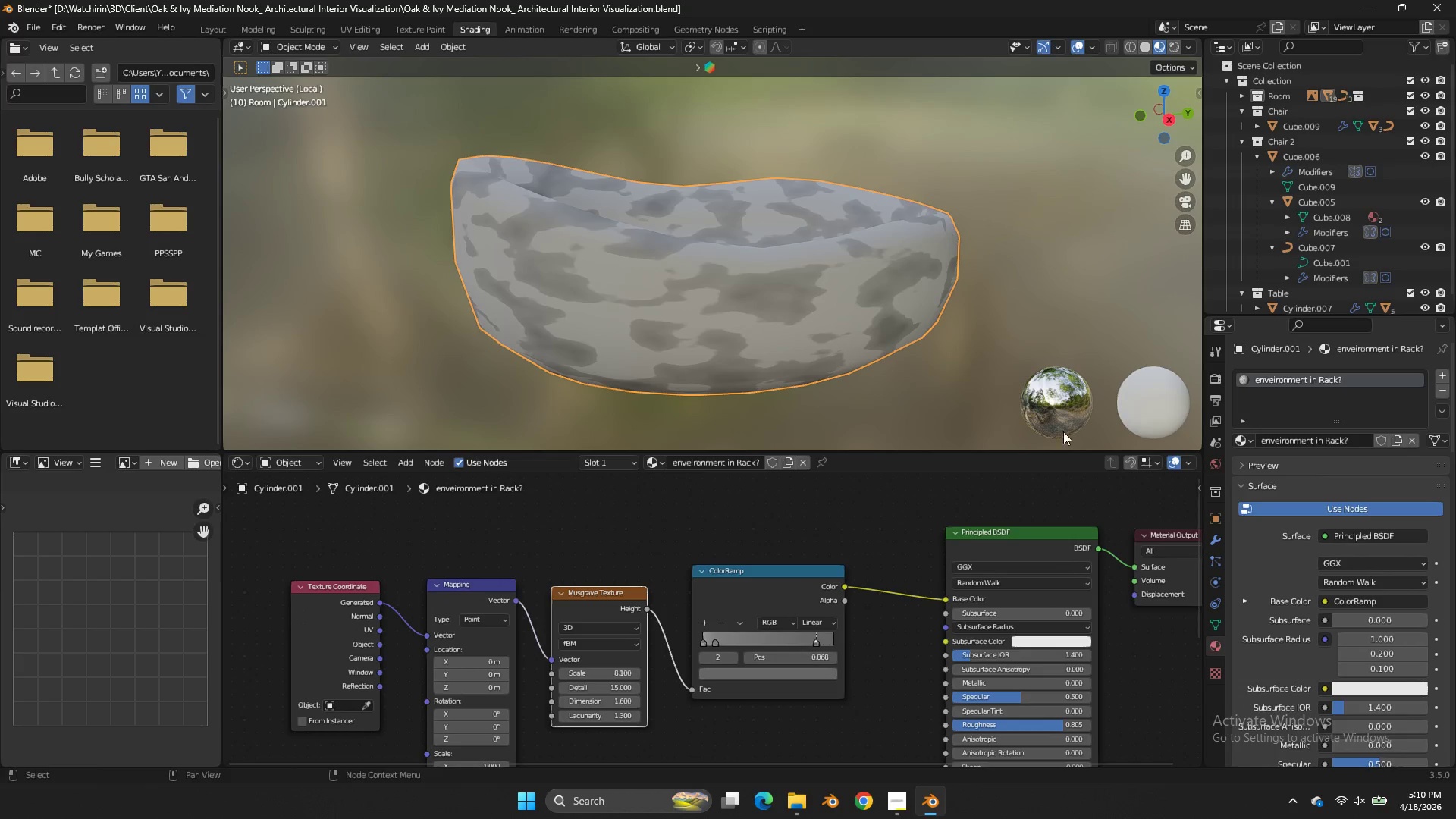 
left_click([661, 463])
 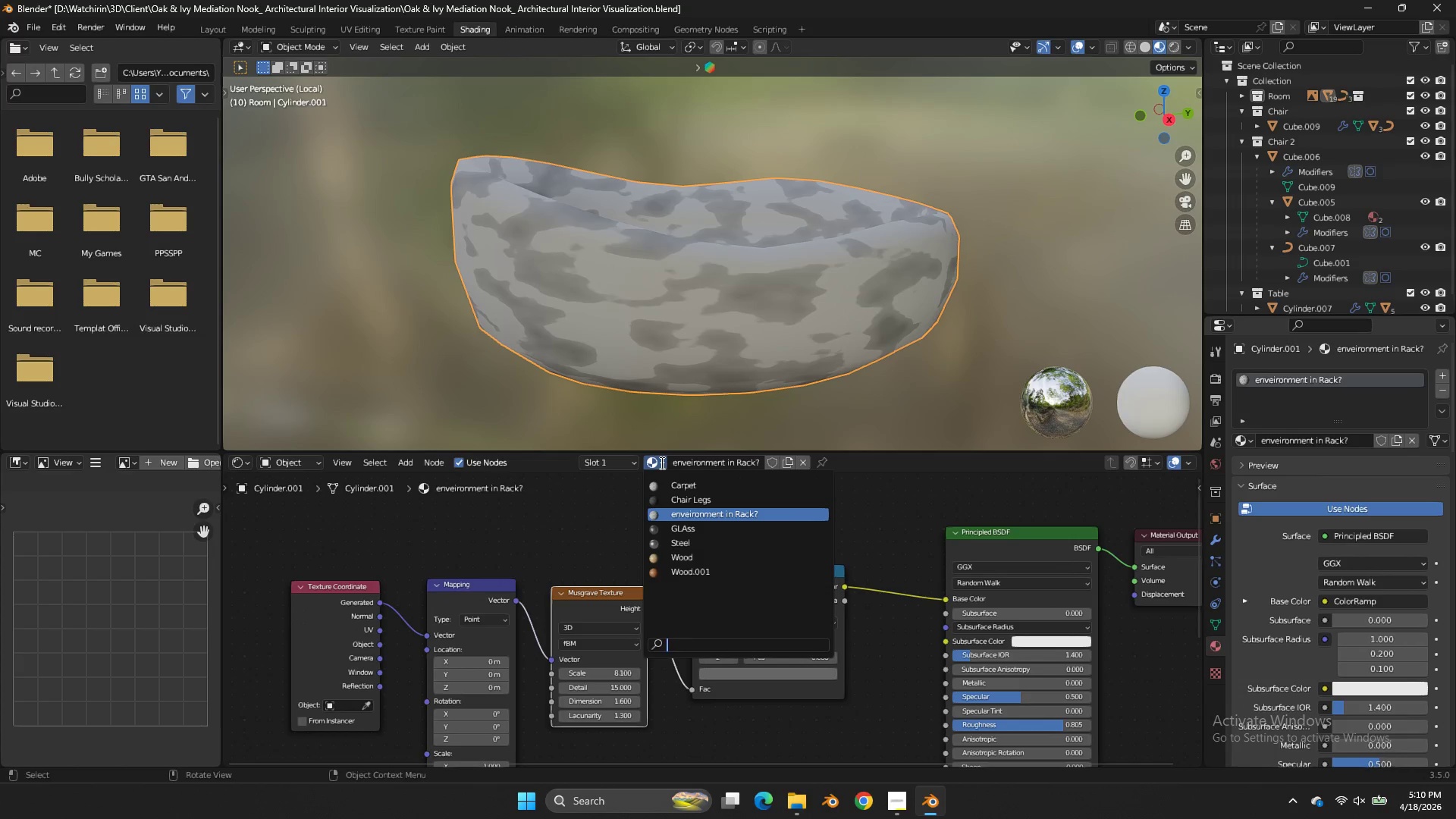 
left_click([661, 463])
 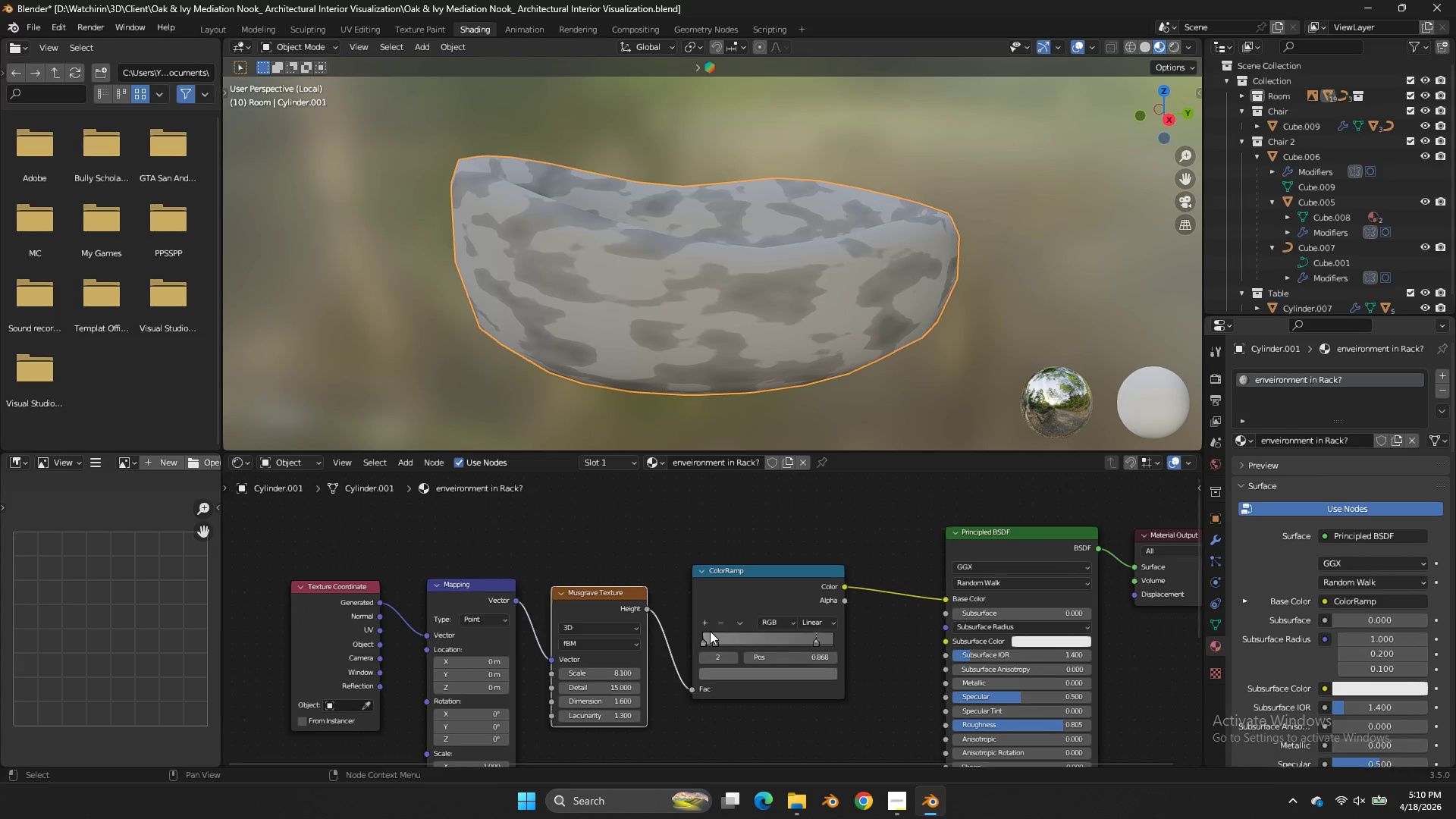 
left_click_drag(start_coordinate=[717, 642], to_coordinate=[758, 652])
 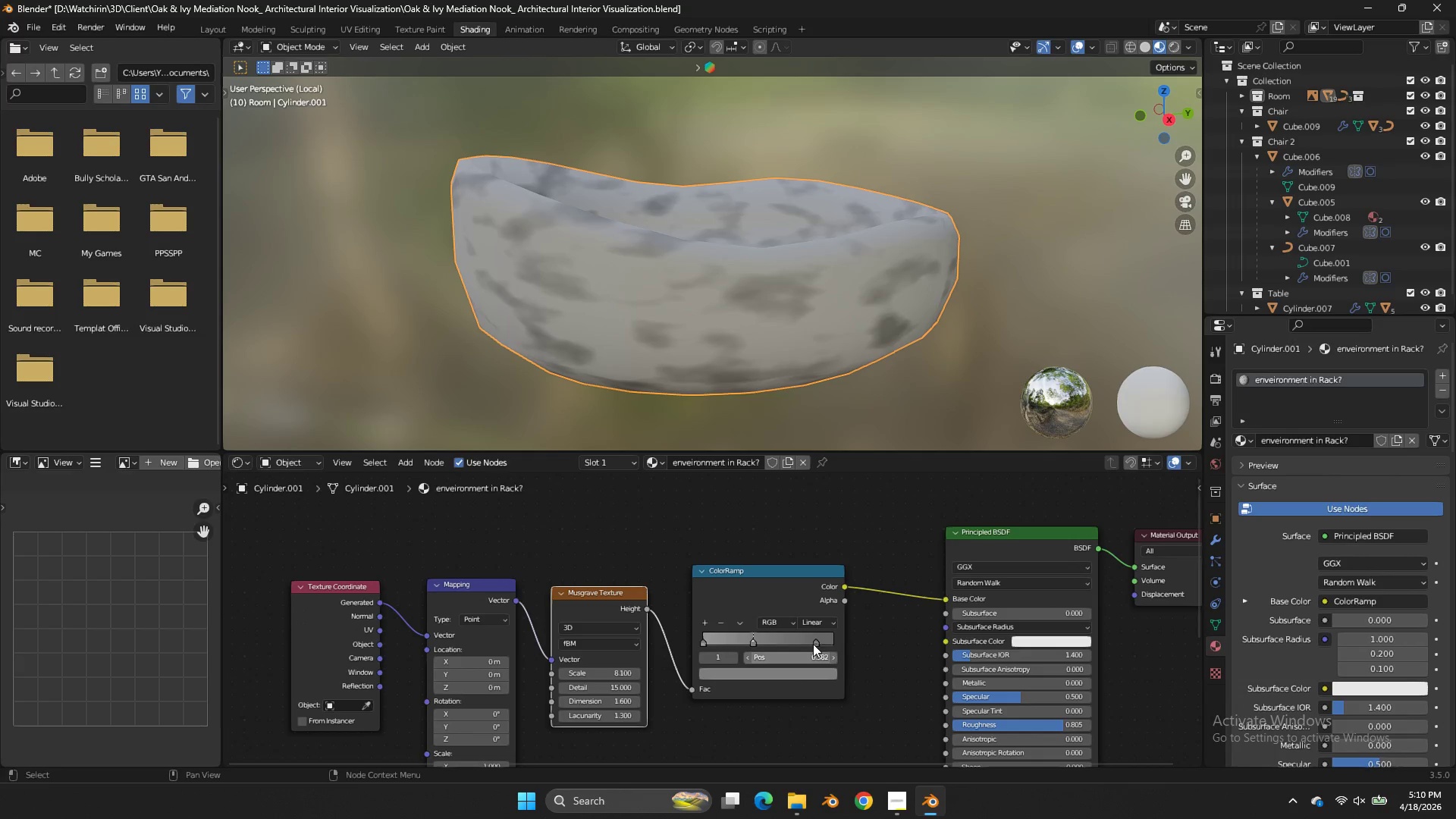 
left_click_drag(start_coordinate=[812, 643], to_coordinate=[748, 638])
 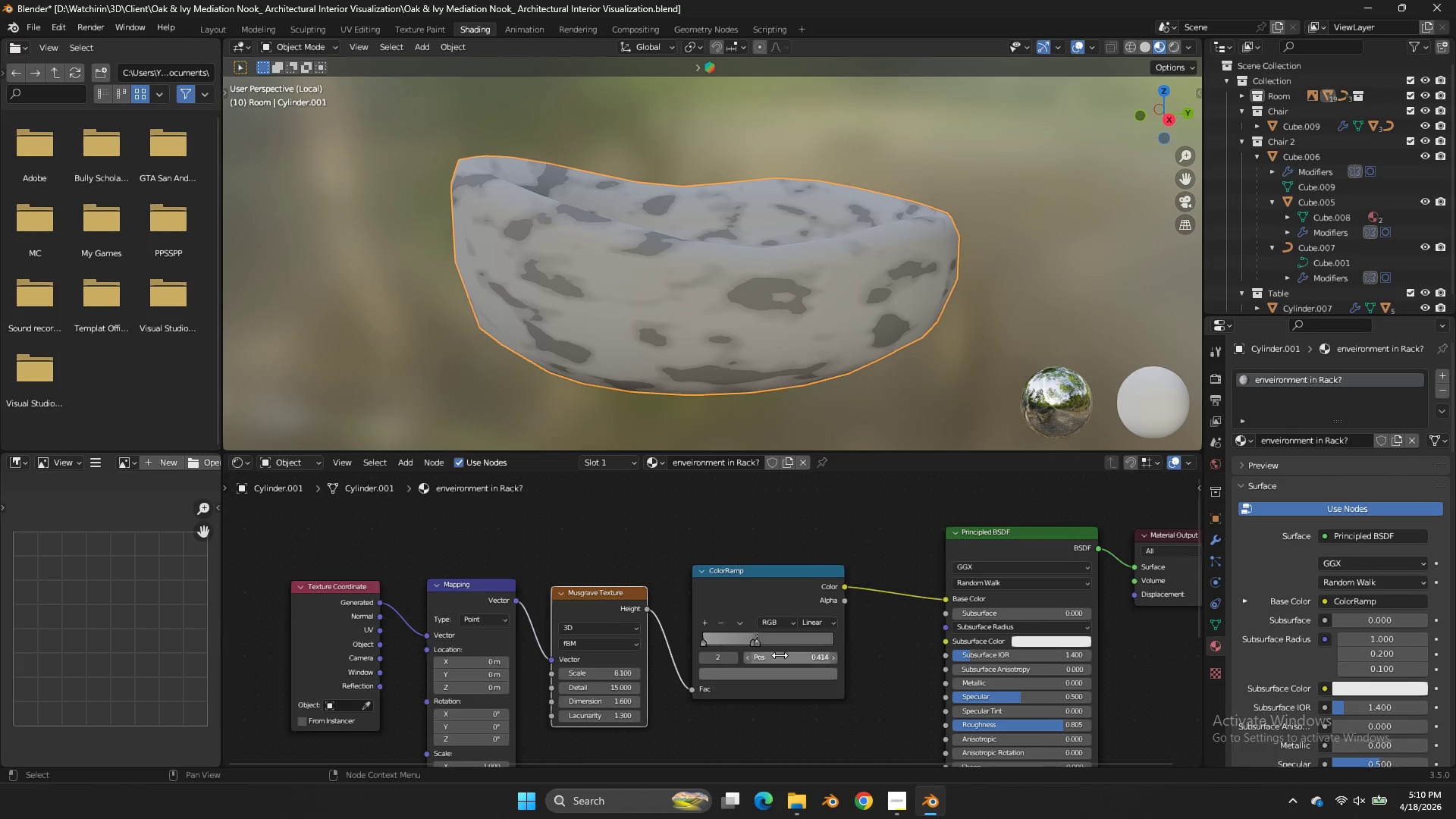 
scroll: coordinate [784, 659], scroll_direction: up, amount: 4.0
 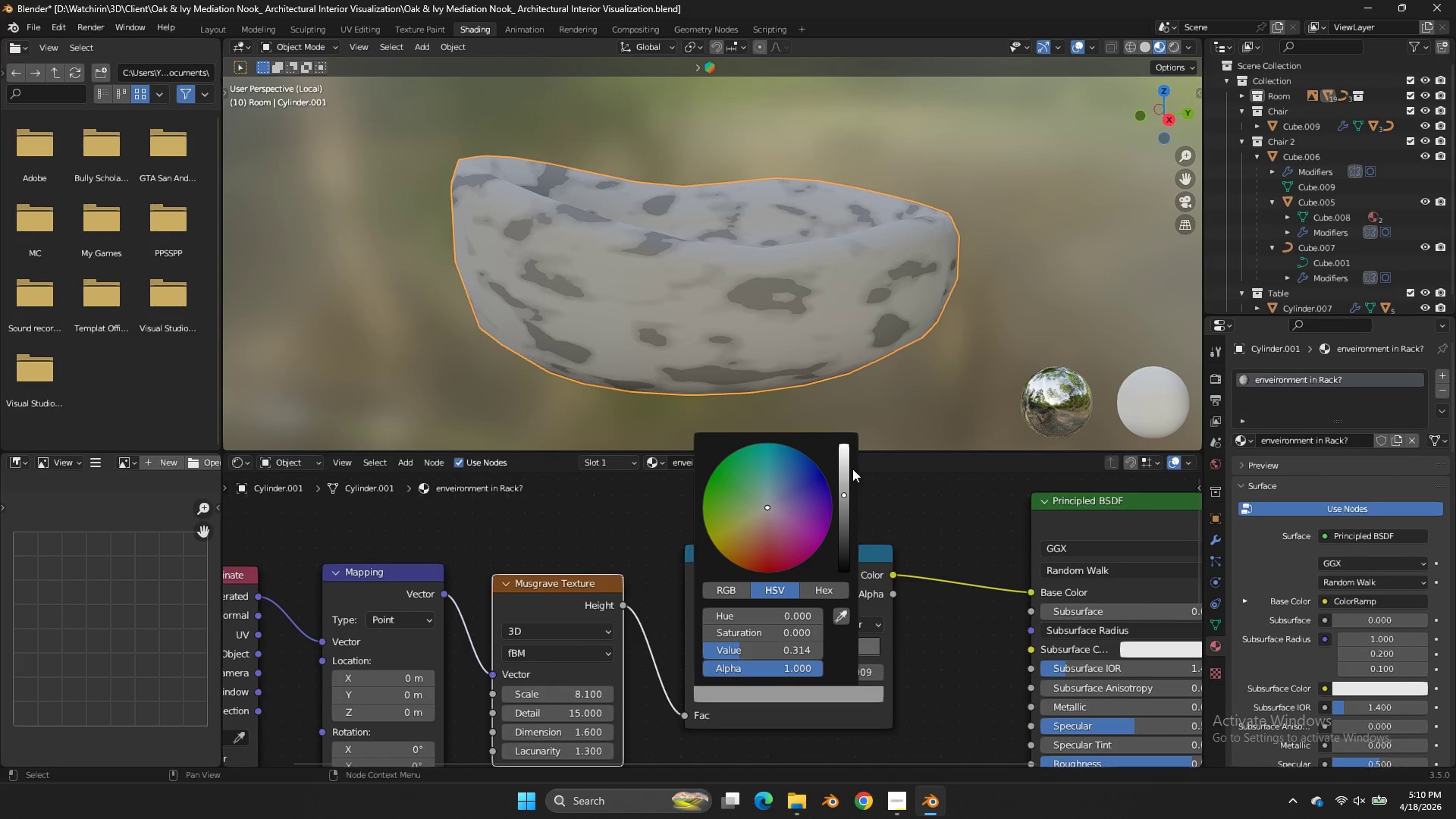 
left_click_drag(start_coordinate=[847, 463], to_coordinate=[851, 466])
 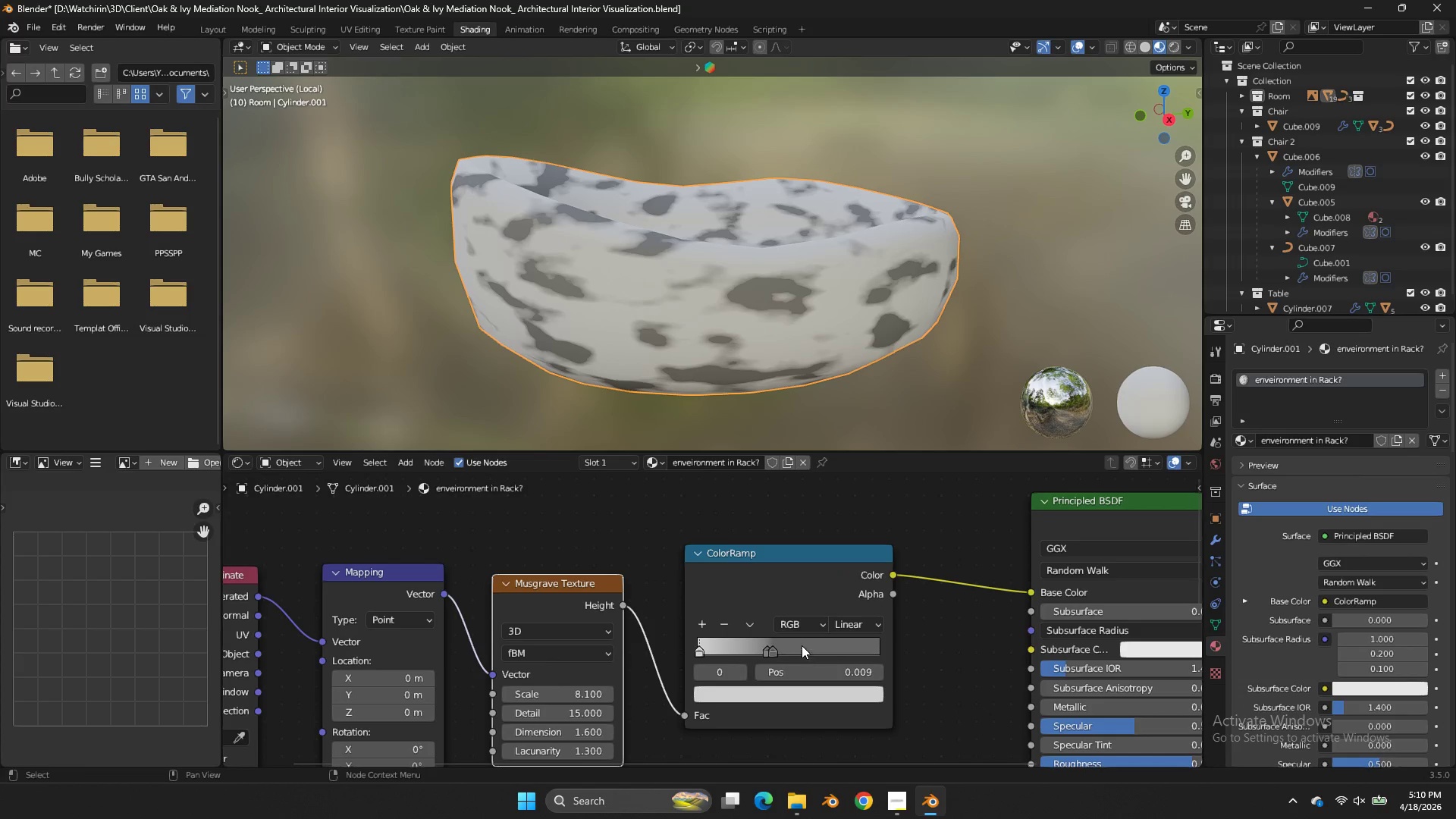 
left_click_drag(start_coordinate=[783, 644], to_coordinate=[902, 646])
 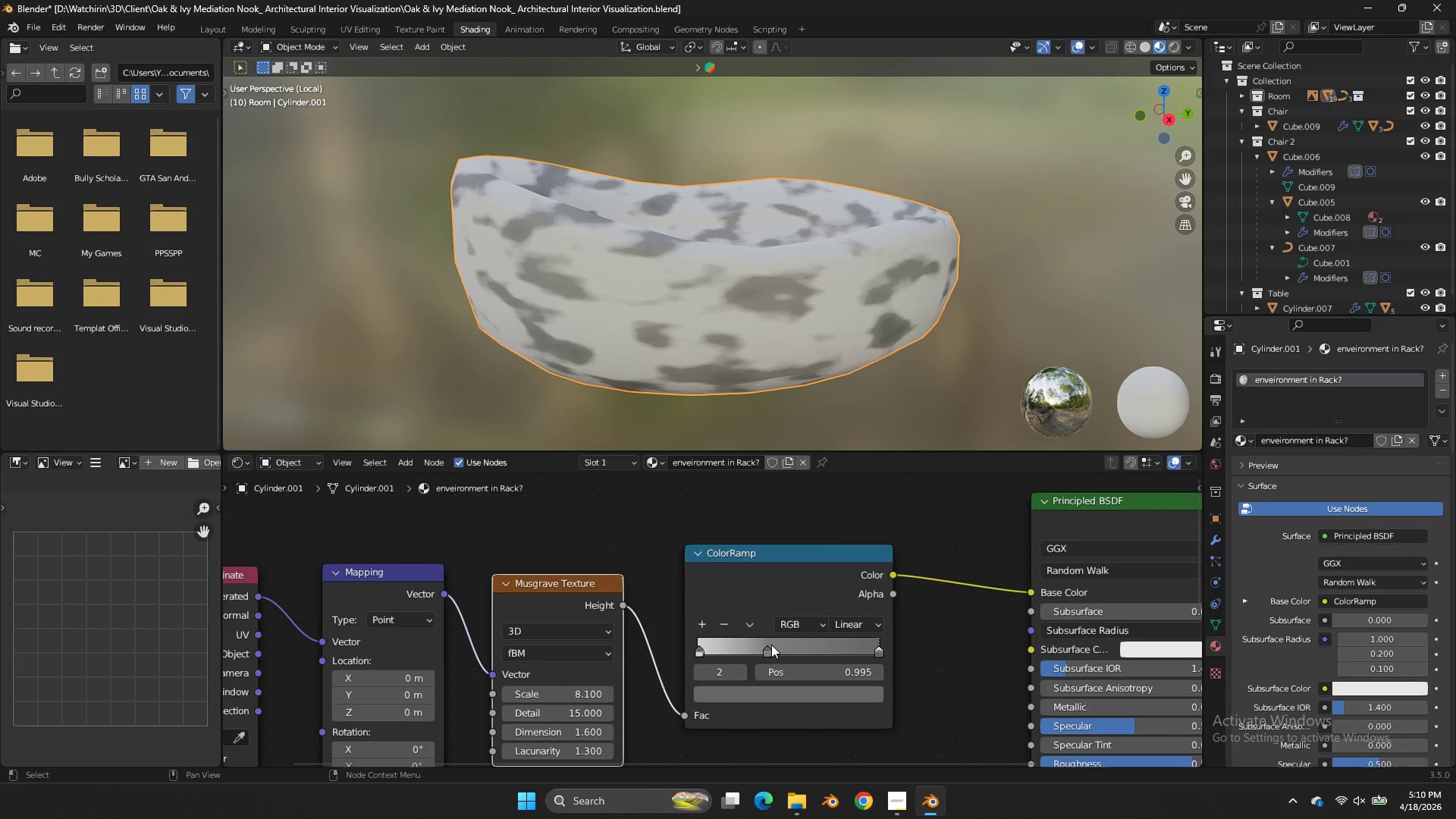 
left_click_drag(start_coordinate=[771, 645], to_coordinate=[827, 652])
 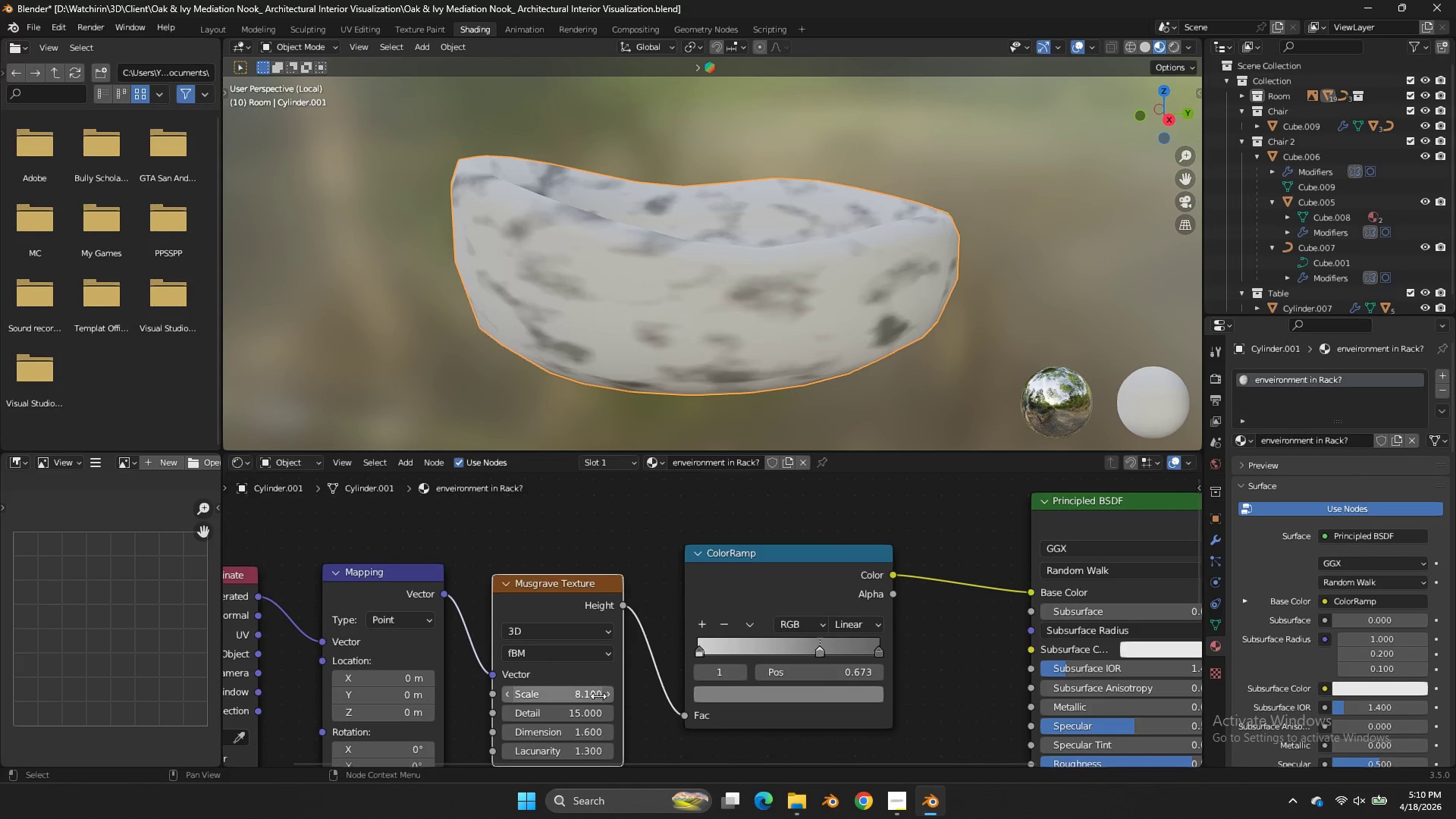 
left_click_drag(start_coordinate=[594, 695], to_coordinate=[557, 494])
 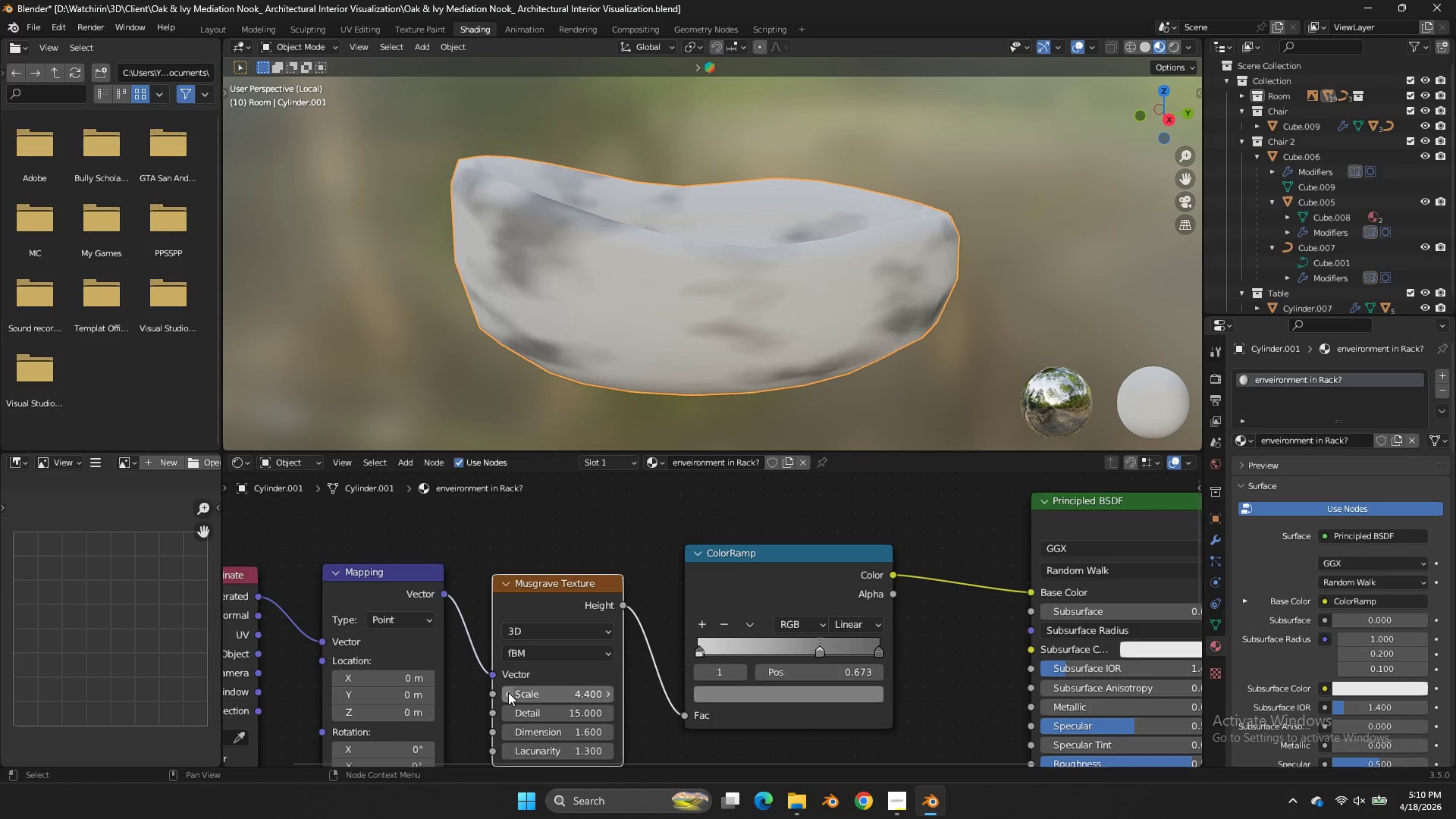 
double_click([508, 692])
 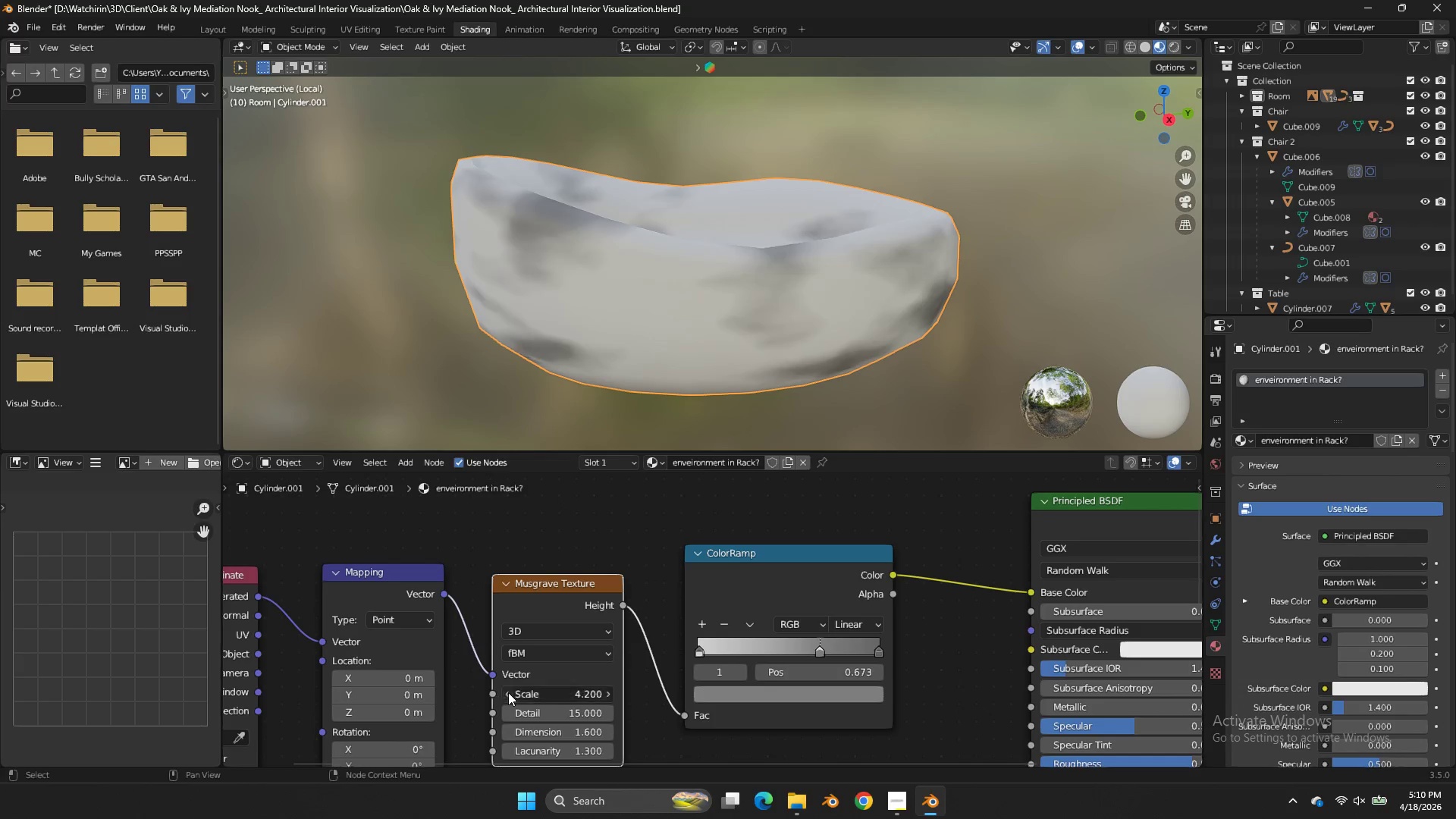 
triple_click([508, 692])
 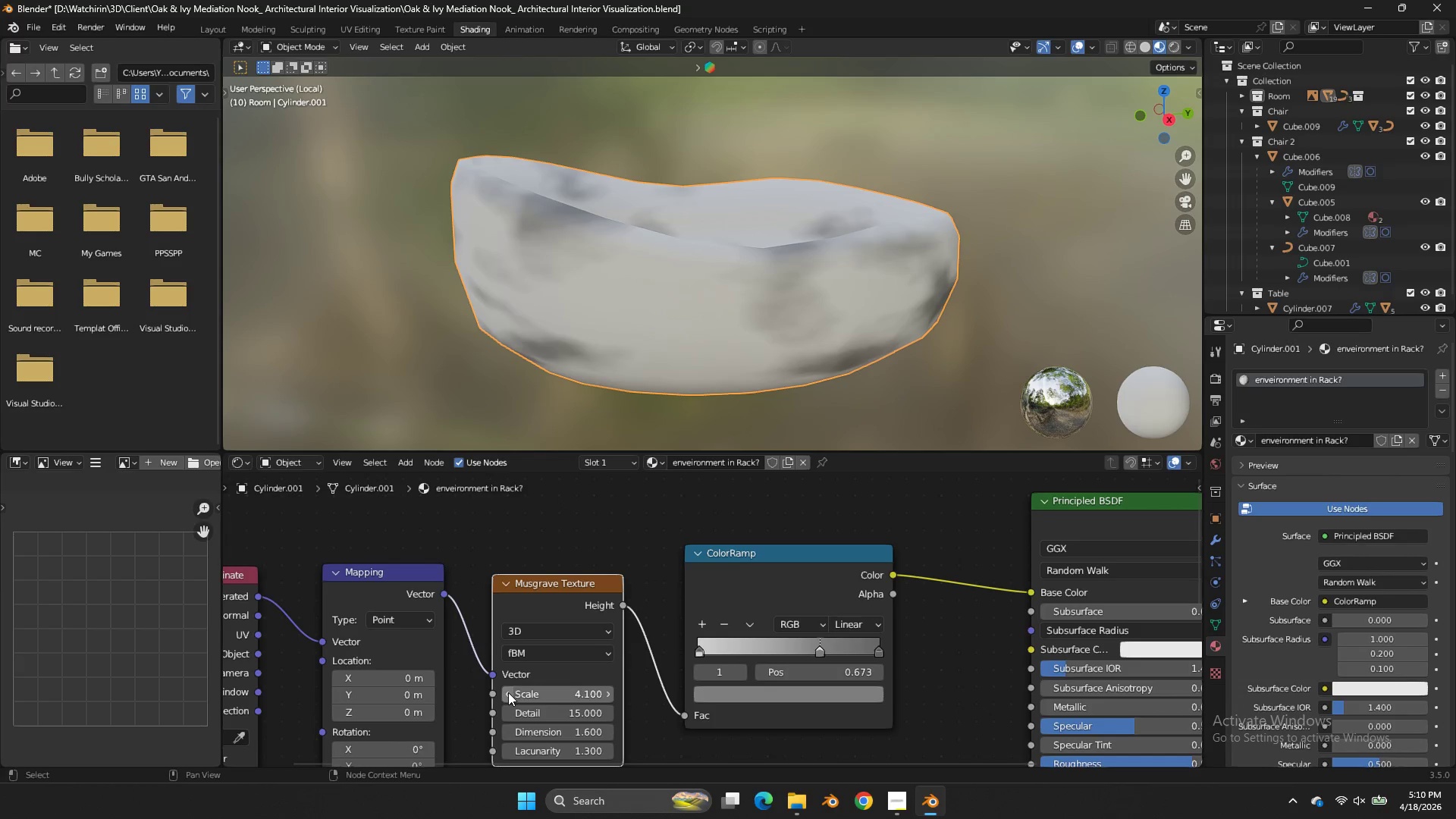 
triple_click([508, 692])
 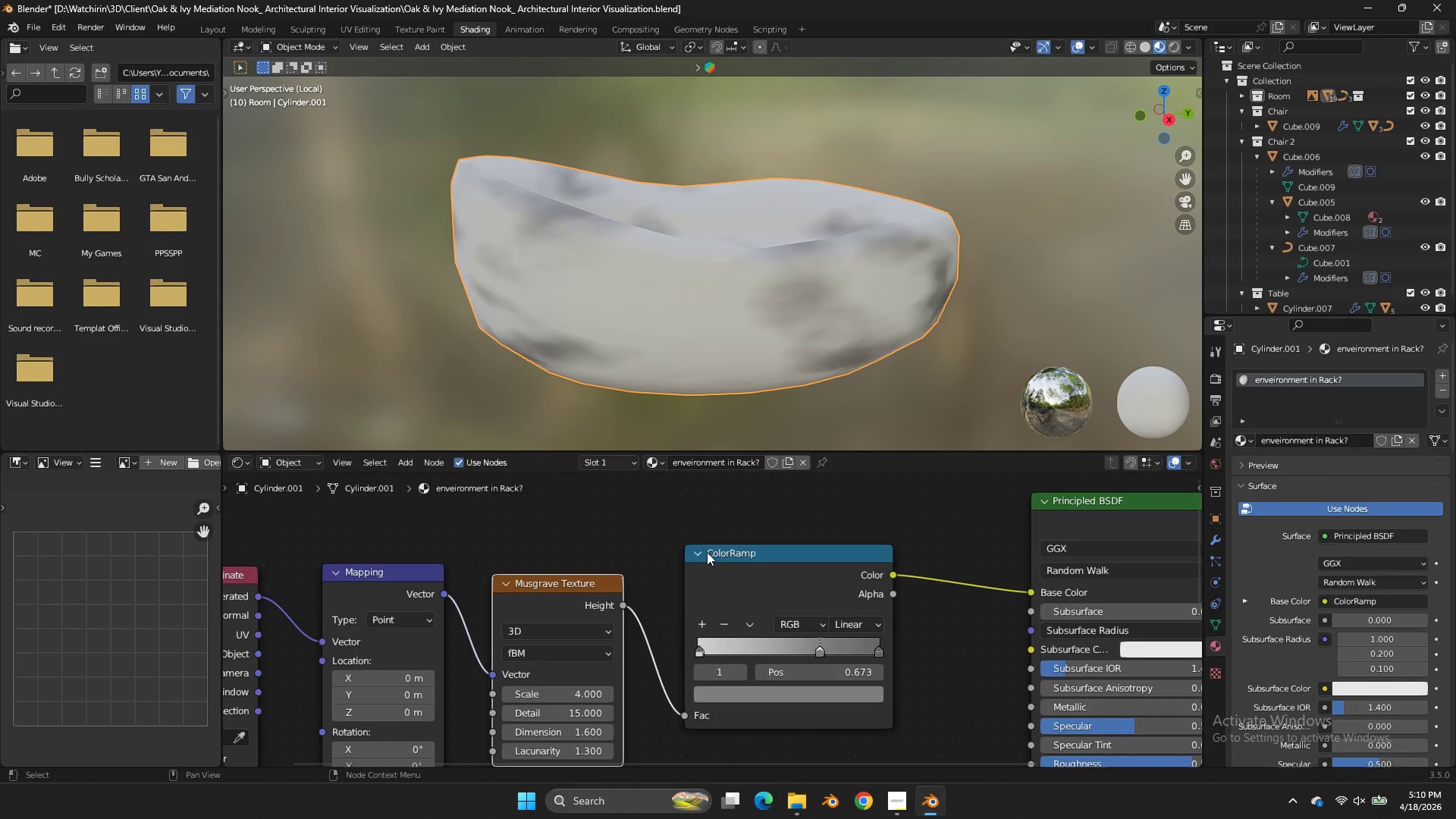 
left_click([708, 549])
 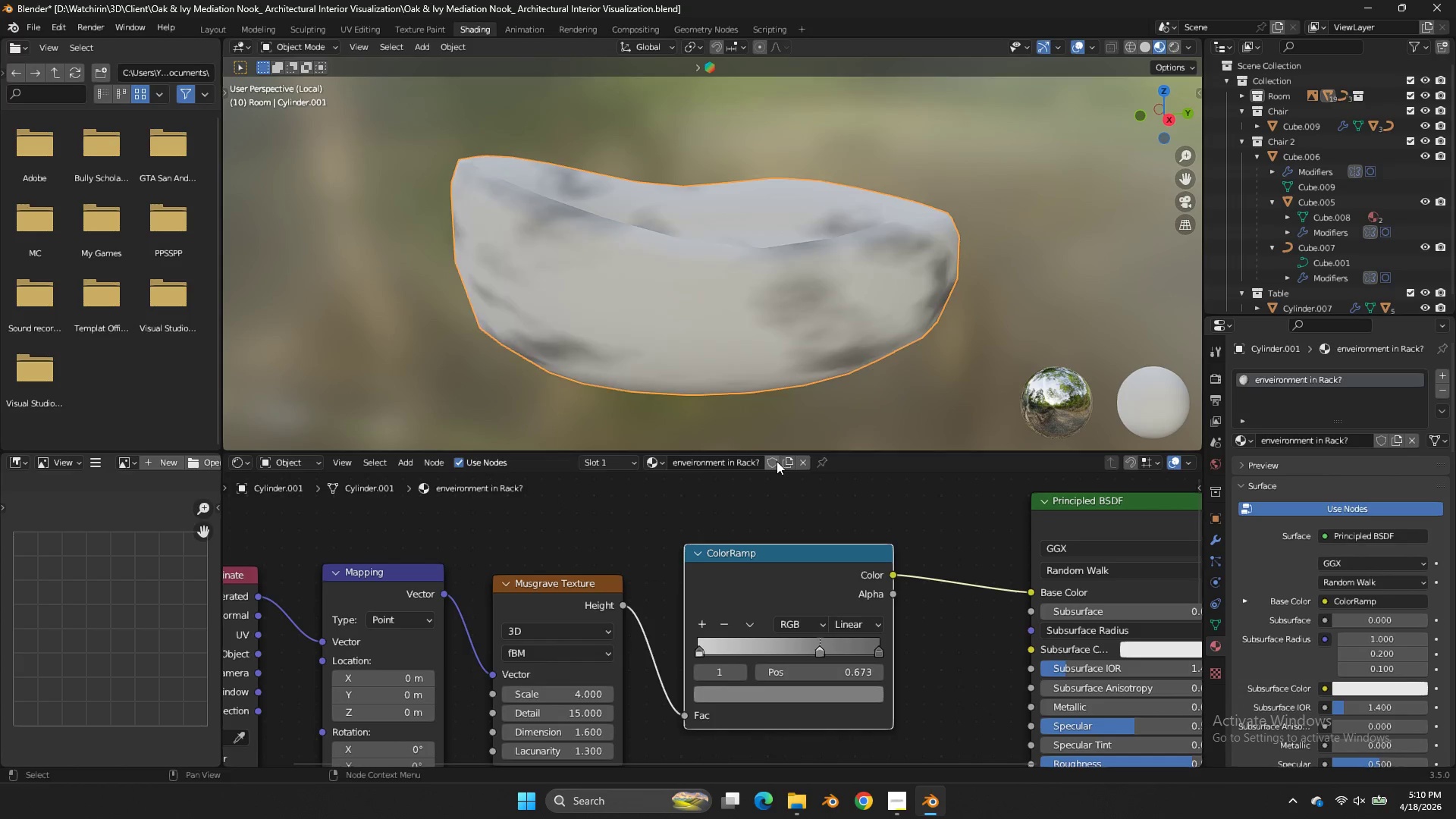 
key(Control+ControlLeft)
 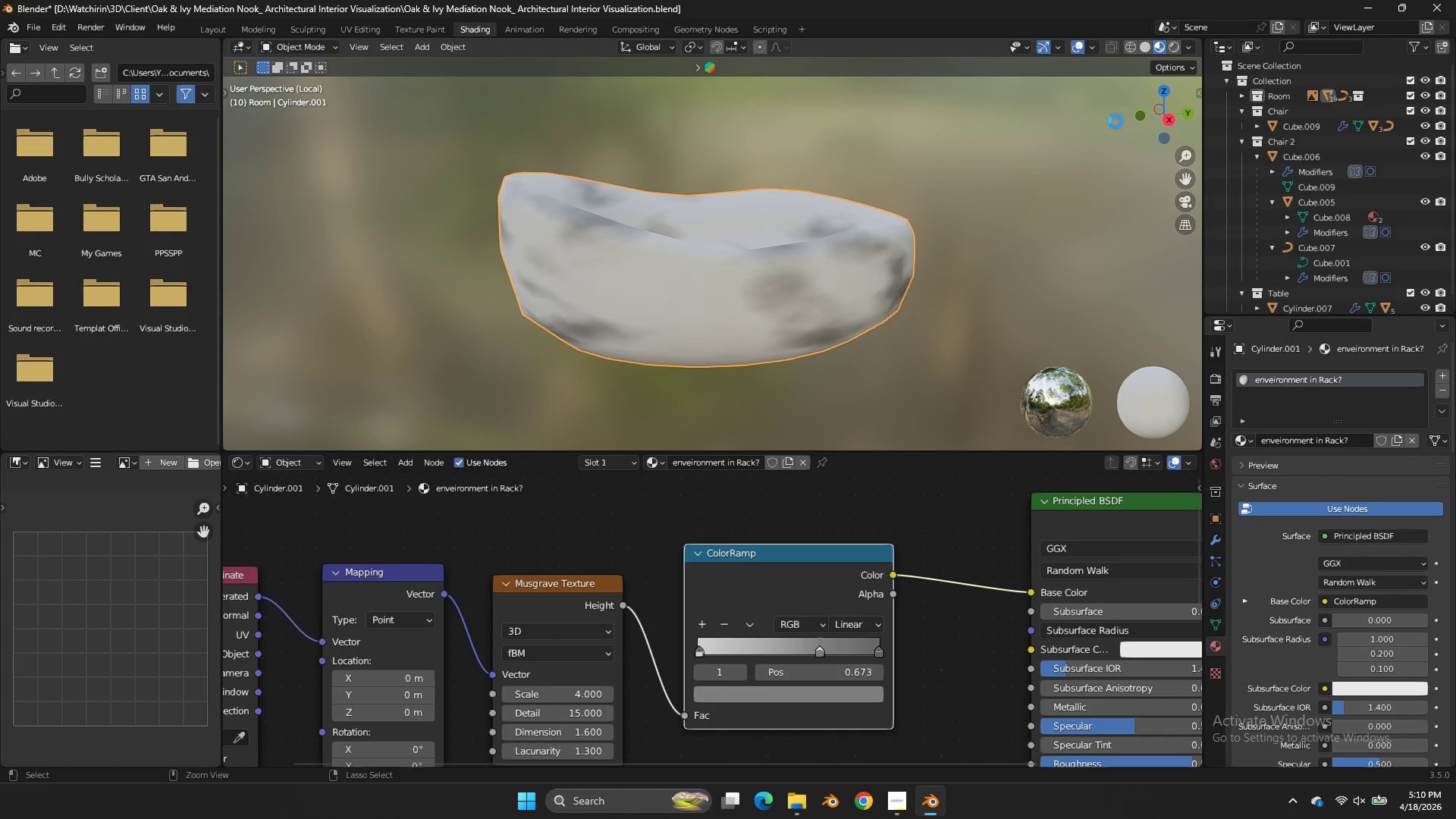 
key(Control+S)
 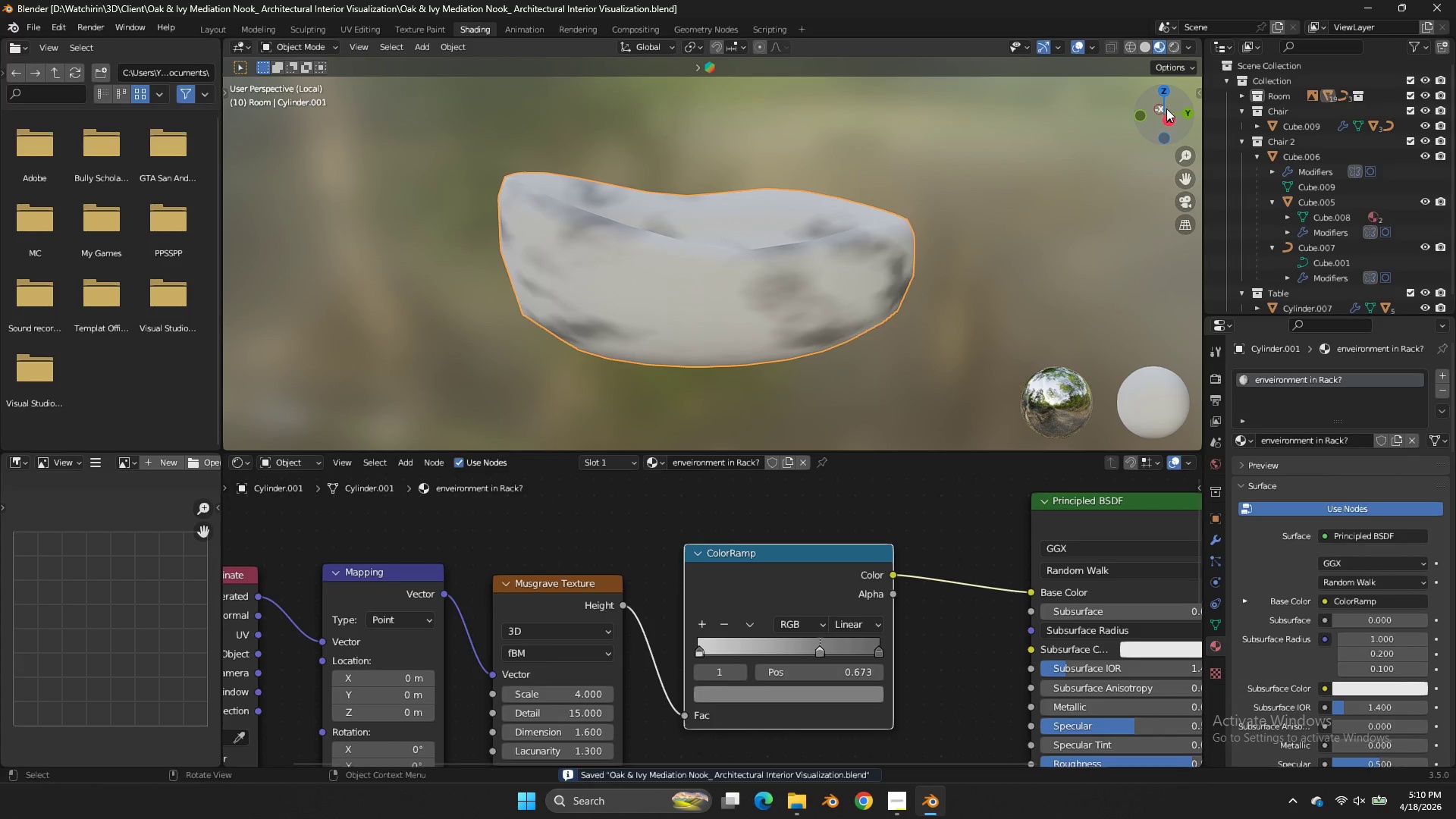 
scroll: coordinate [786, 450], scroll_direction: down, amount: 4.0
 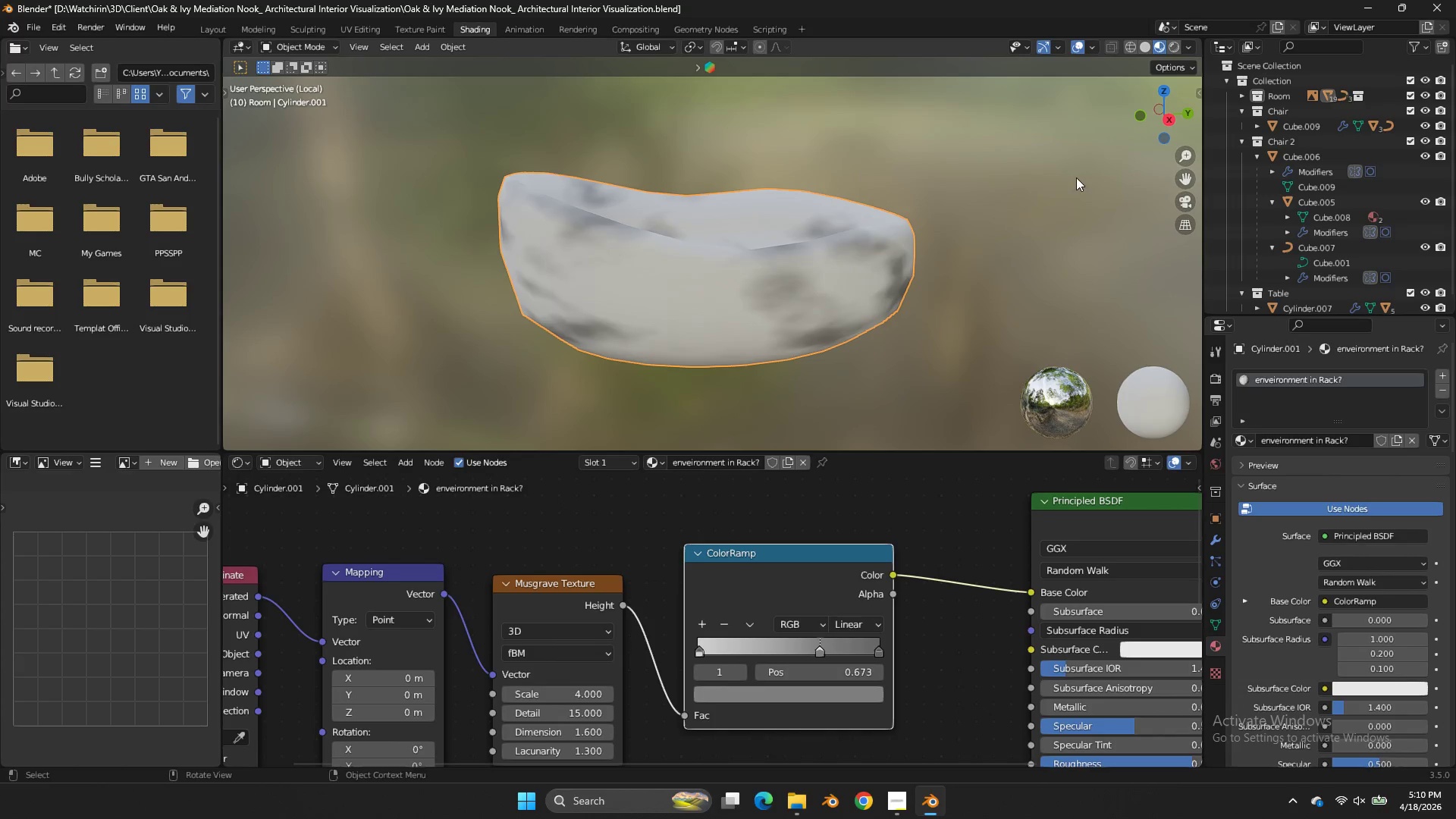 
left_click_drag(start_coordinate=[1168, 108], to_coordinate=[974, 128])
 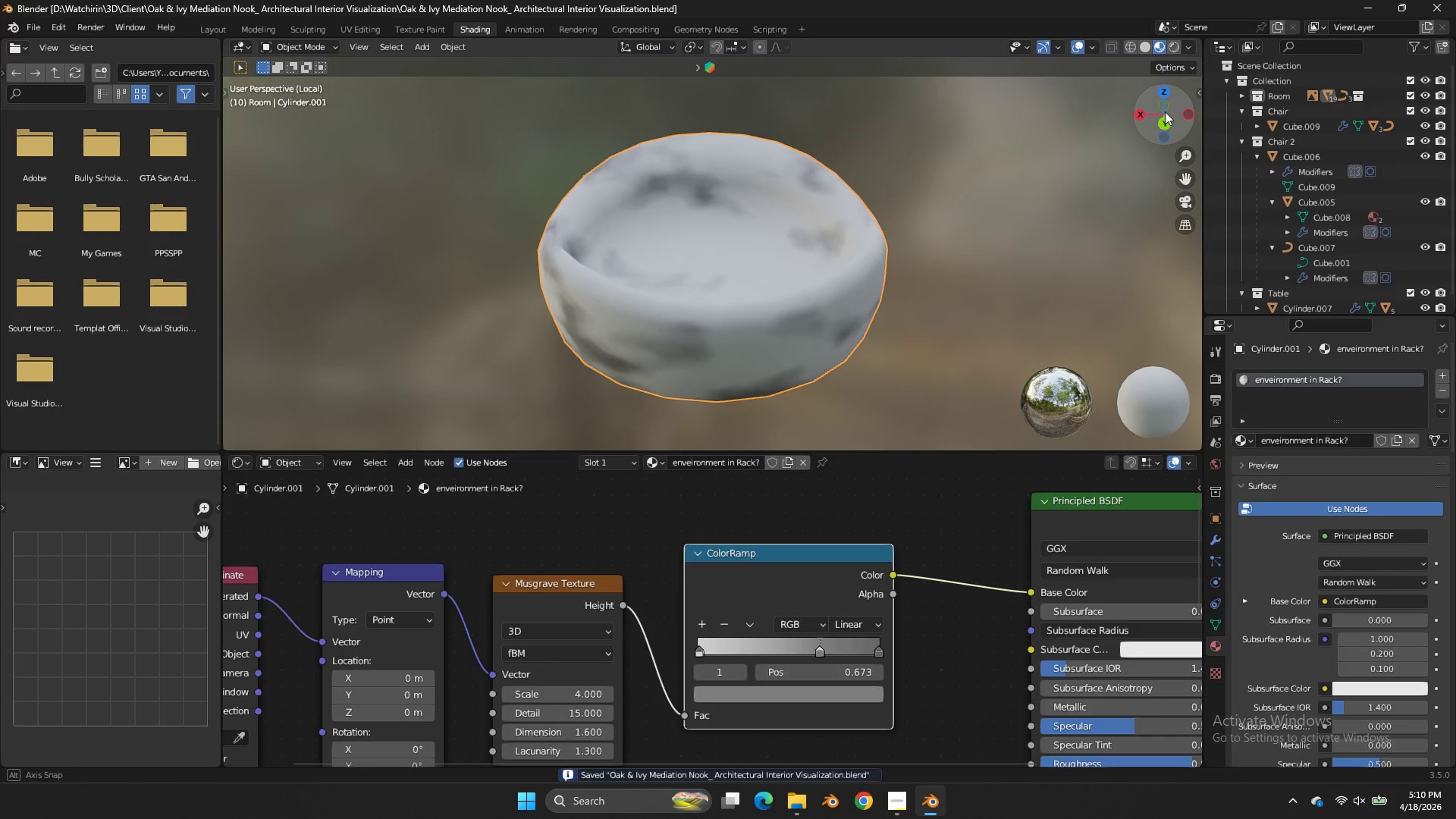 
key(Tab)
 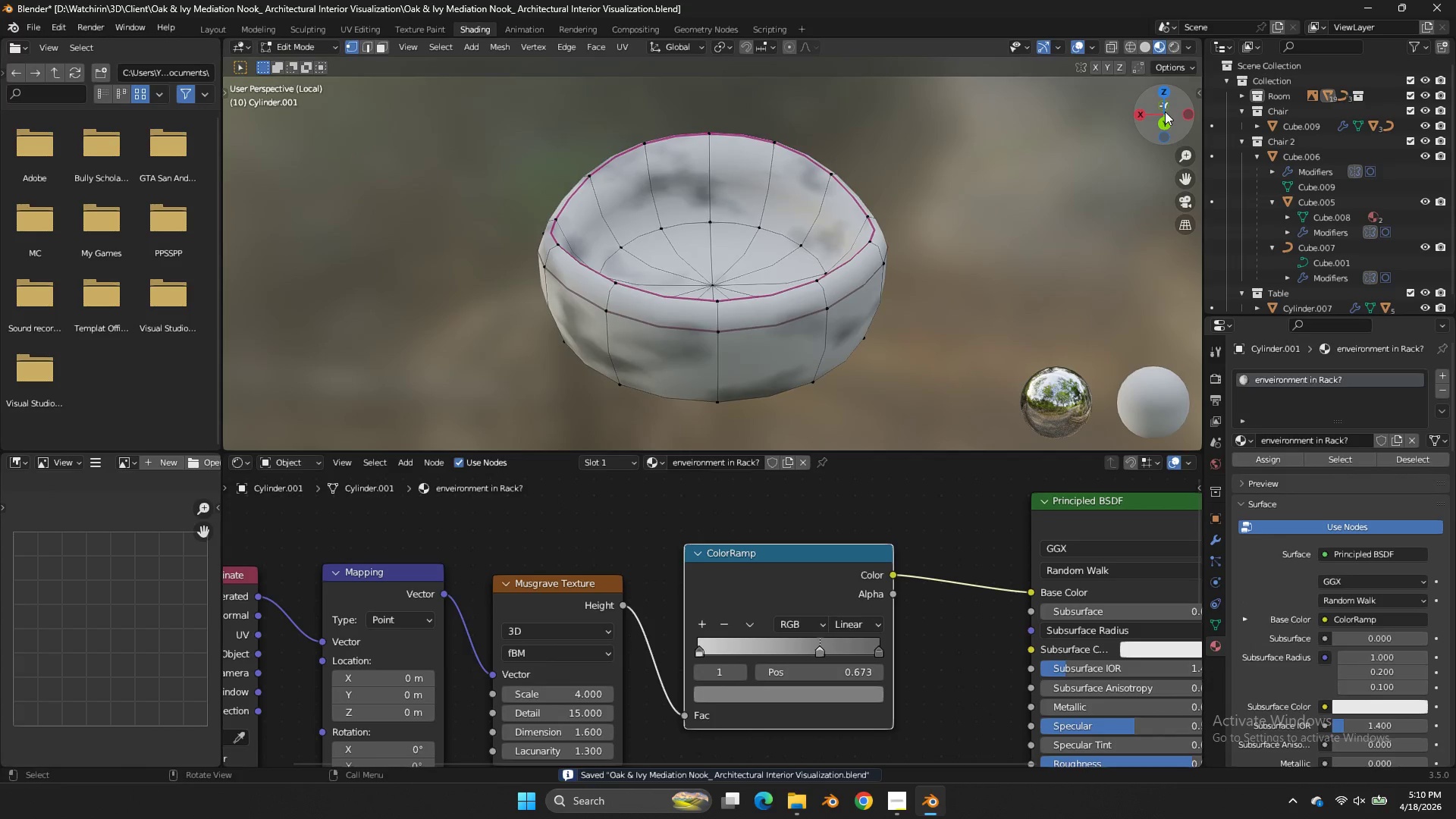 
left_click_drag(start_coordinate=[1165, 111], to_coordinate=[1103, 164])
 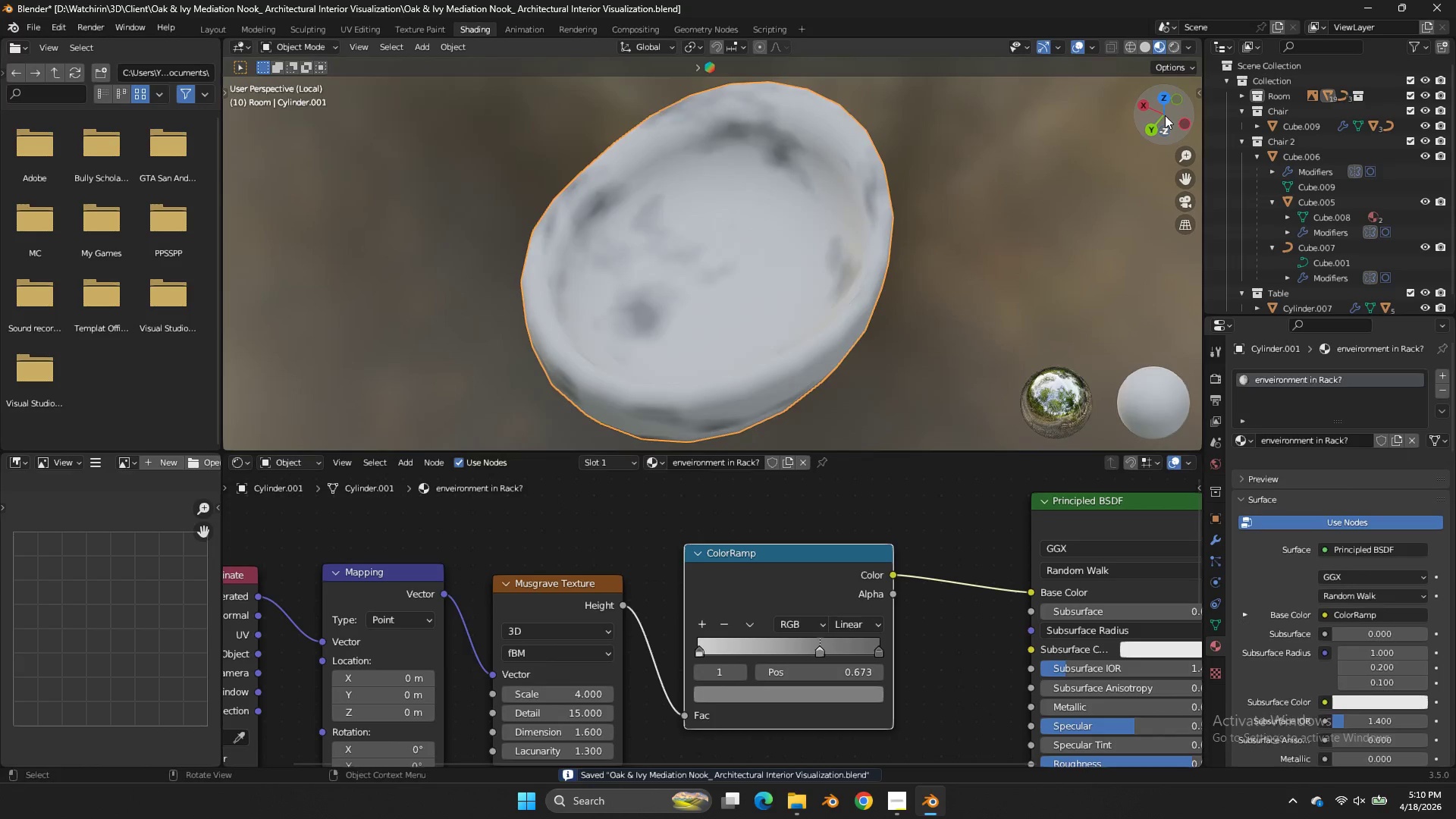 
key(Tab)
 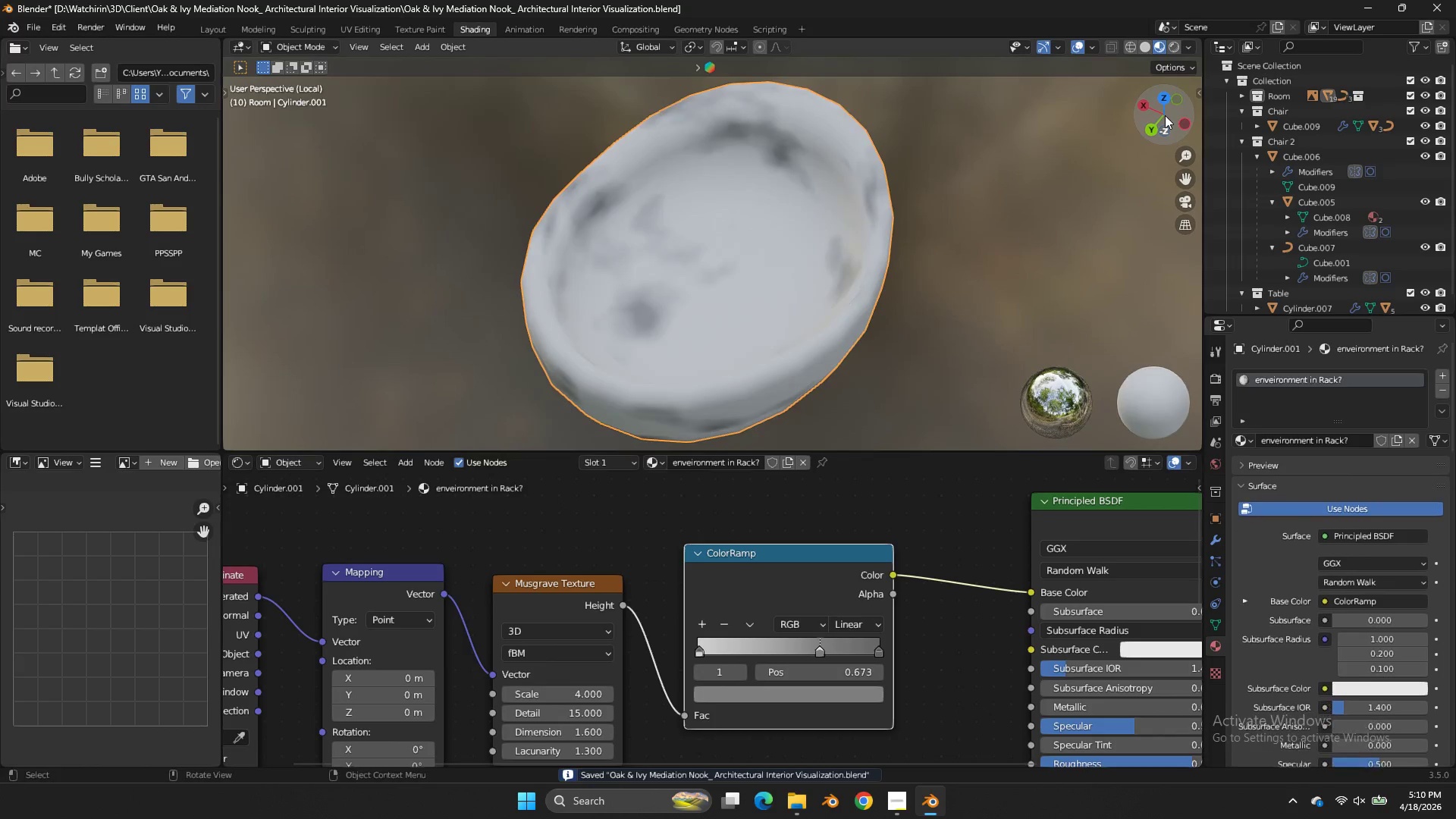 
left_click_drag(start_coordinate=[1165, 115], to_coordinate=[1197, 112])
 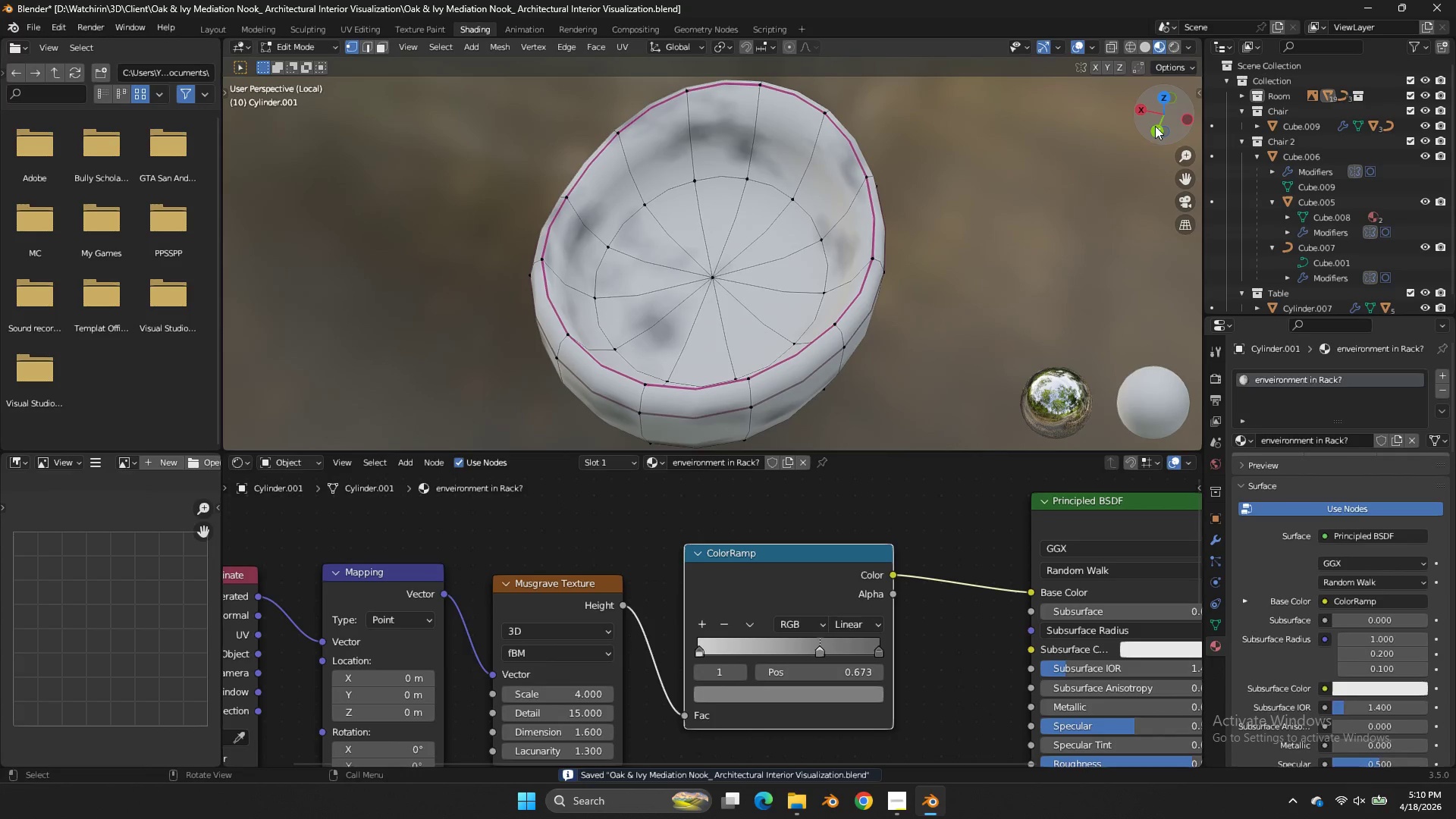 
key(Tab)
 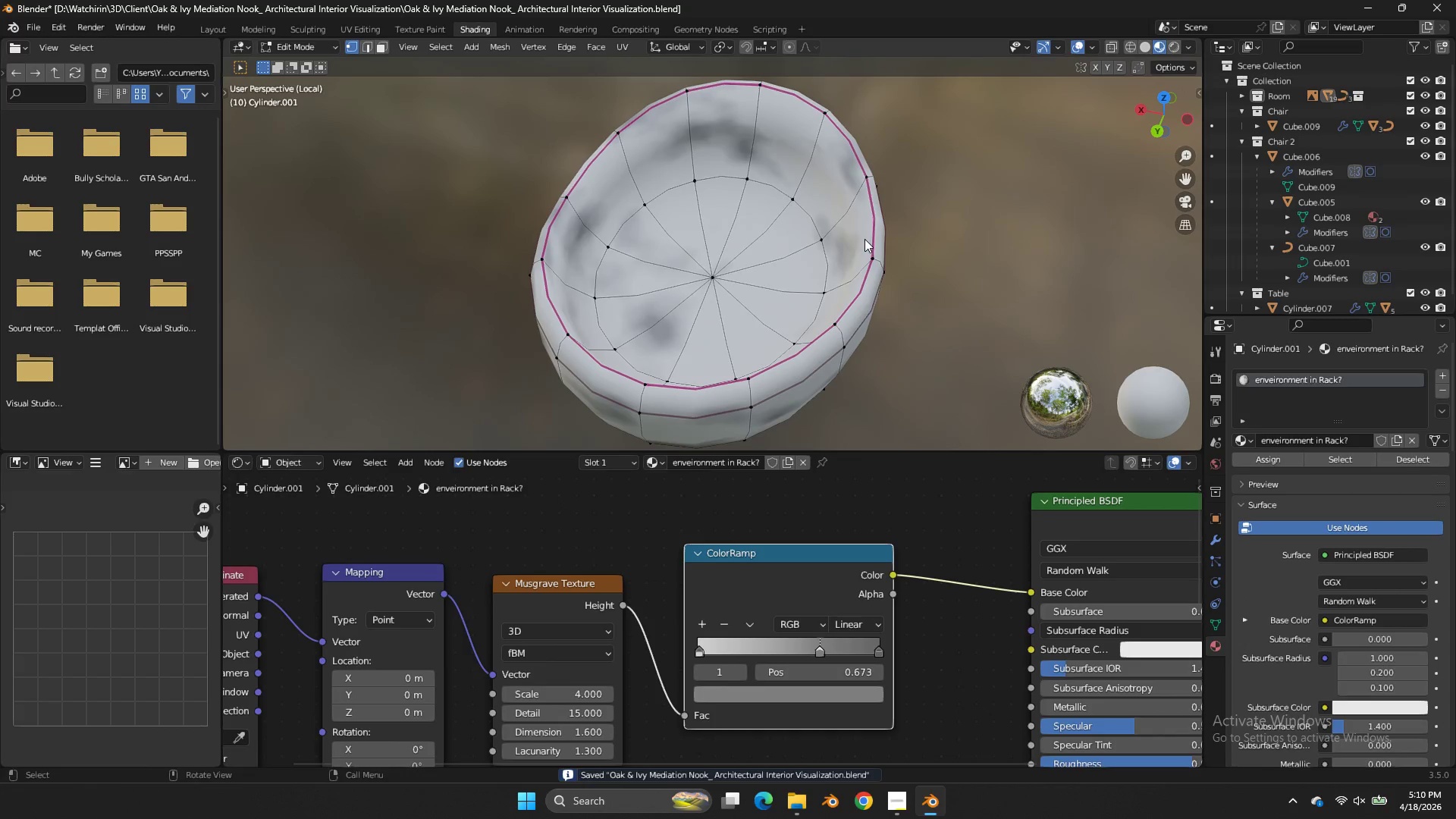 
hold_key(key=AltLeft, duration=1.17)
 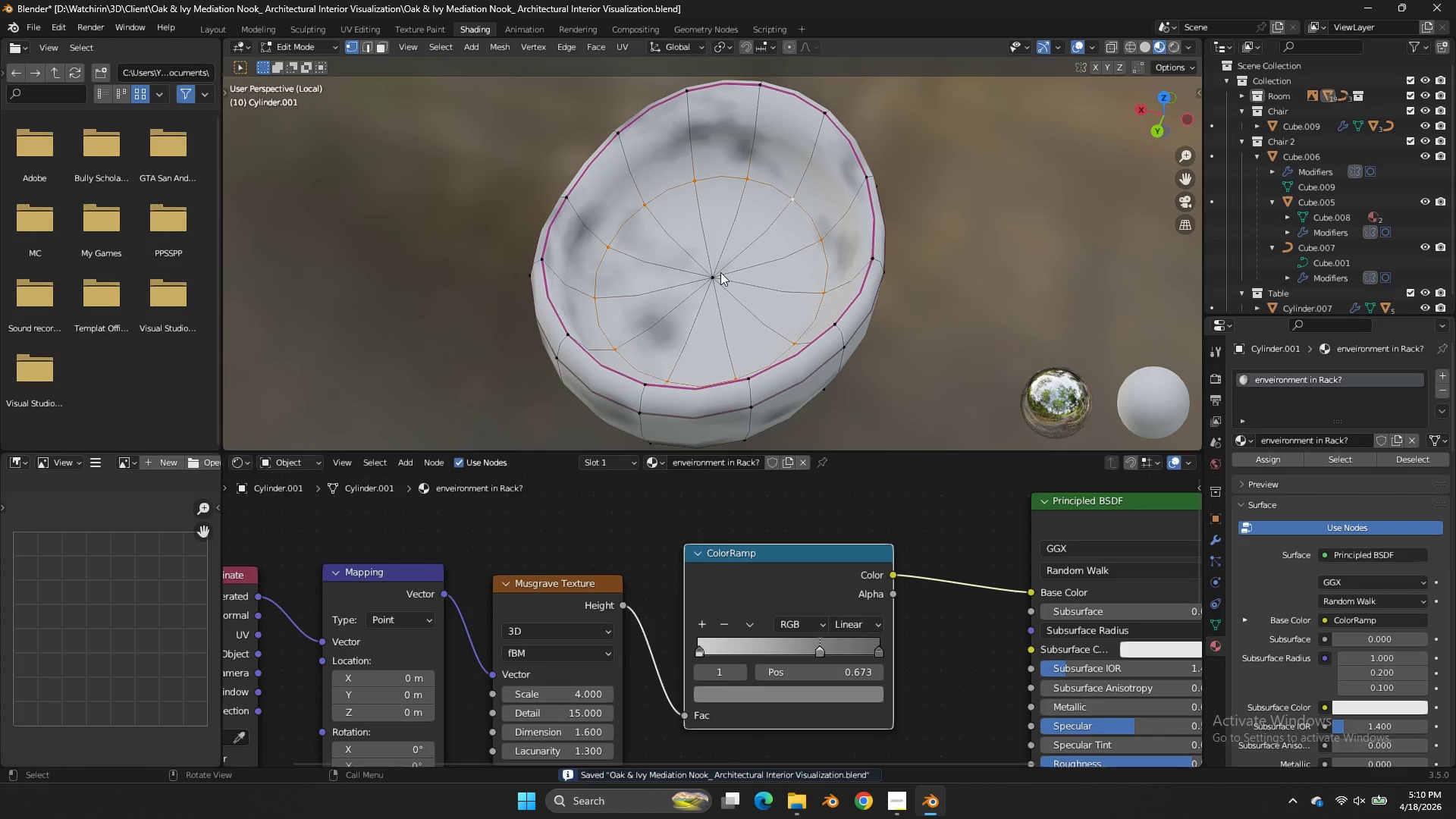 
left_click([720, 272])
 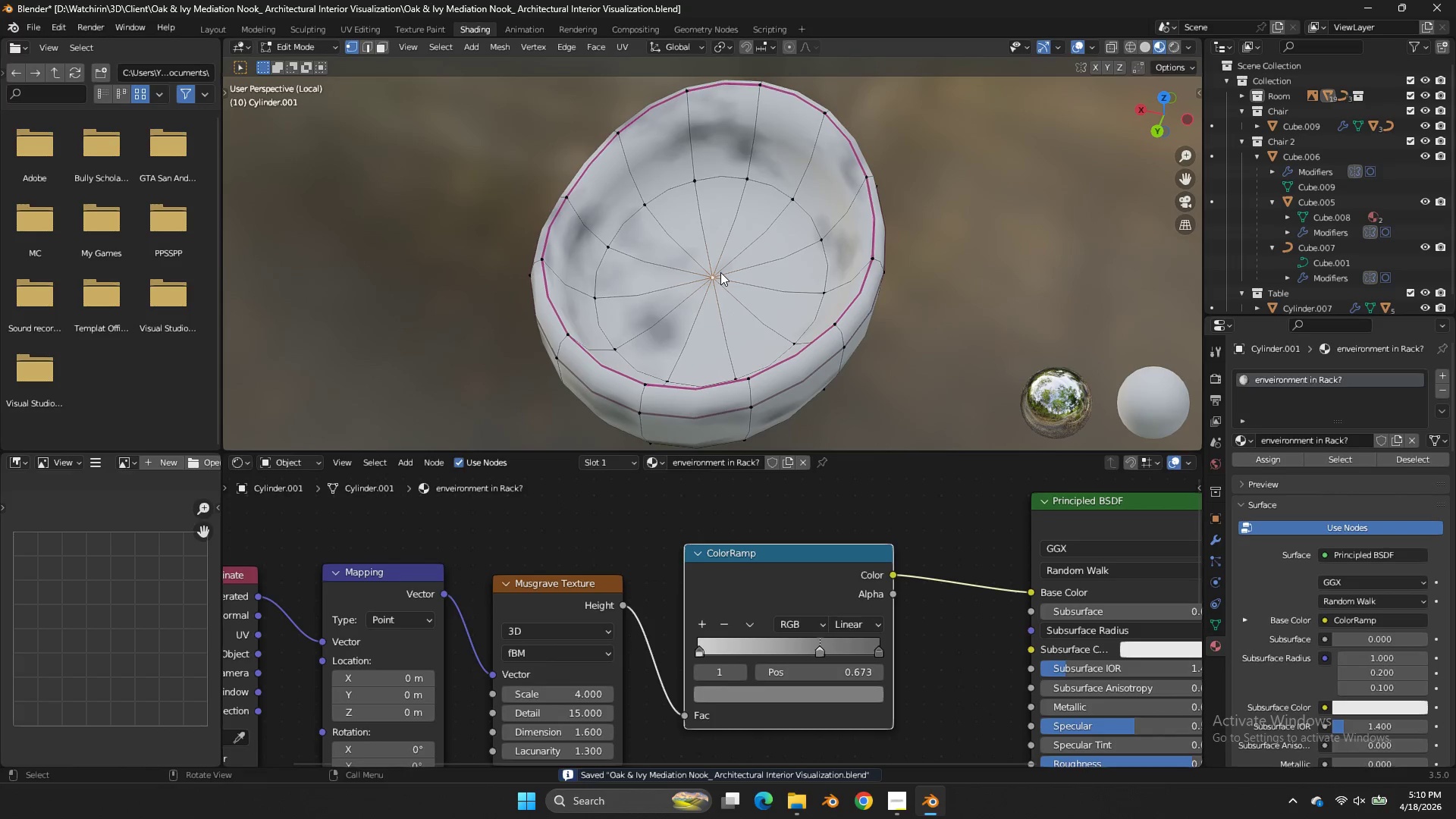 
hold_key(key=AltLeft, duration=0.73)
left_click([720, 272])
 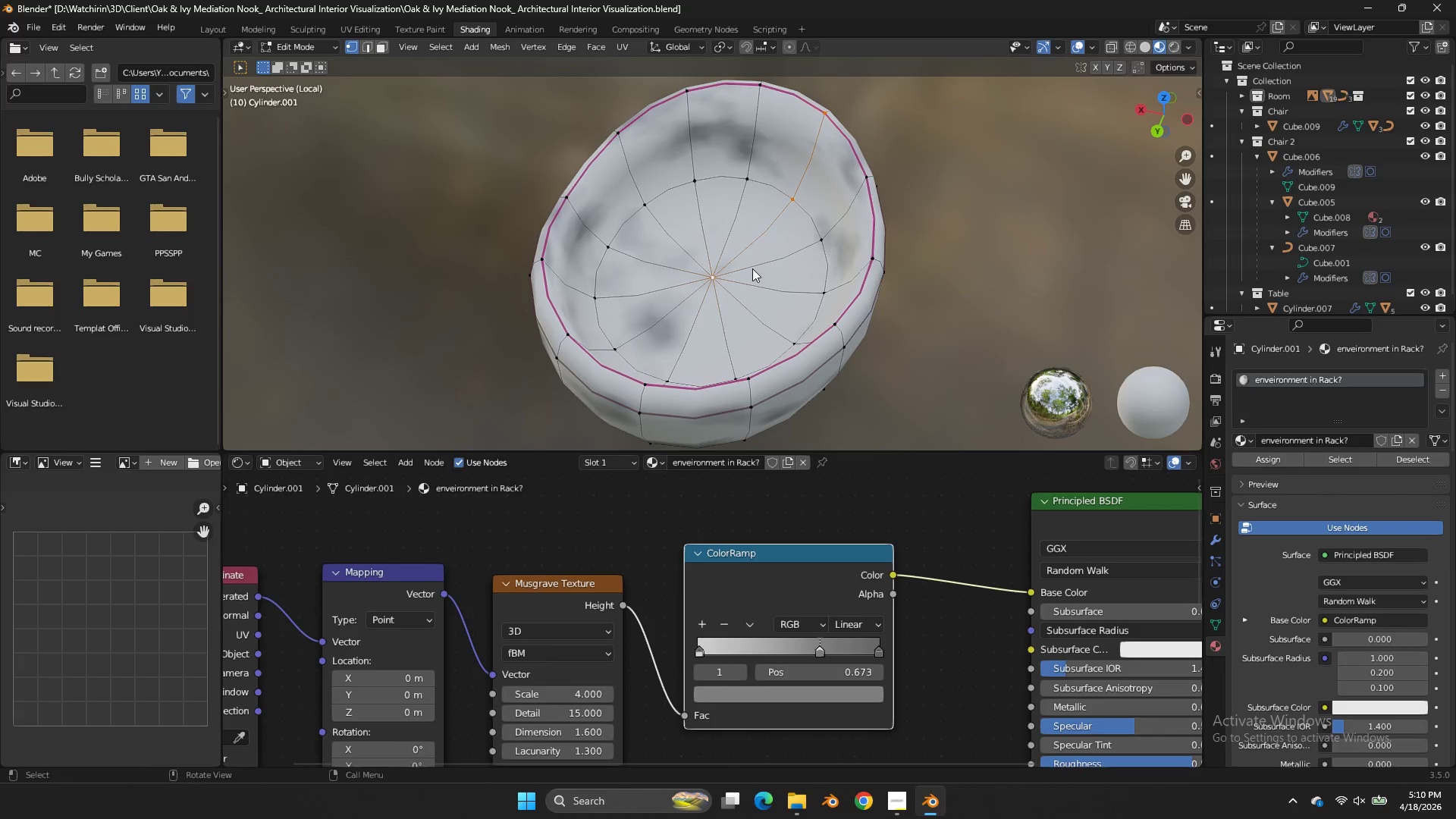 
key(Control+R)
 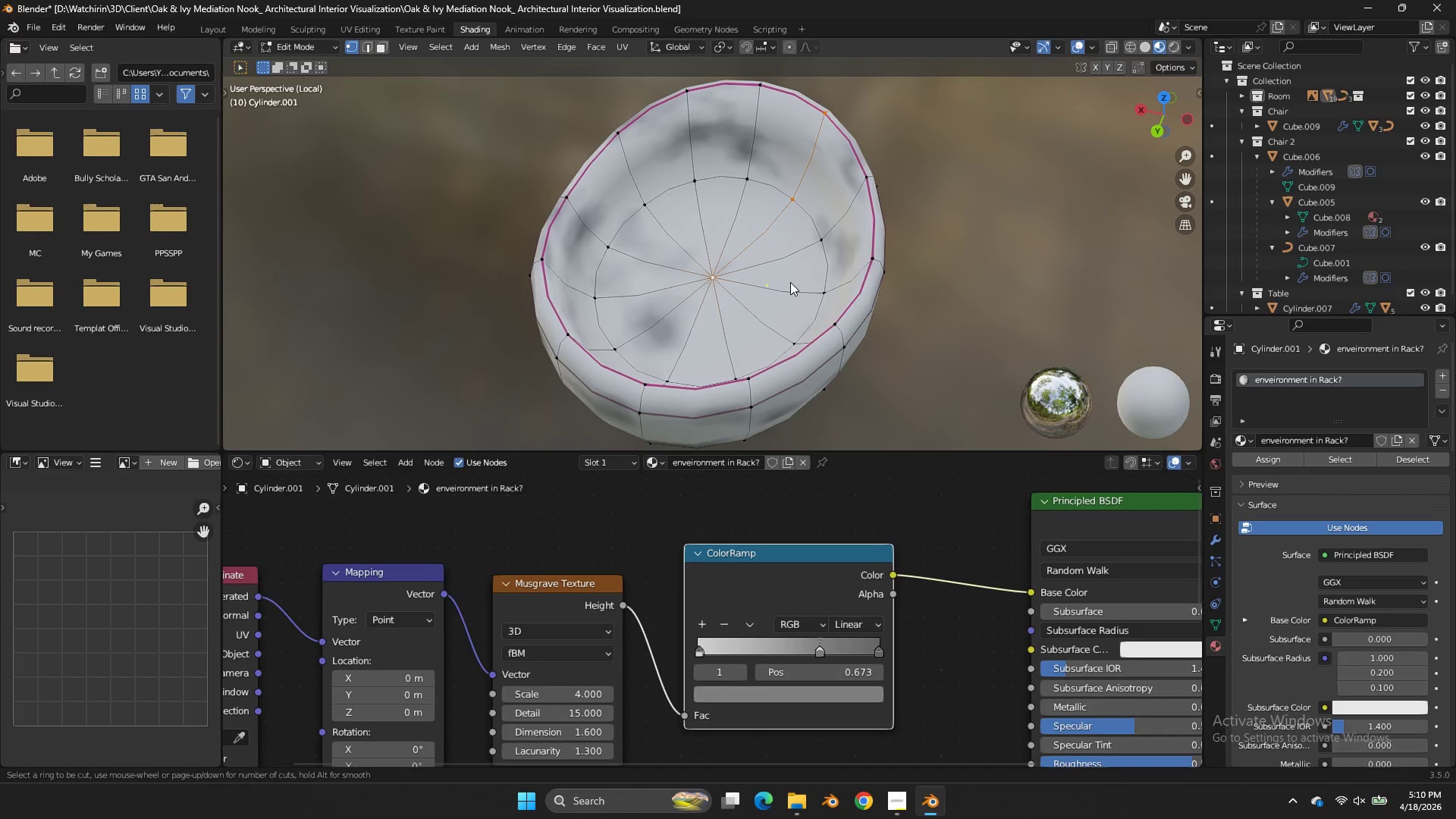 
right_click([790, 282])
 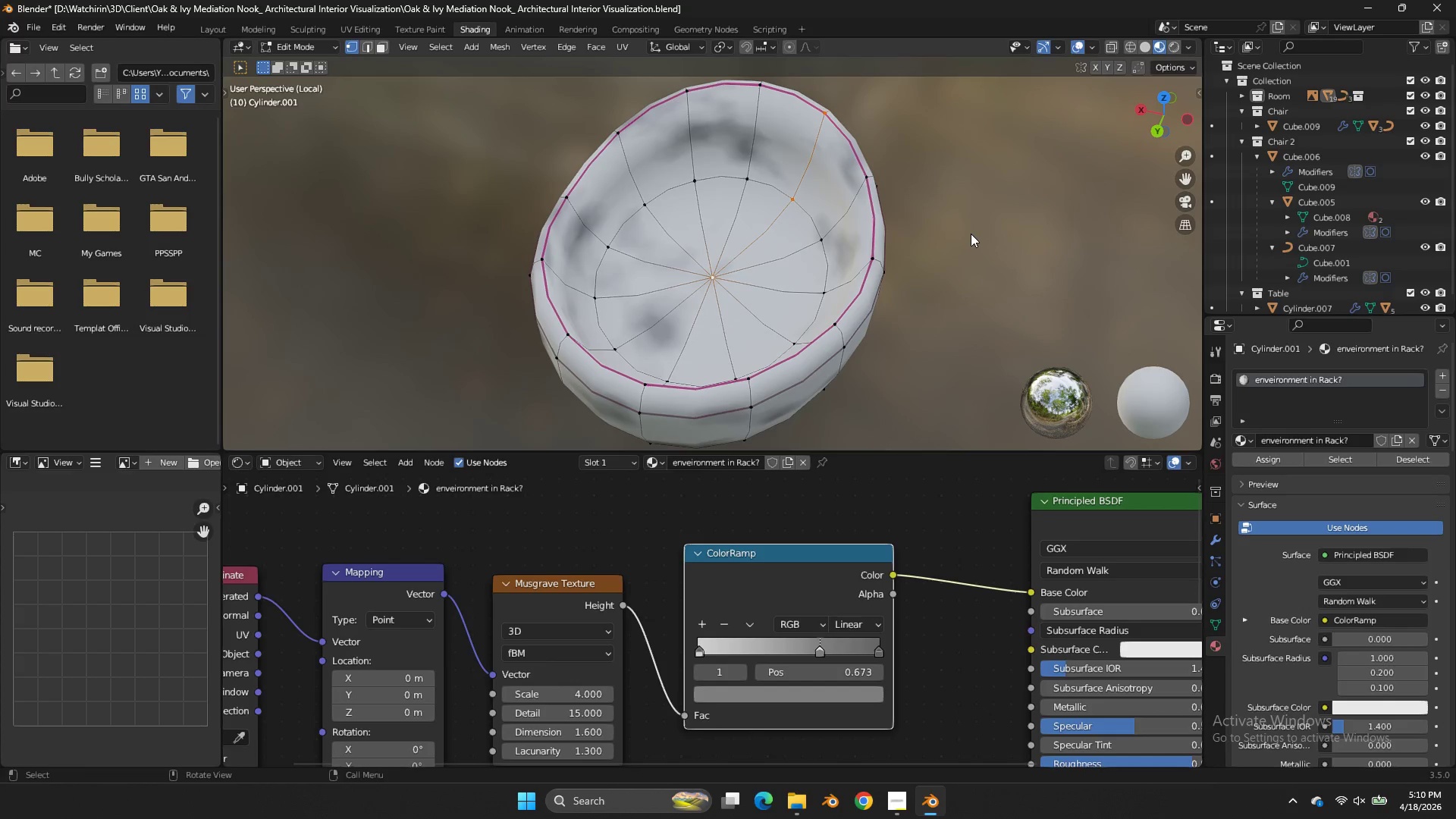 
key(V)
 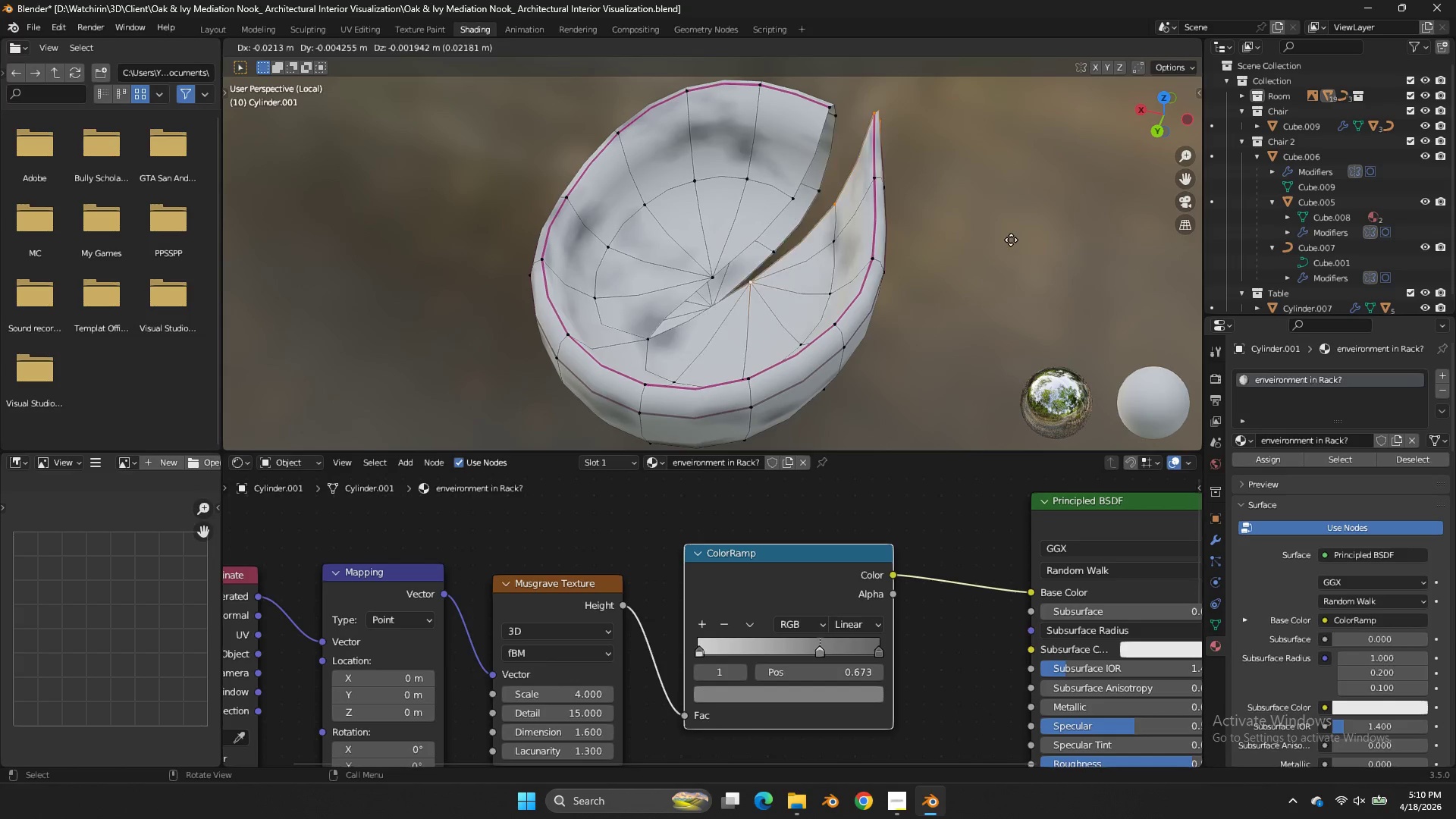 
right_click([1011, 240])
 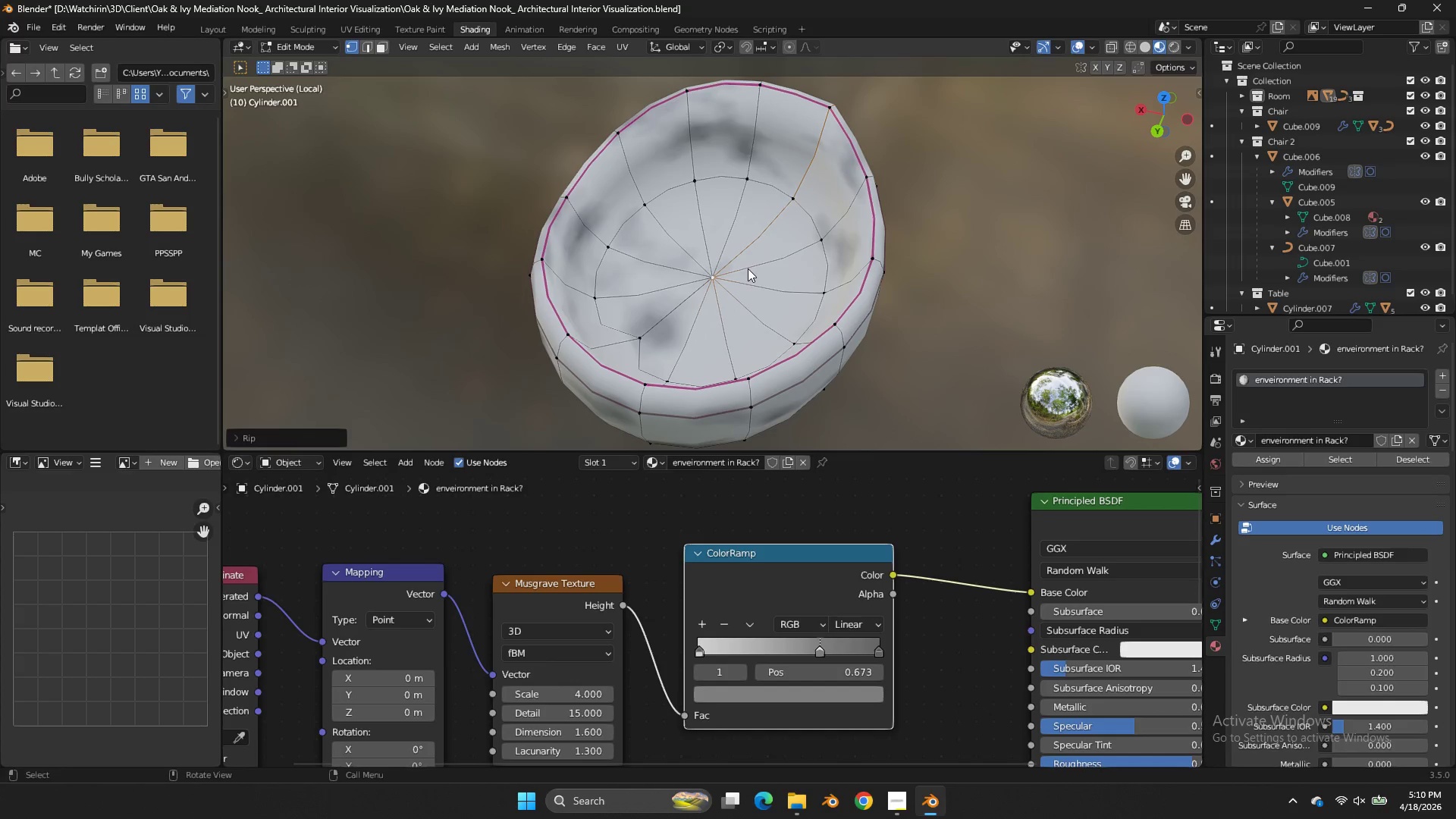 
key(Control+Z)
 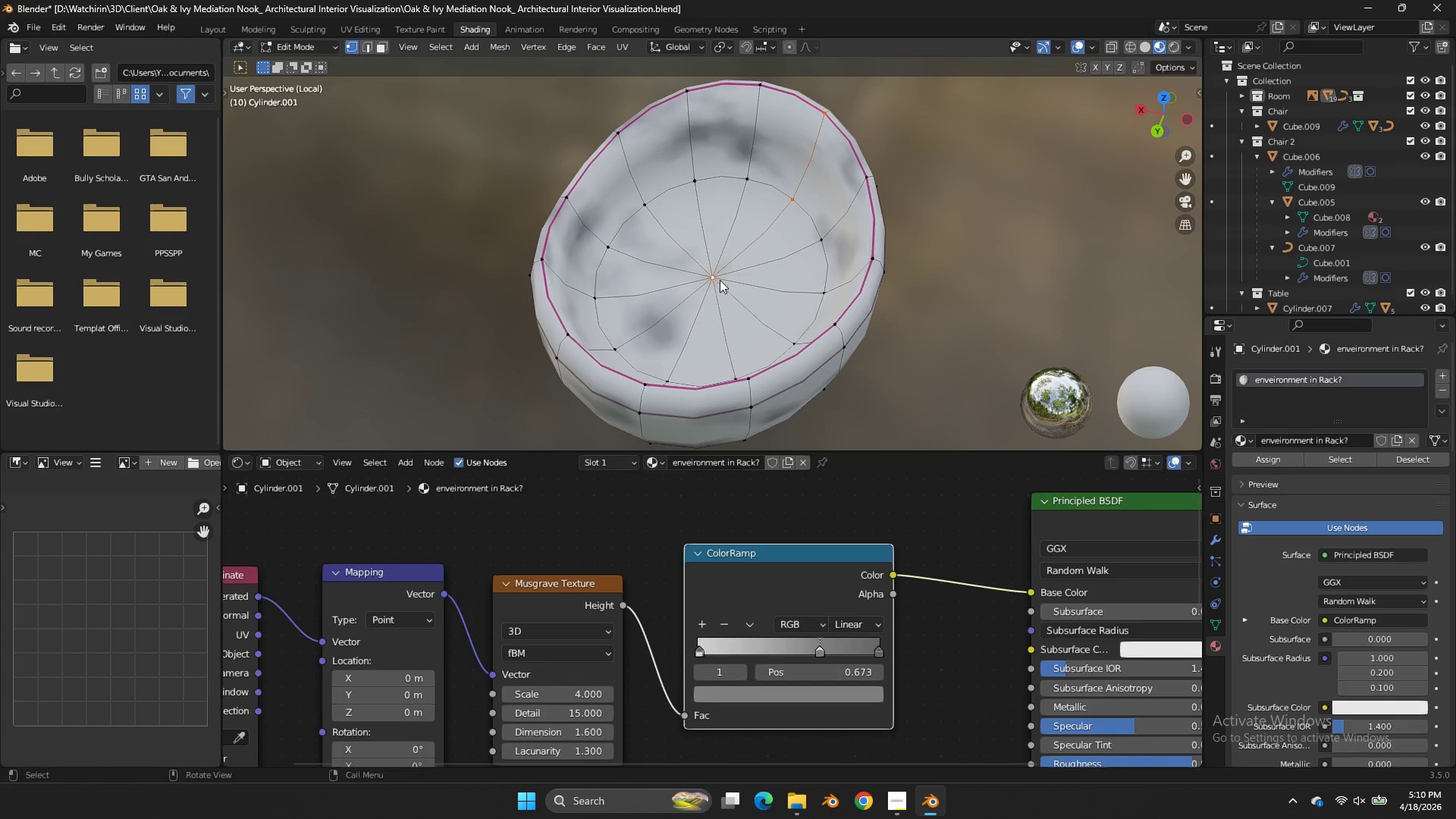 
left_click([720, 280])
 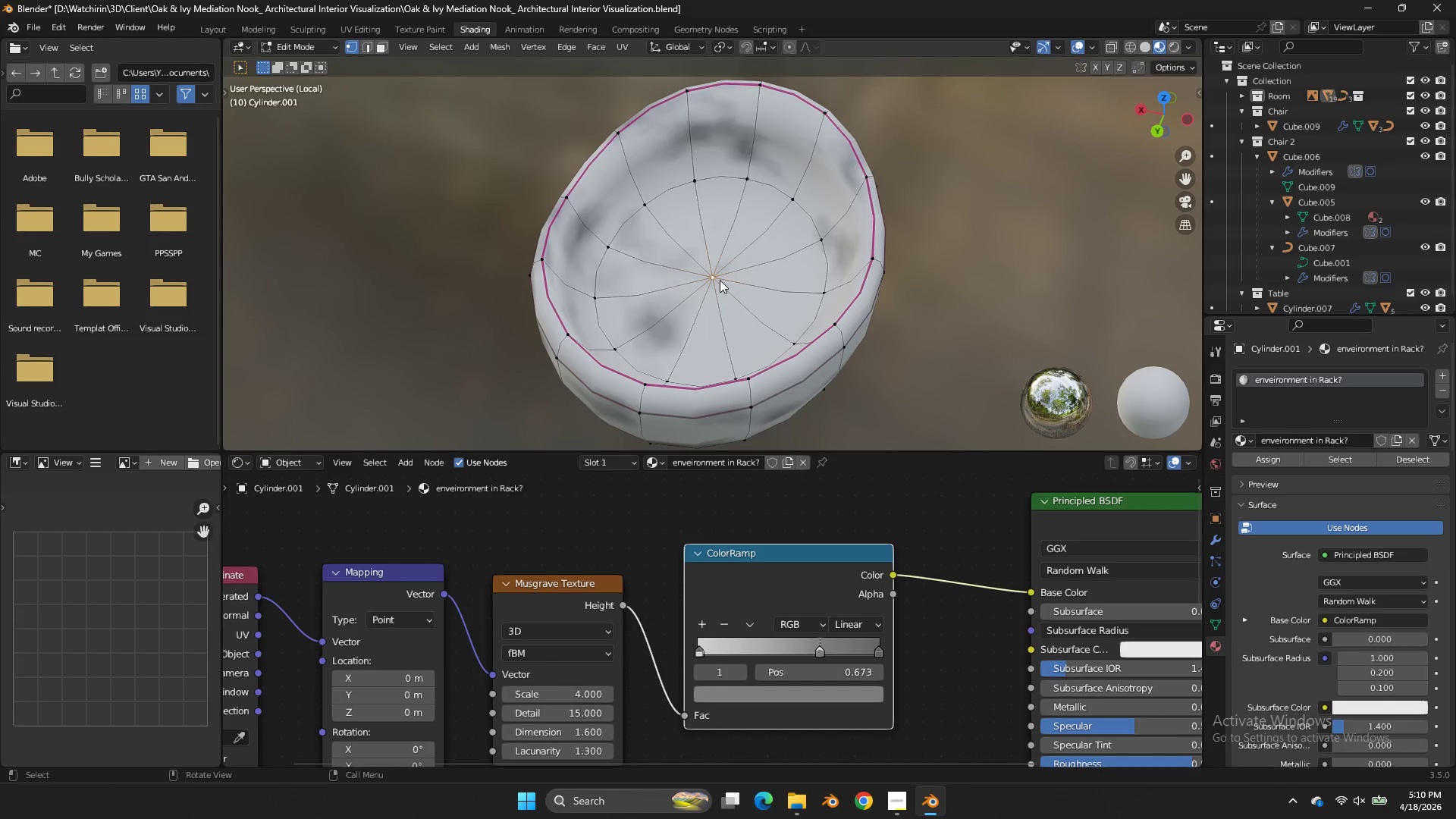 
key(V)
 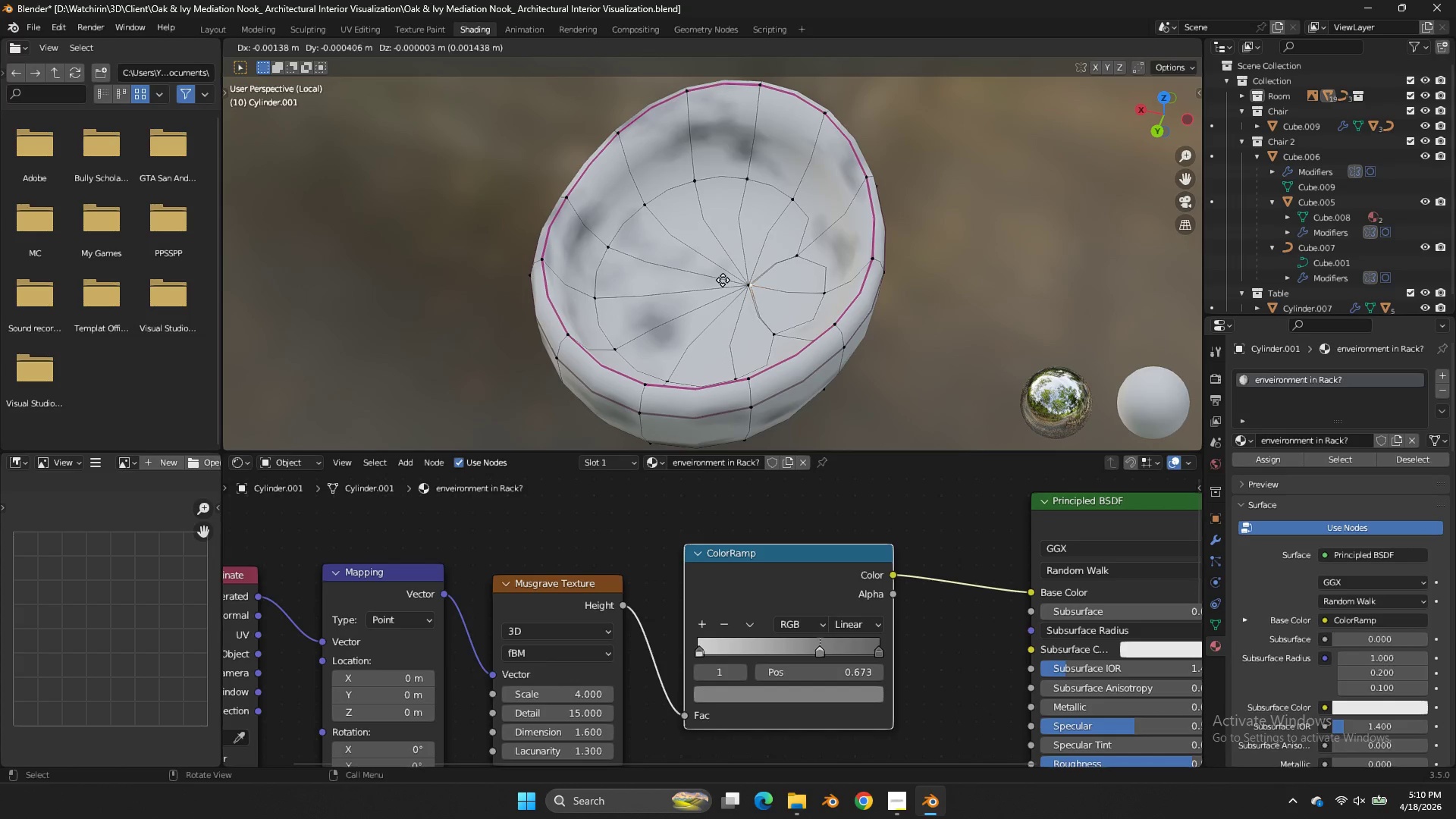 
right_click([723, 281])
 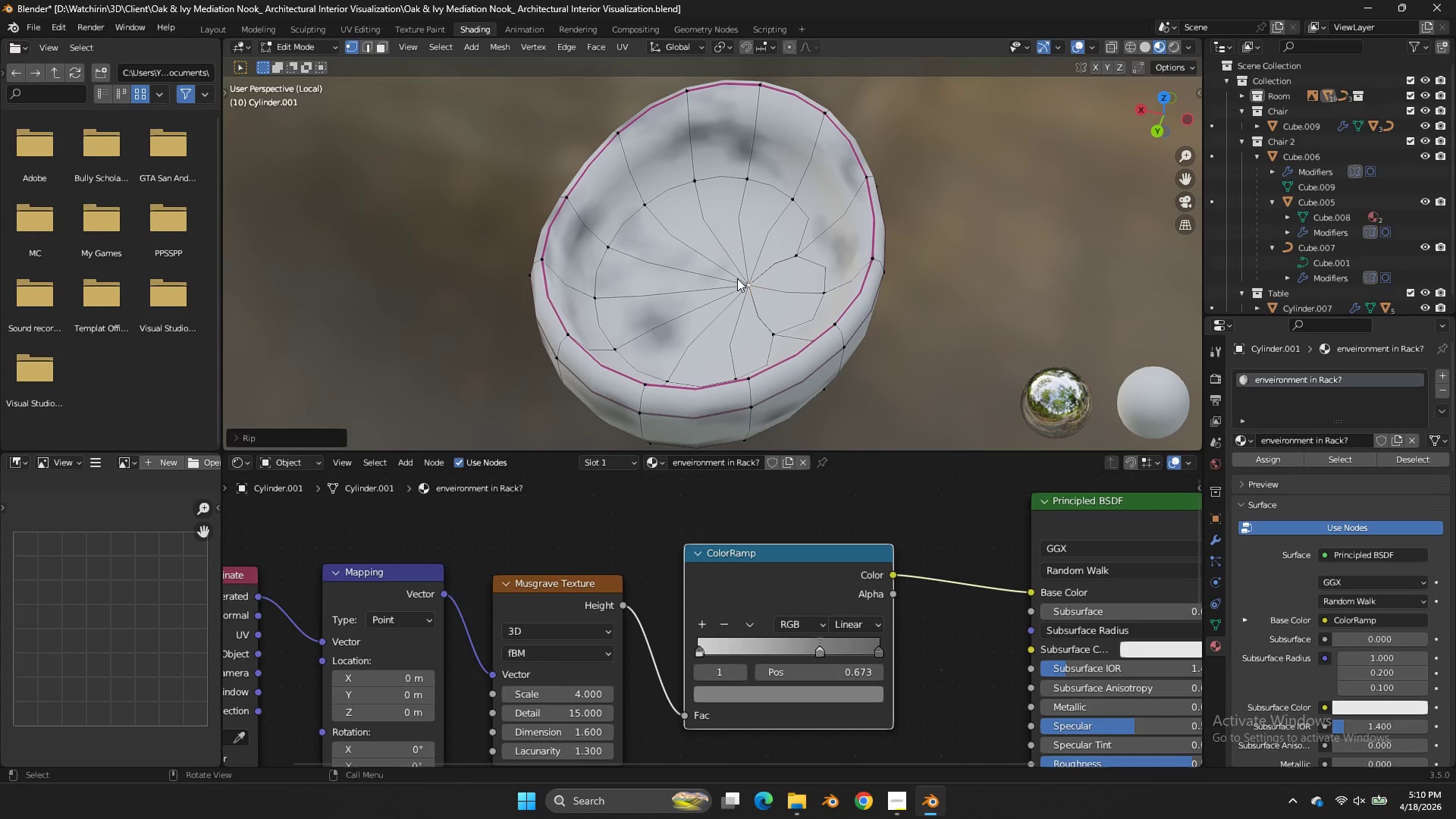 
left_click([737, 278])
 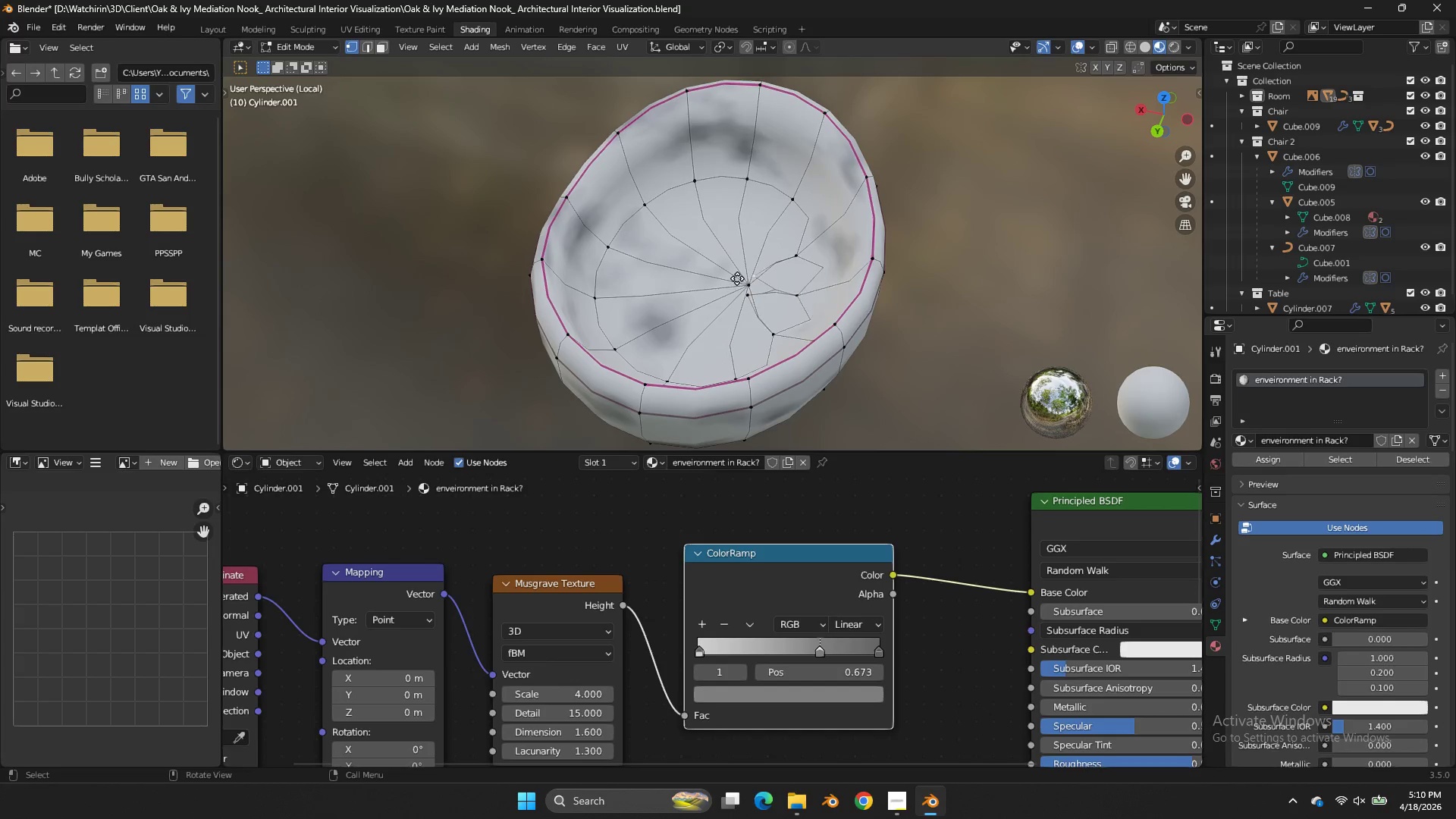 
type(vvv)
 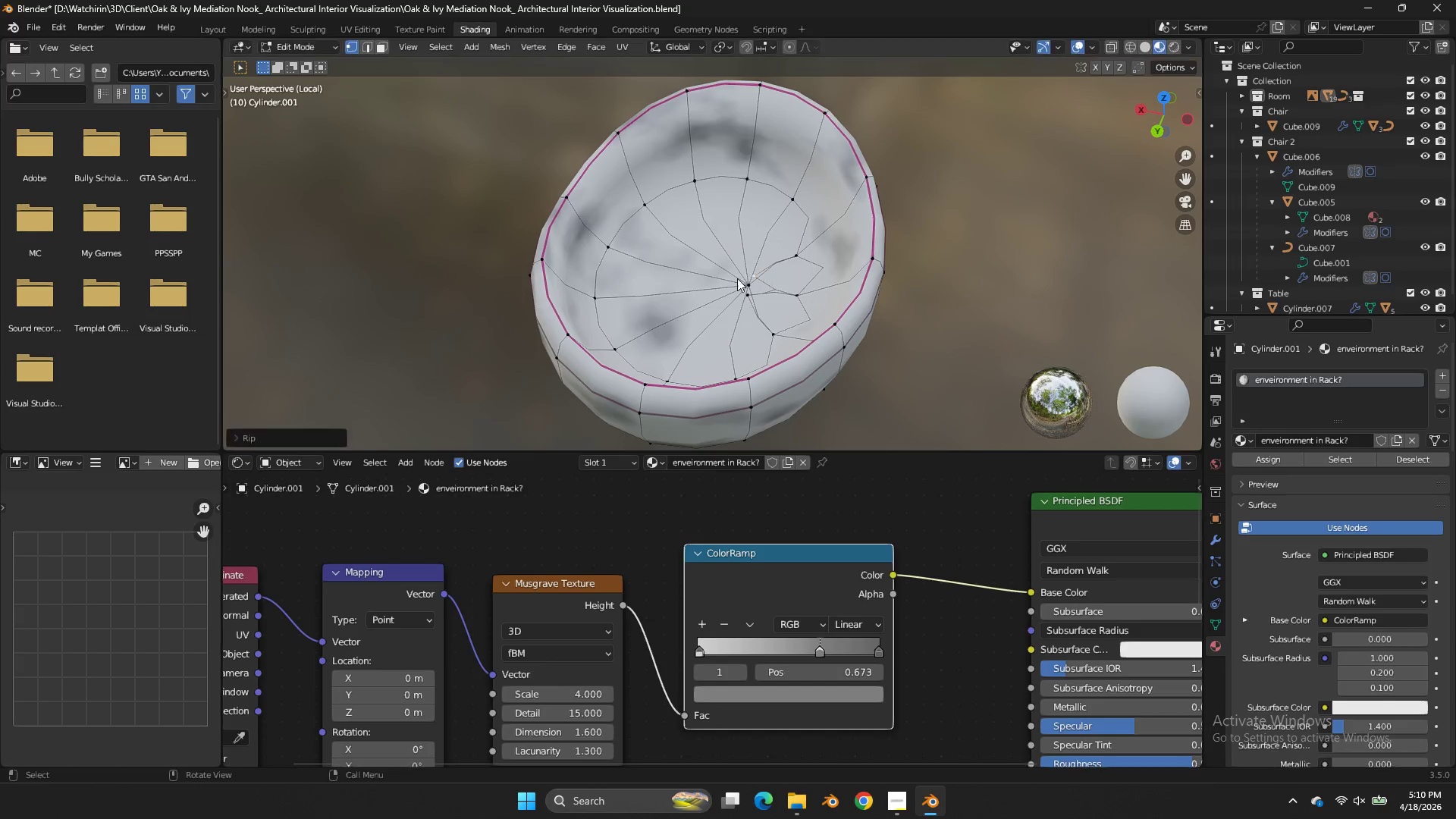 
right_click([737, 278])
 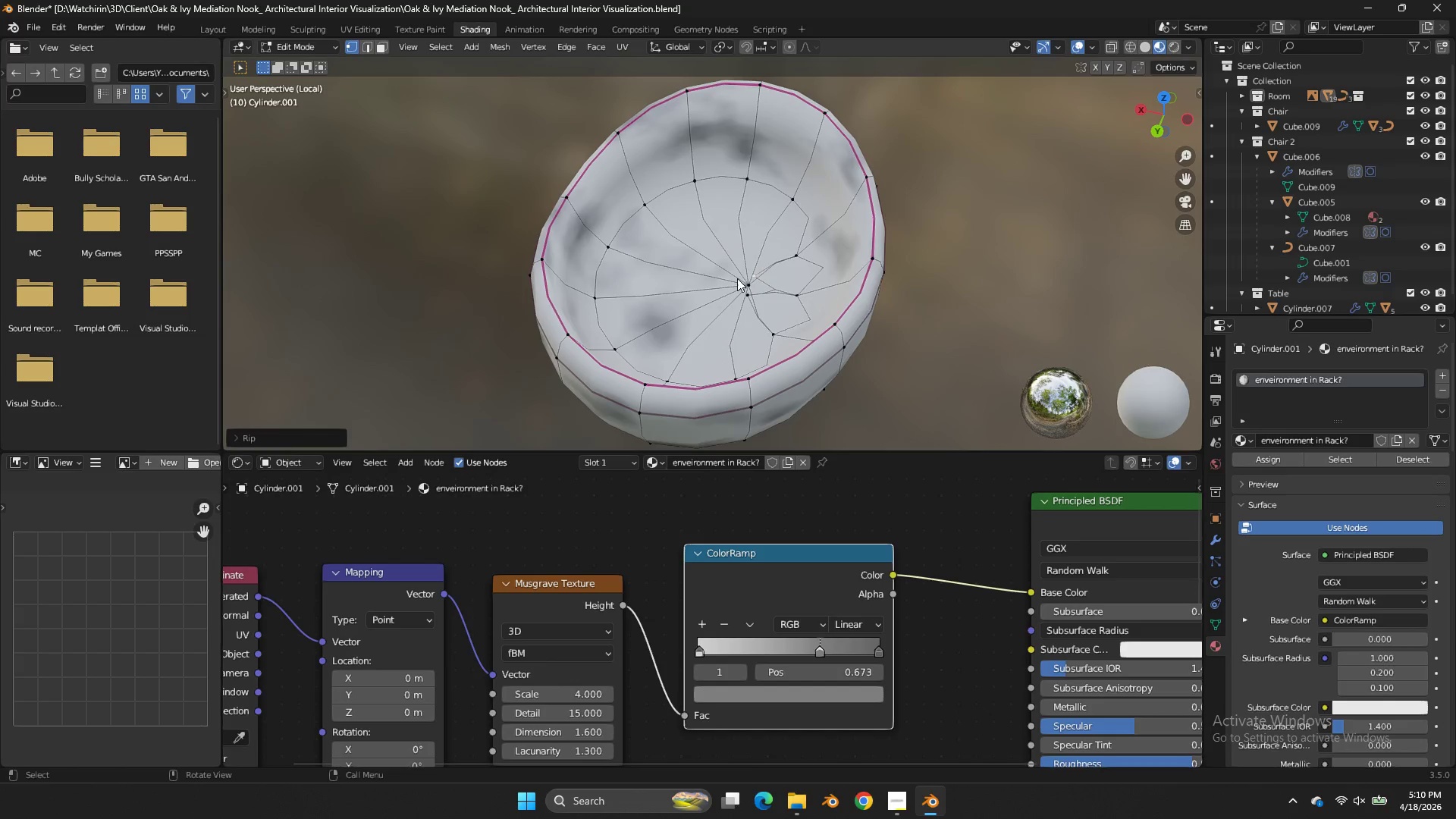 
key(V)
 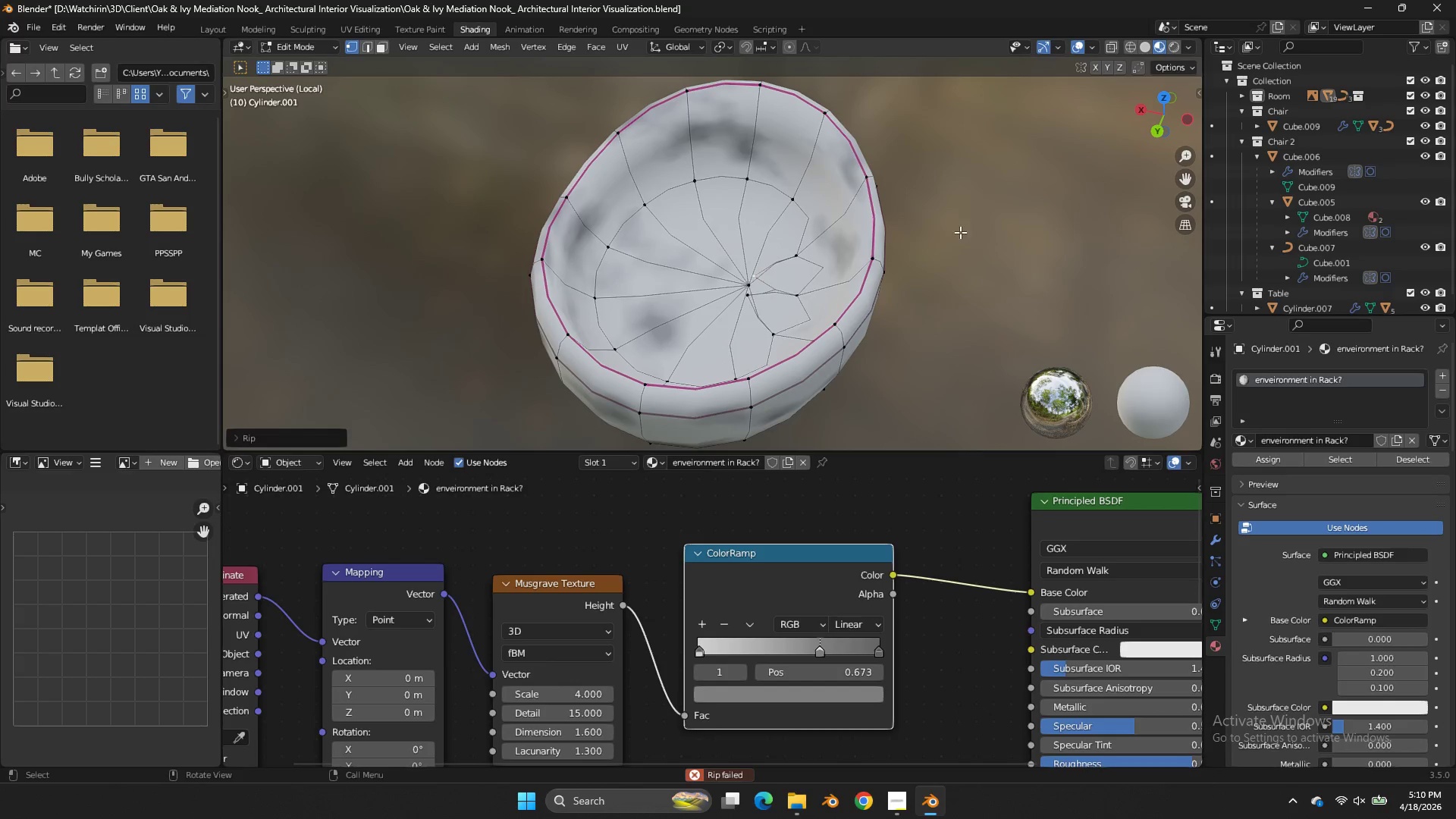 
key(Control+Z)
 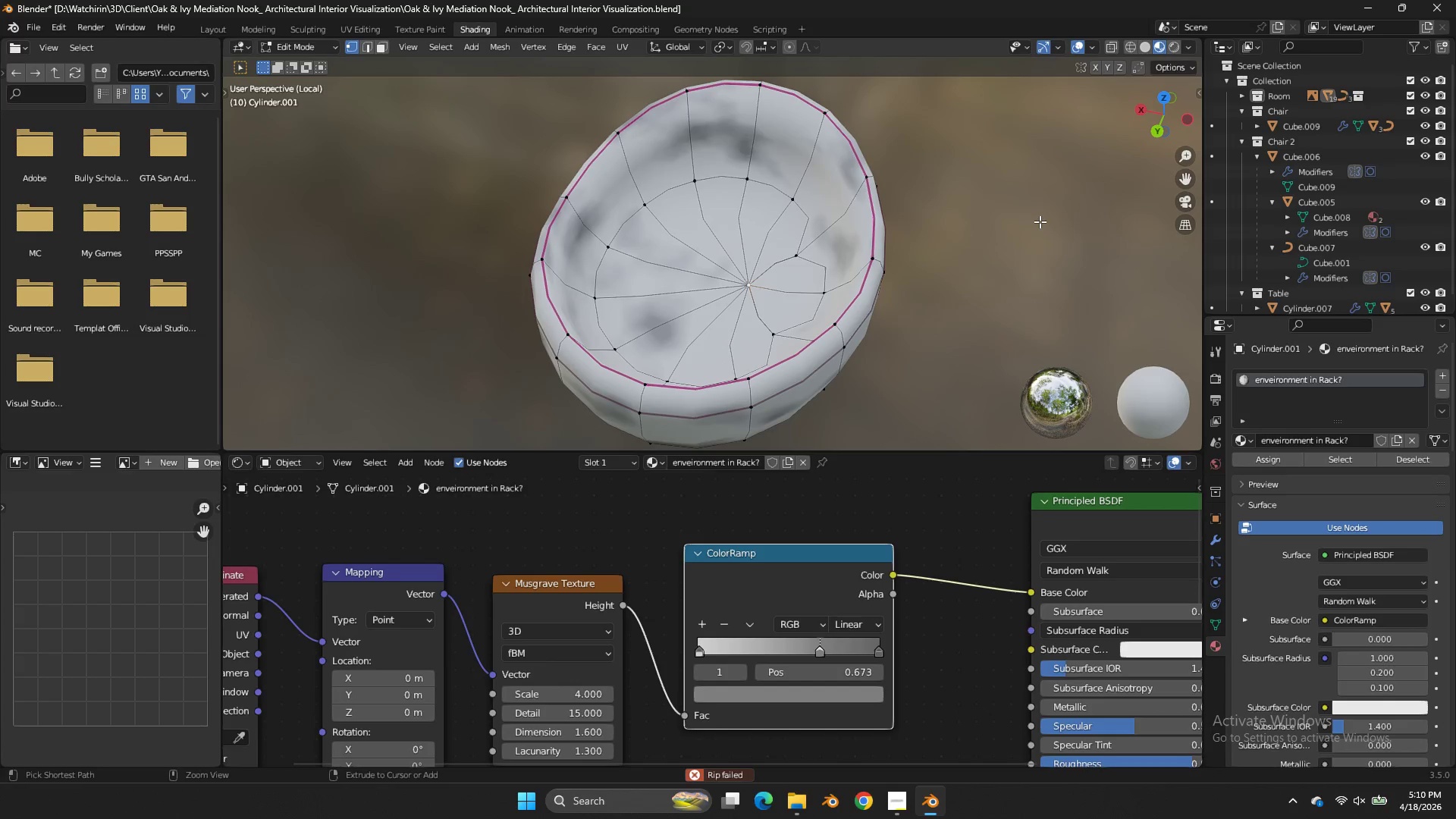 
key(Control+Z)
 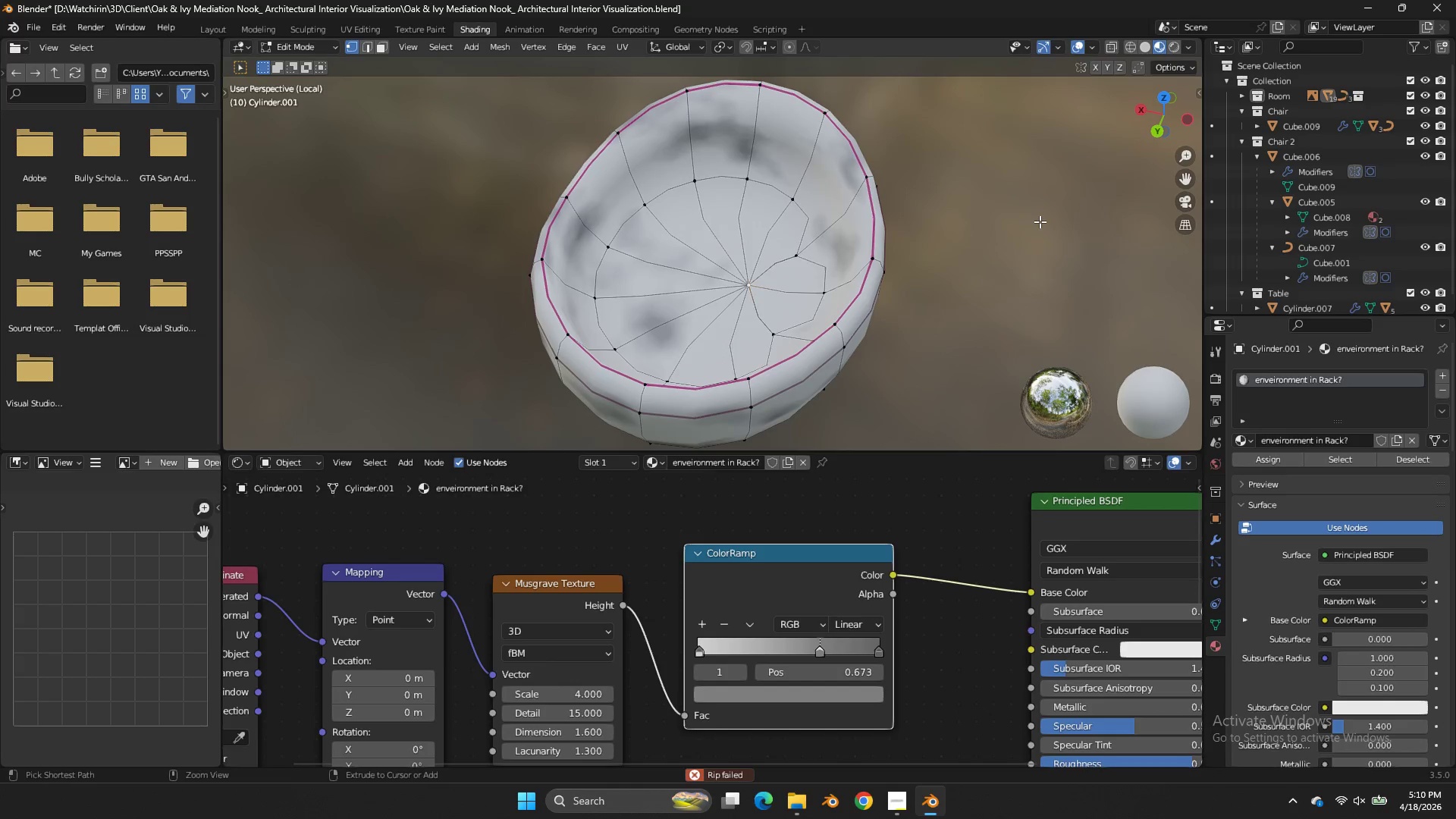 
key(Control+Z)
 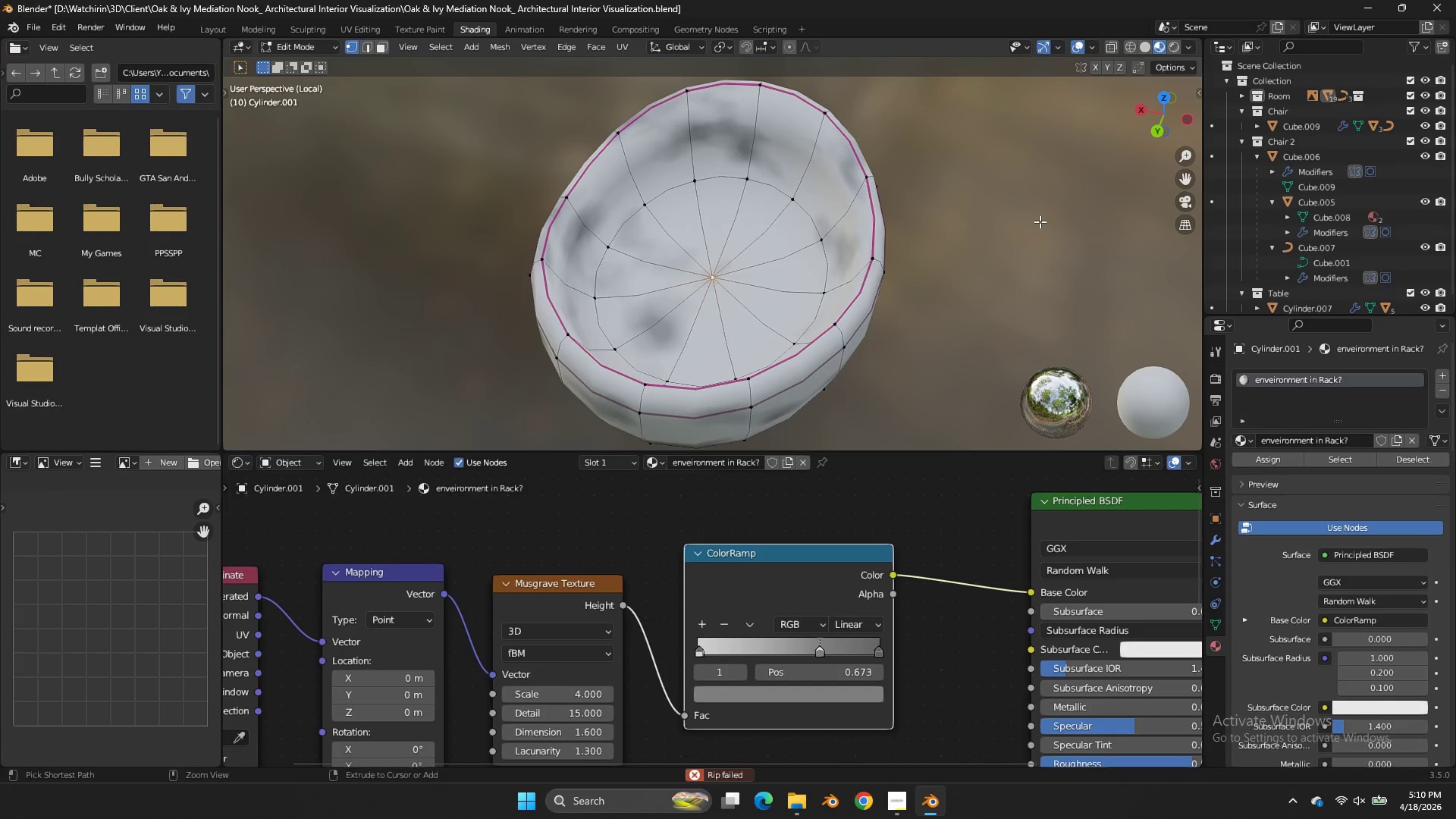 
key(Control+Z)
 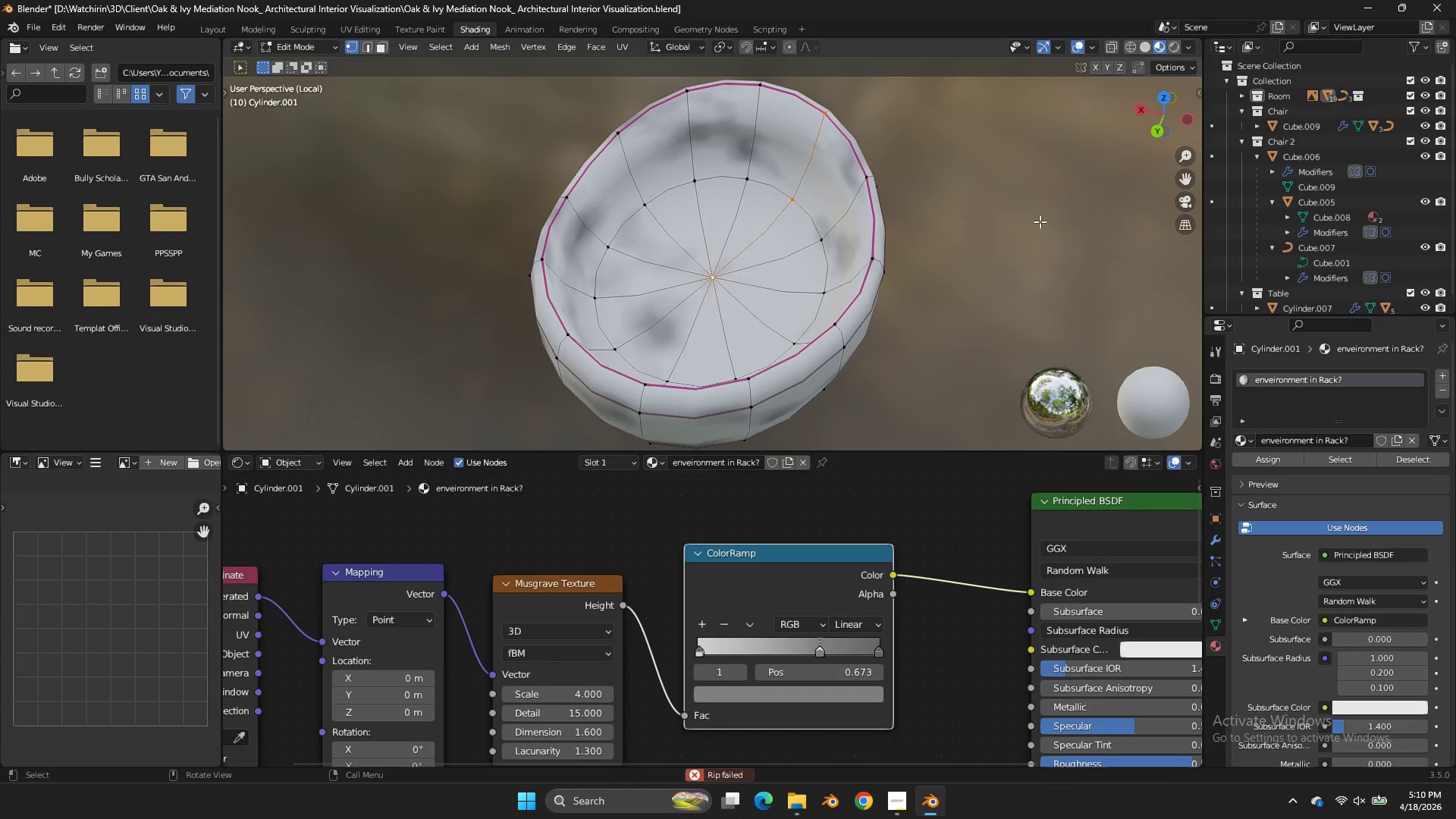 
key(Tab)
 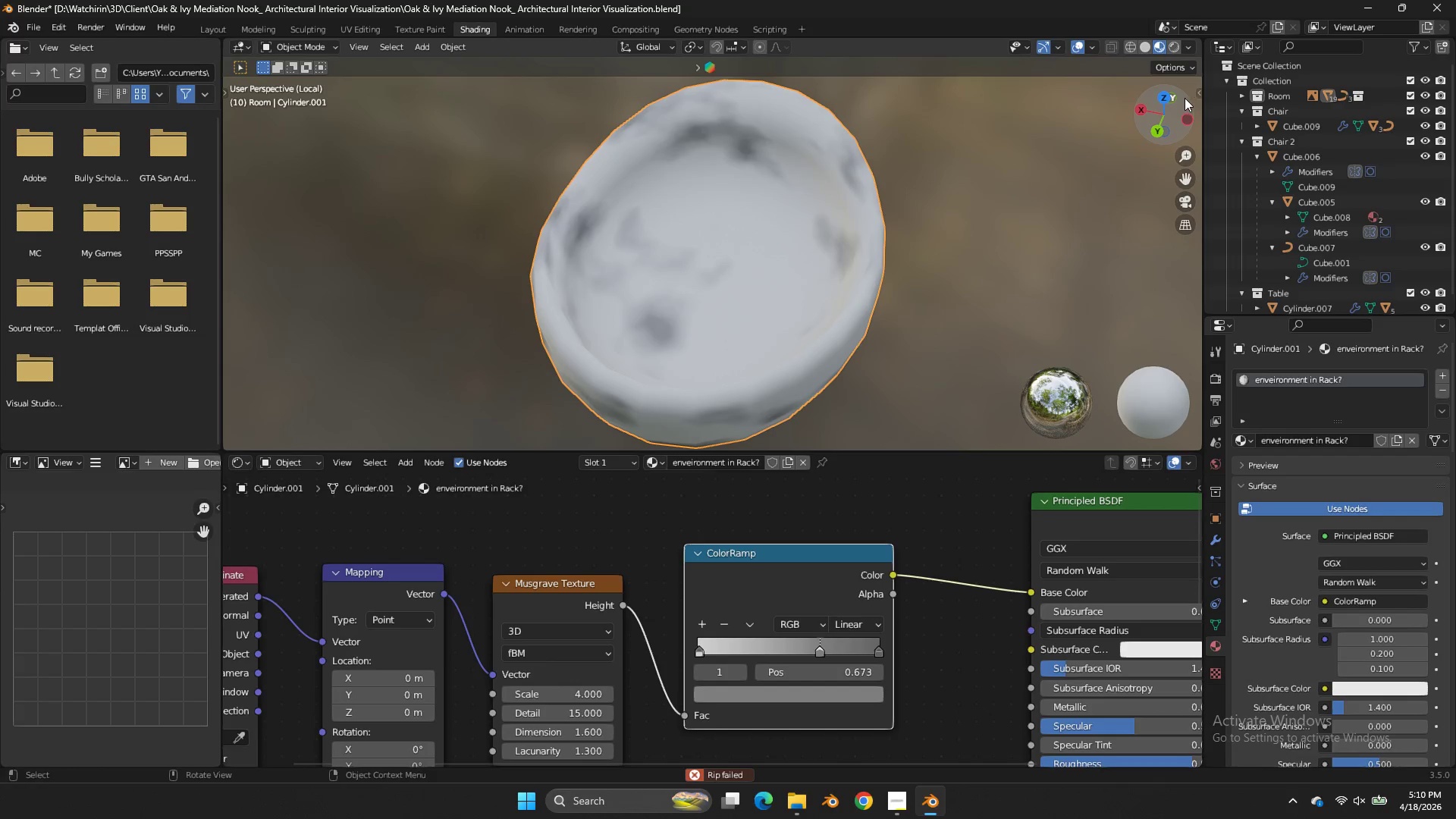 
left_click_drag(start_coordinate=[1182, 99], to_coordinate=[473, 431])
 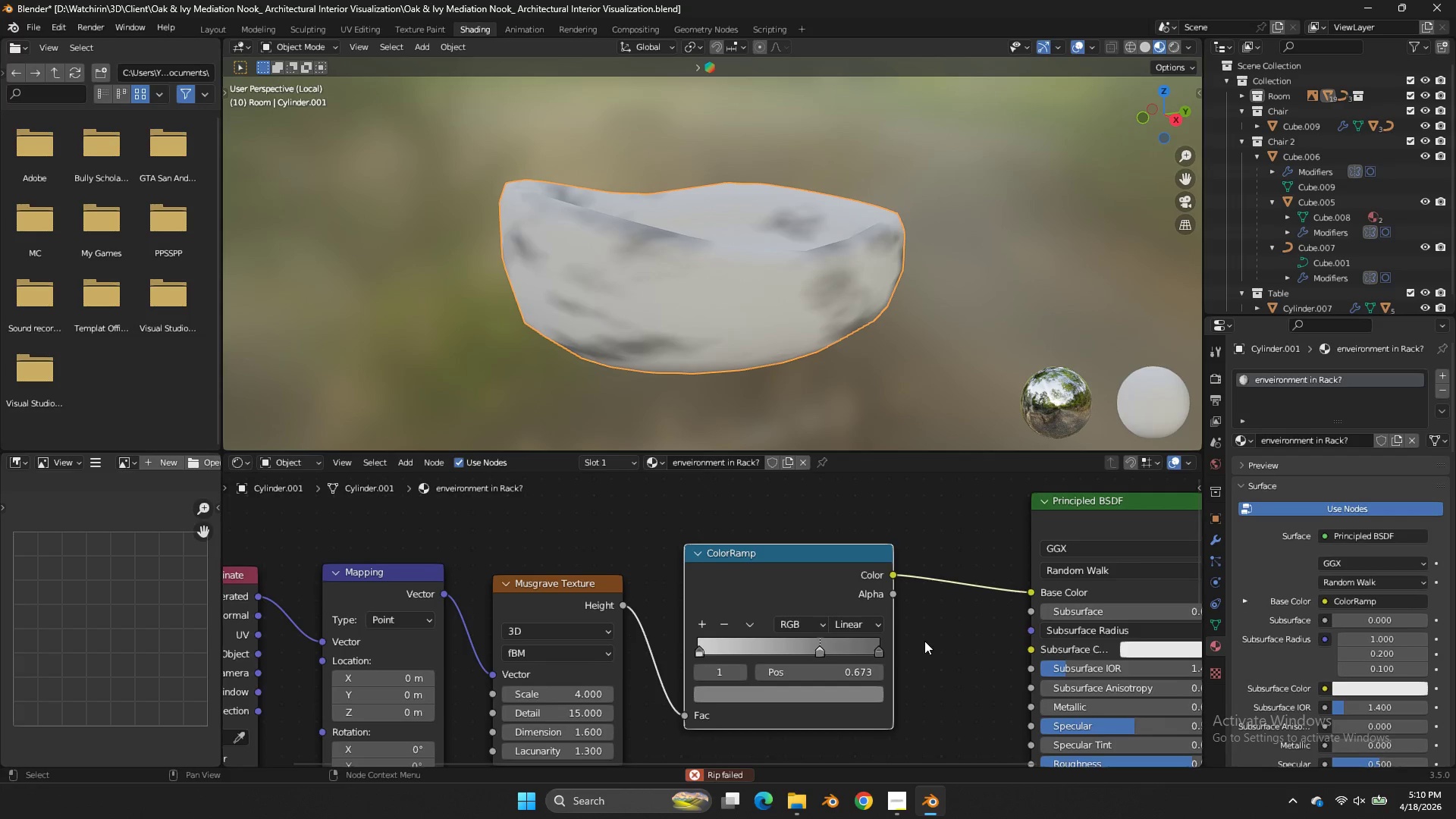 
scroll: coordinate [925, 641], scroll_direction: up, amount: 2.0
 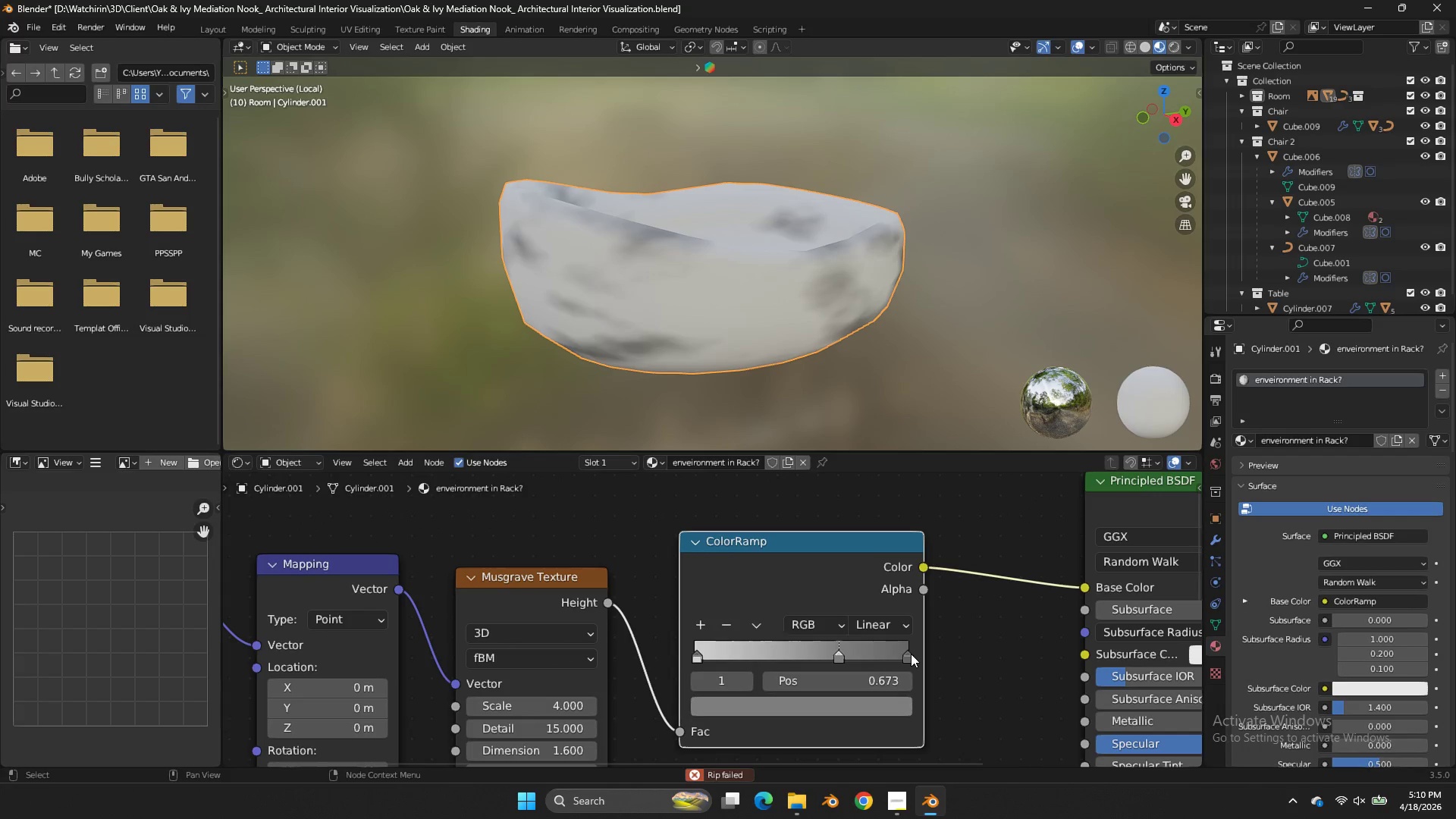 
left_click_drag(start_coordinate=[908, 655], to_coordinate=[890, 661])
 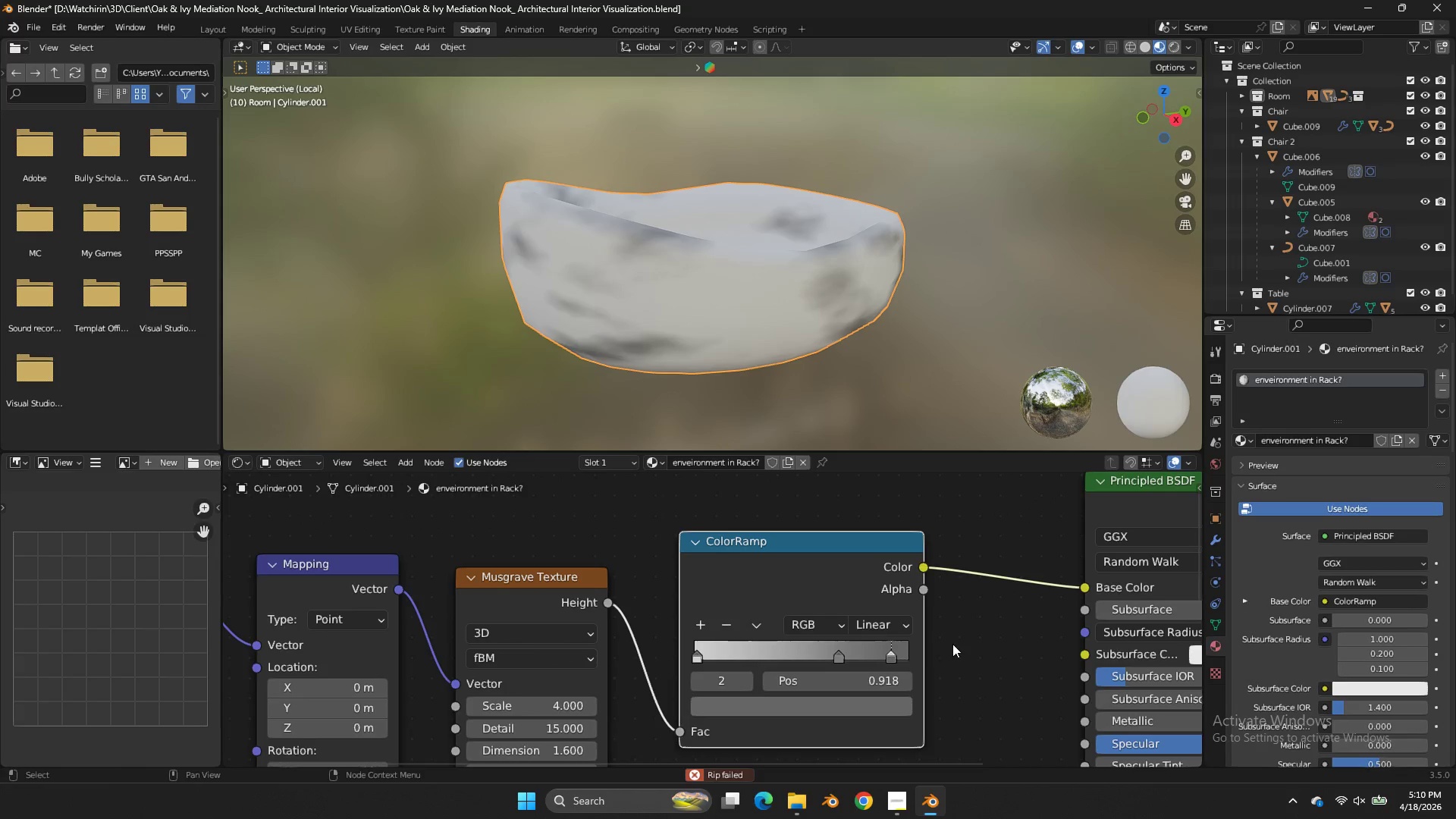 
scroll: coordinate [952, 644], scroll_direction: down, amount: 4.0
 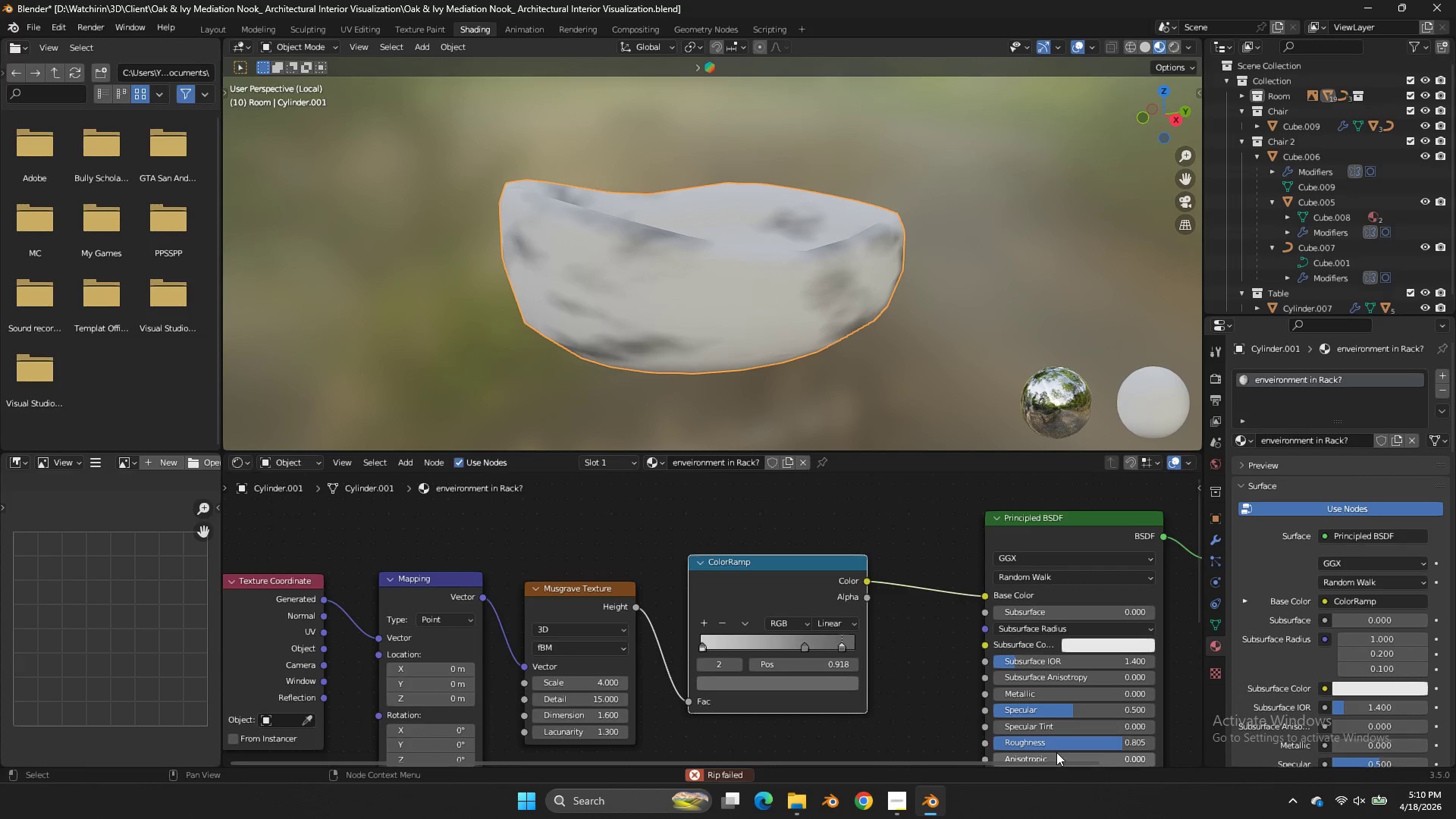 
left_click_drag(start_coordinate=[1050, 745], to_coordinate=[573, 347])
 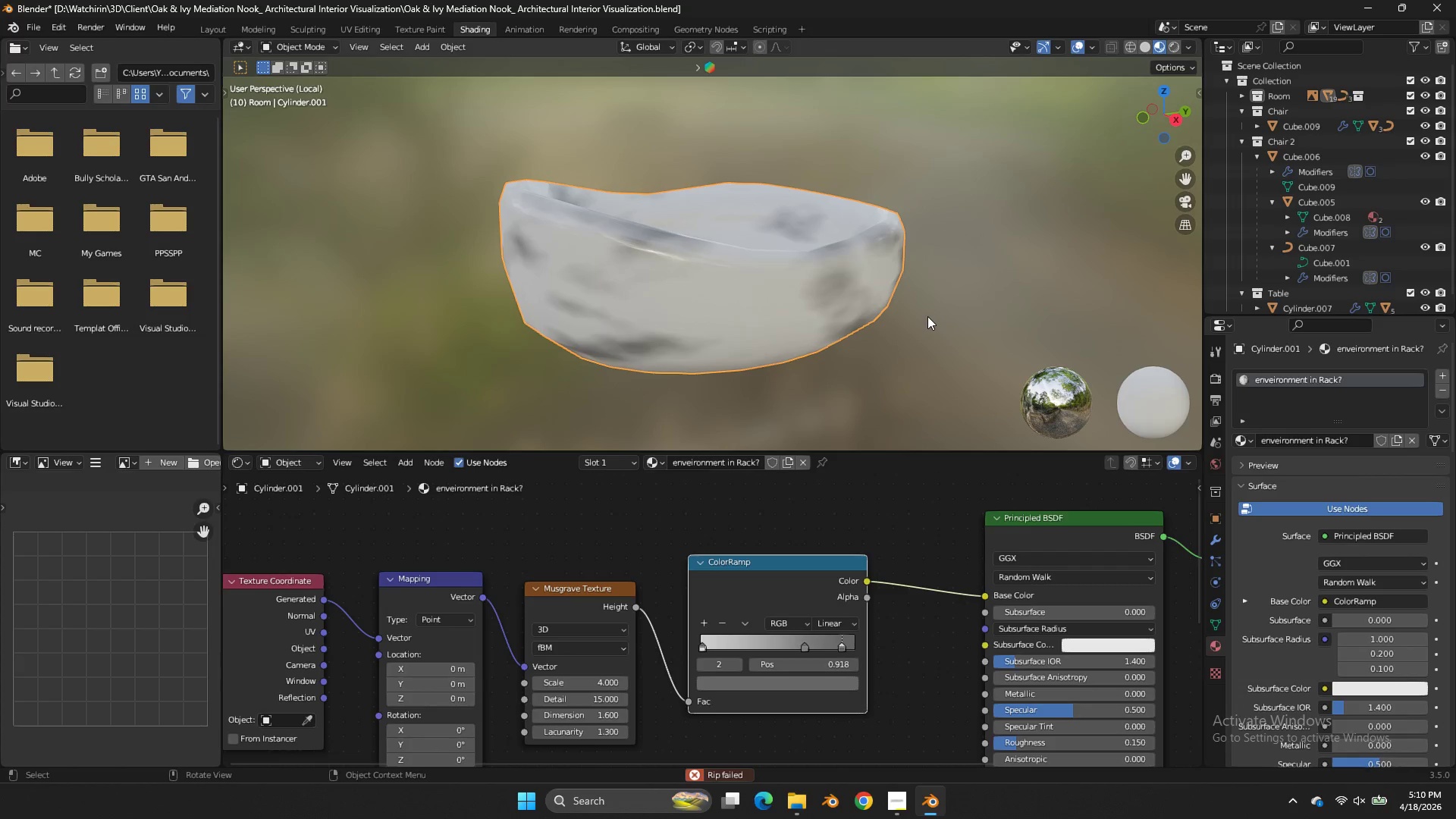 
scroll: coordinate [929, 317], scroll_direction: down, amount: 3.0
 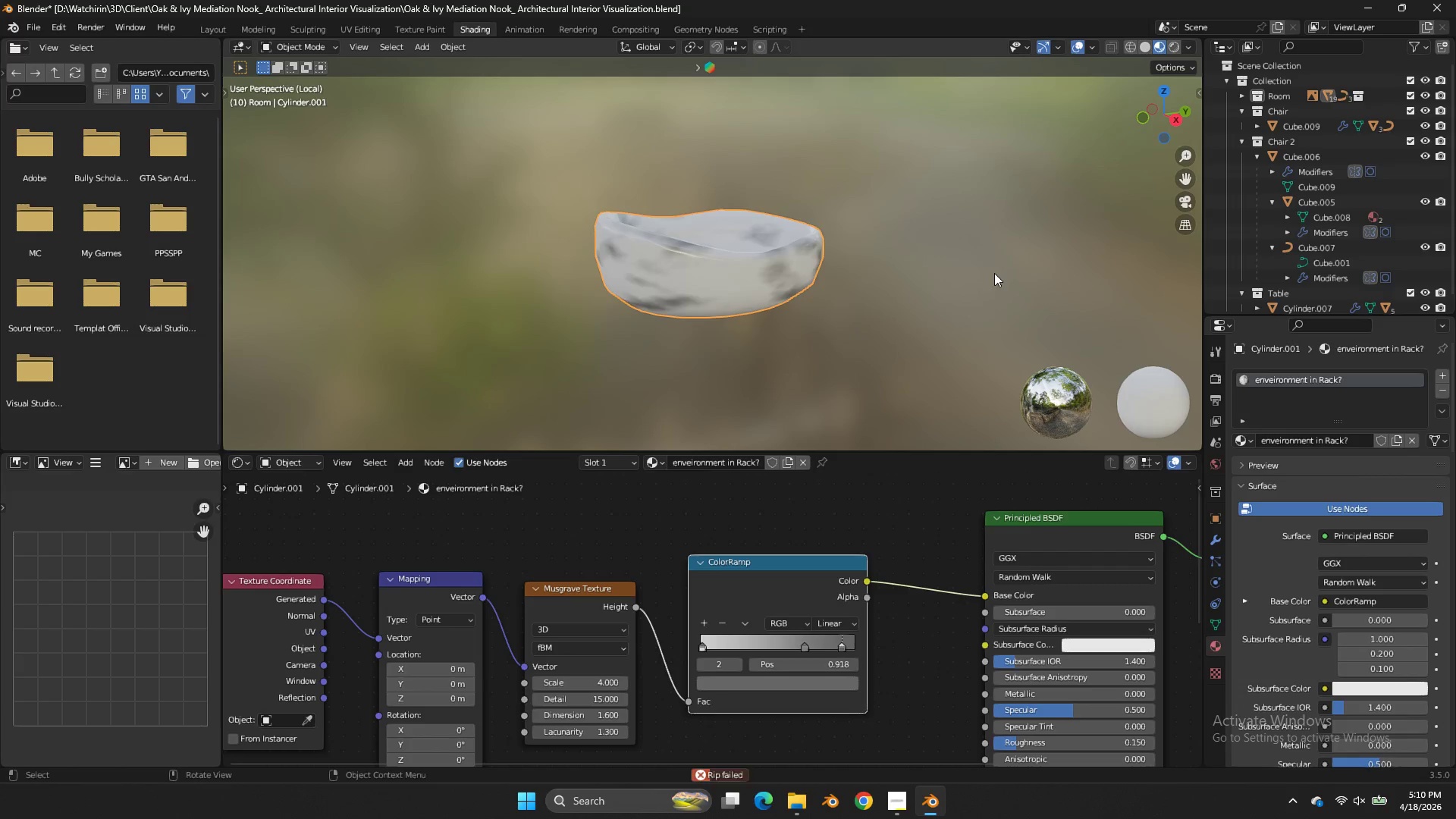 
scroll: coordinate [994, 271], scroll_direction: up, amount: 2.0
 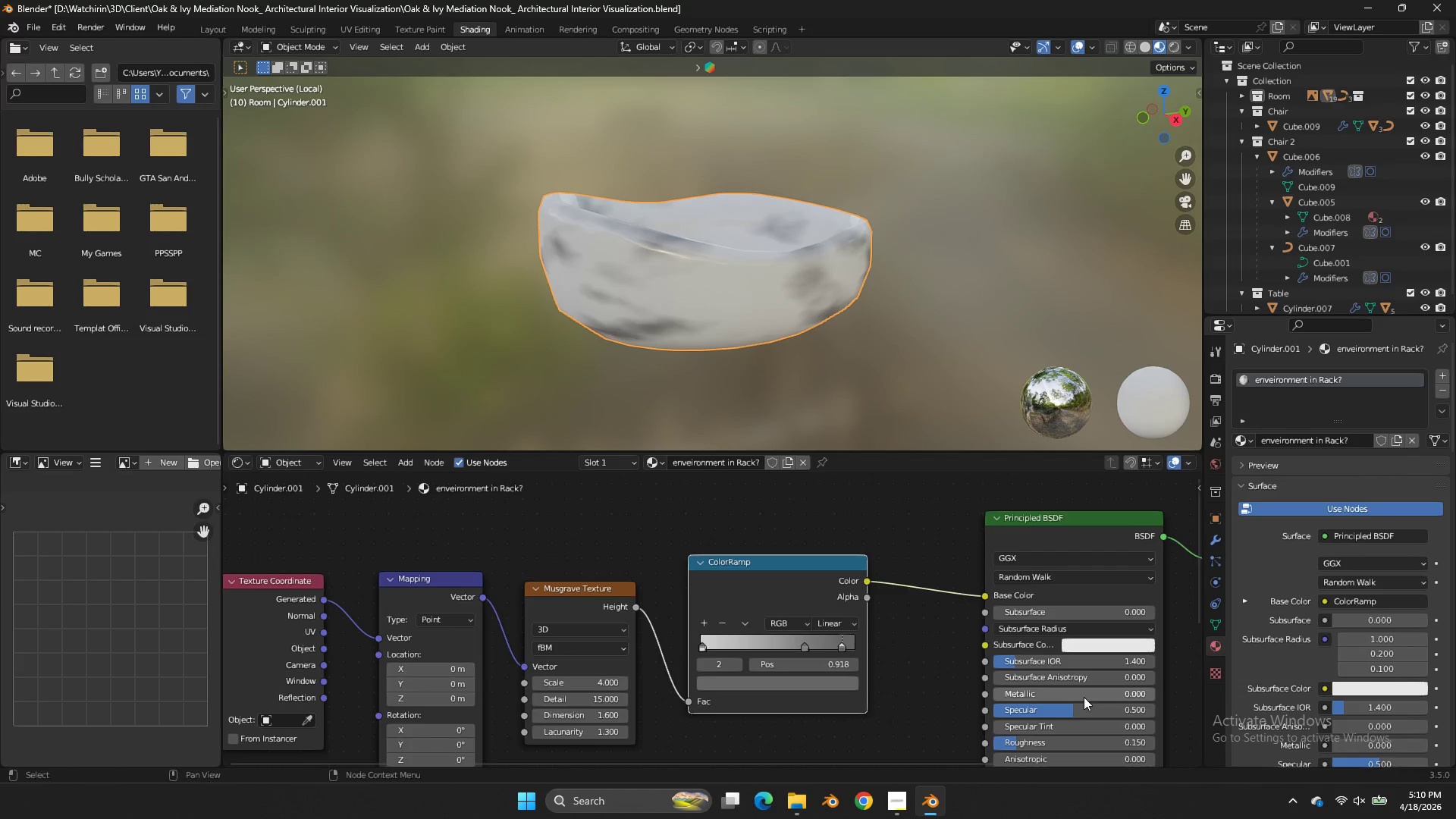 
left_click_drag(start_coordinate=[1084, 697], to_coordinate=[798, 311])
 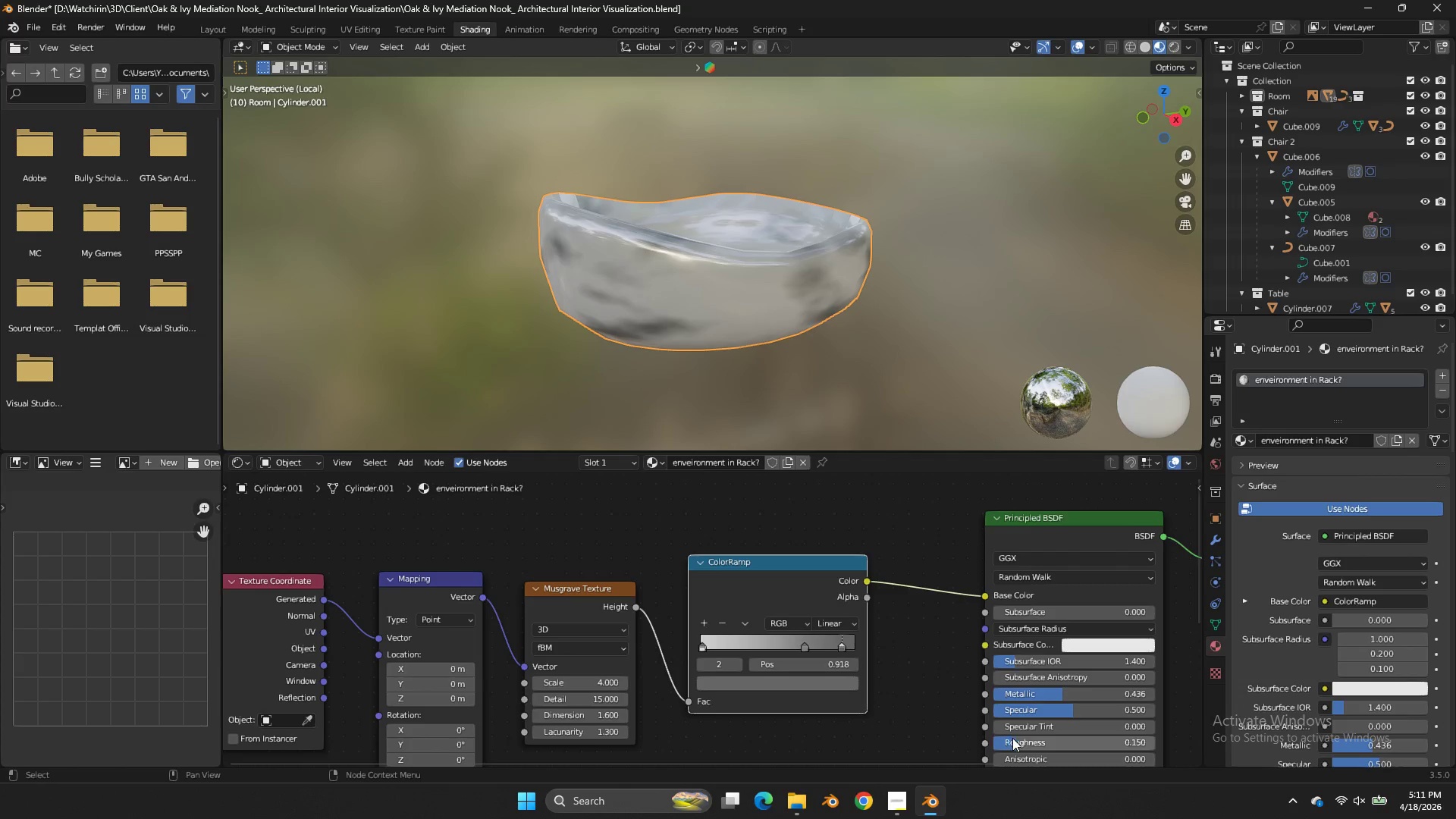 
left_click_drag(start_coordinate=[1013, 739], to_coordinate=[677, 357])
 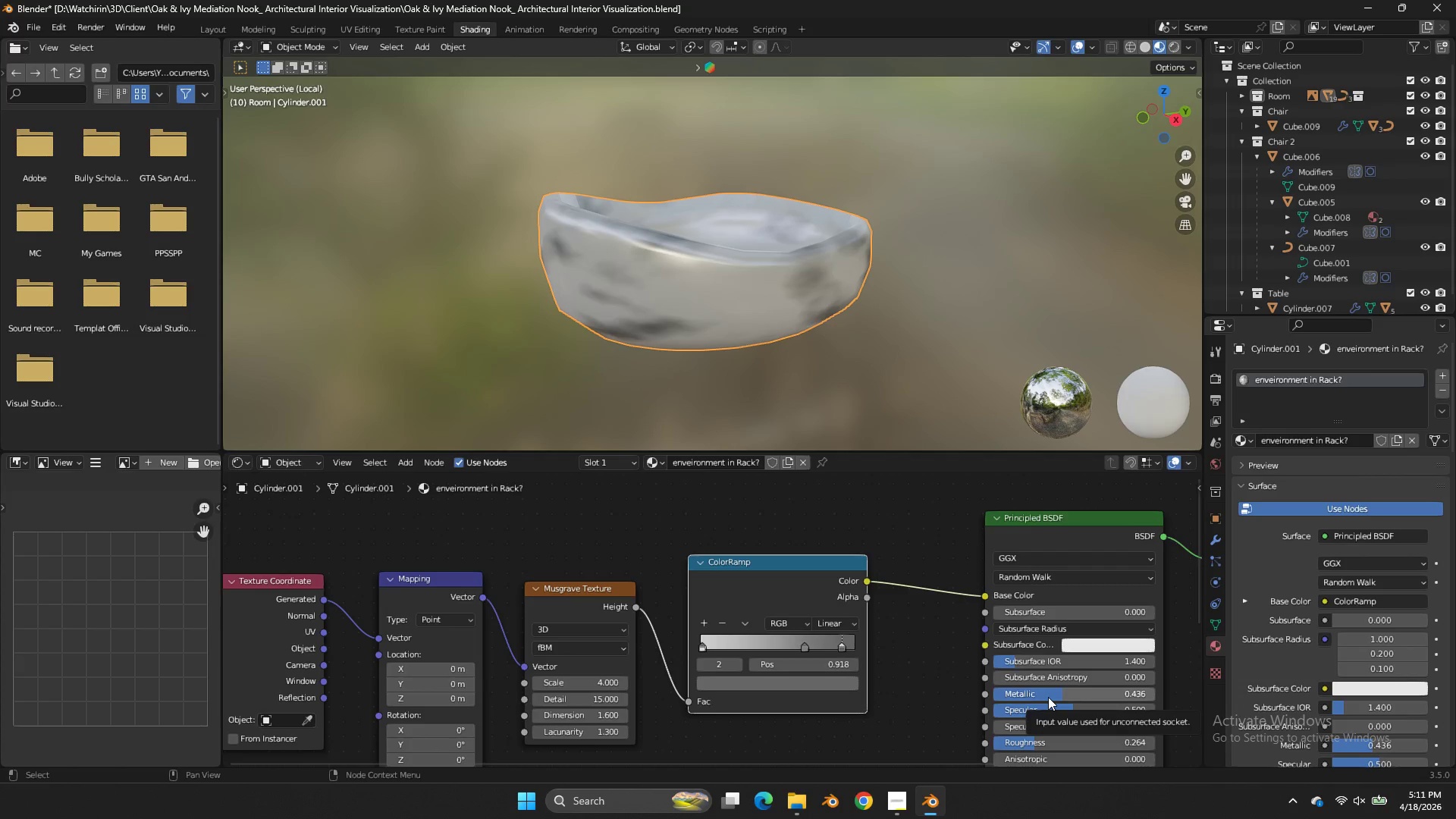 
left_click_drag(start_coordinate=[1048, 697], to_coordinate=[815, 318])
 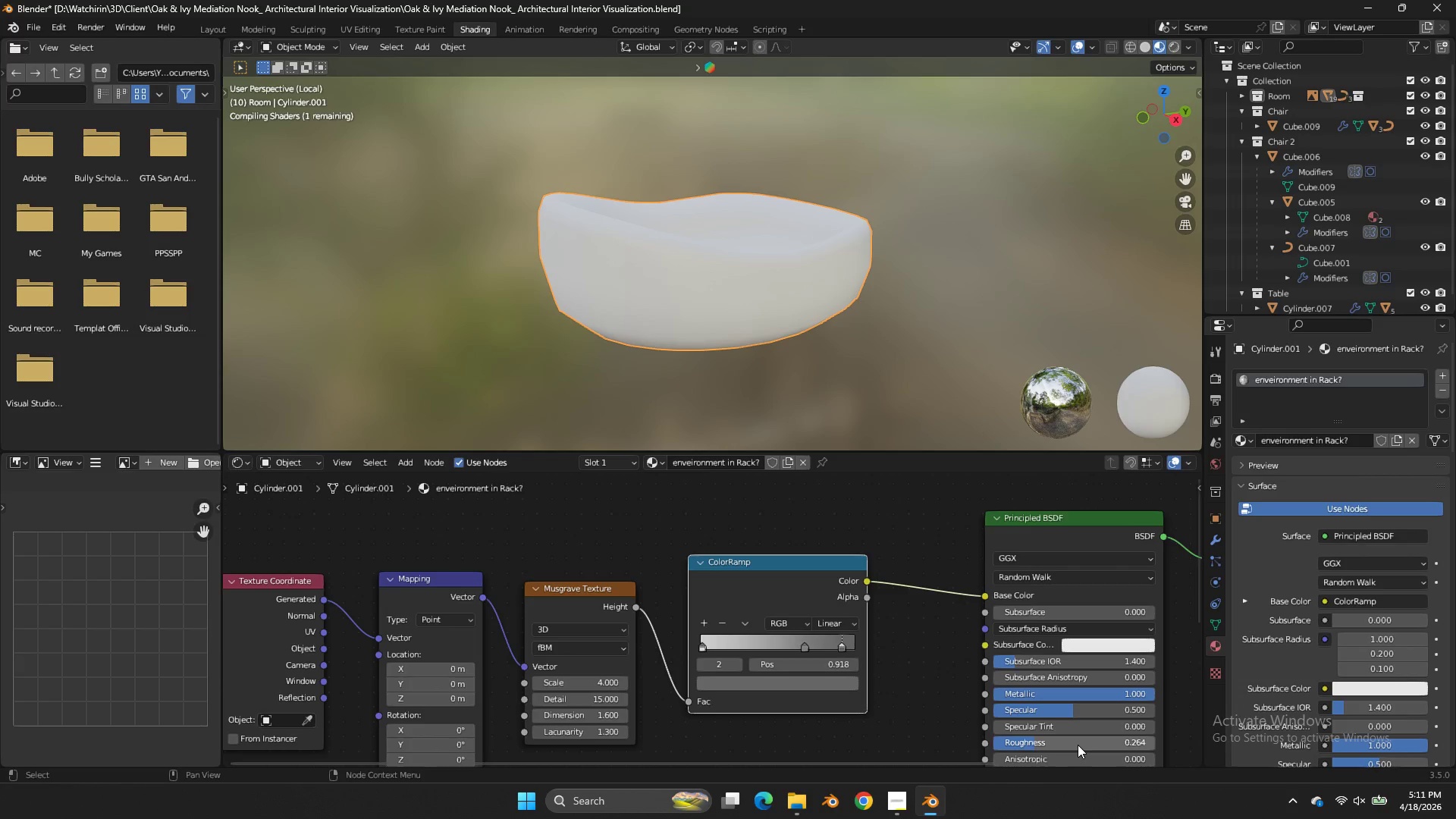 
left_click_drag(start_coordinate=[1078, 745], to_coordinate=[769, 362])
 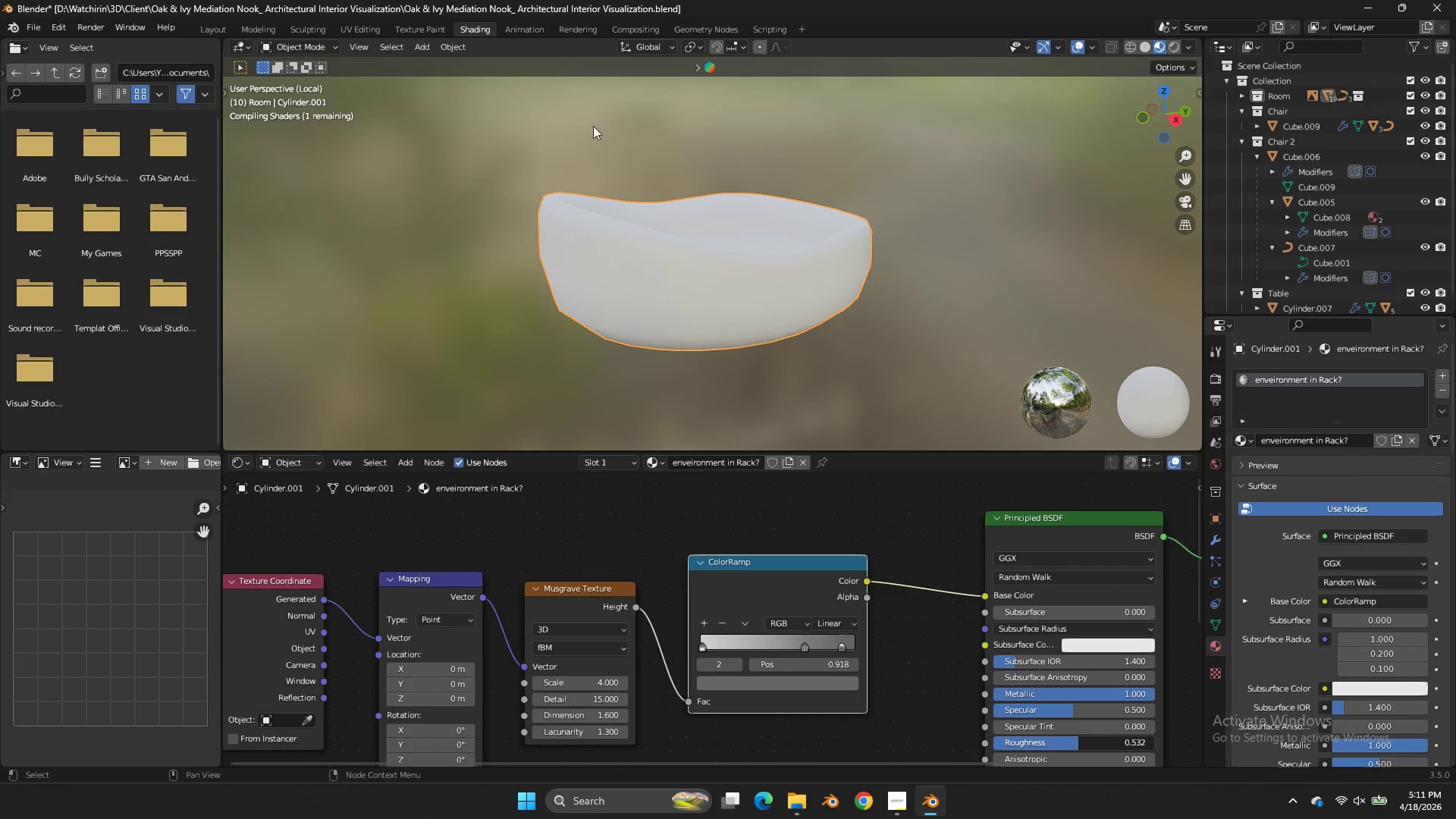 
key(Control+S)
 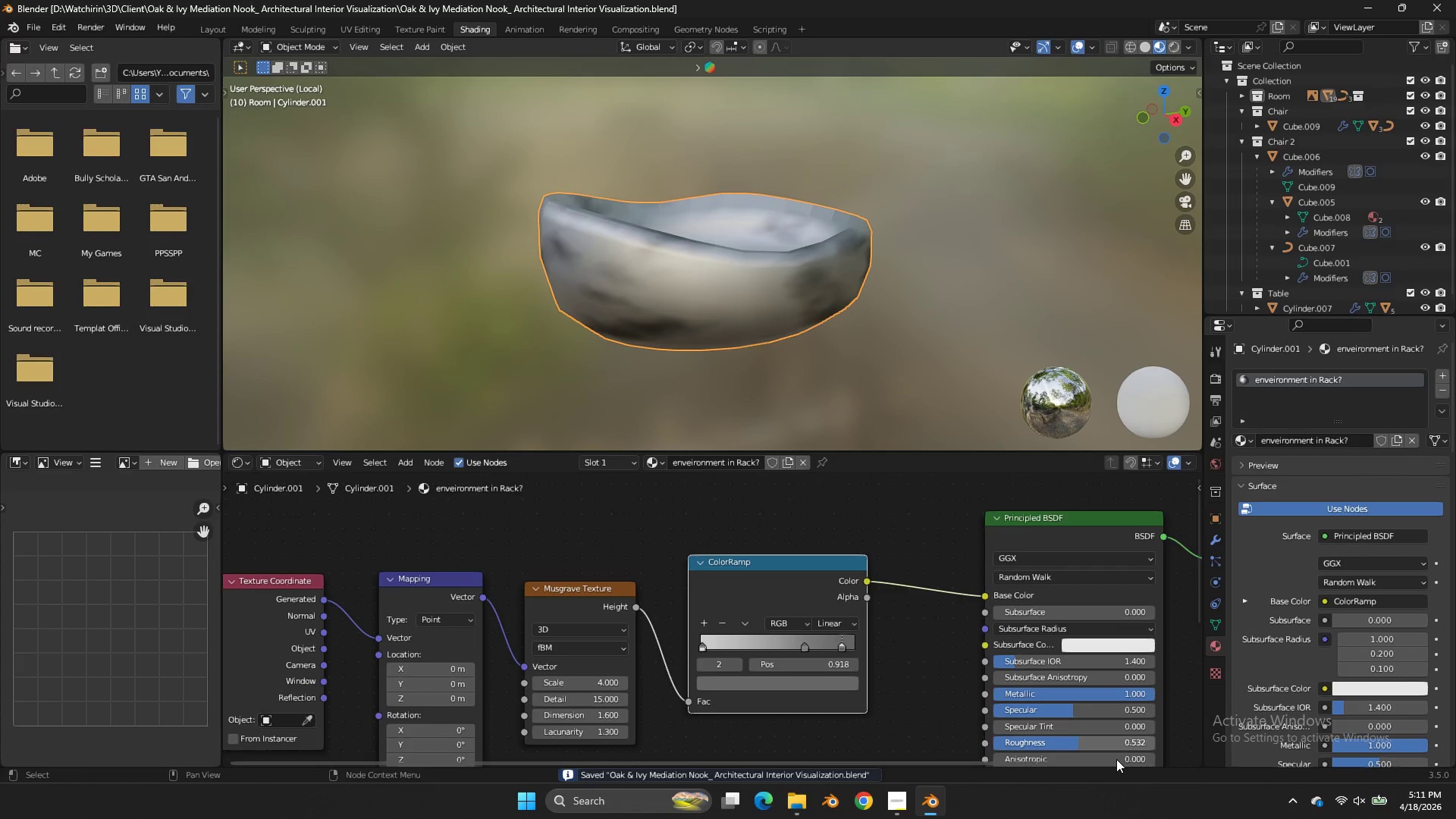 
left_click_drag(start_coordinate=[1106, 745], to_coordinate=[697, 370])
 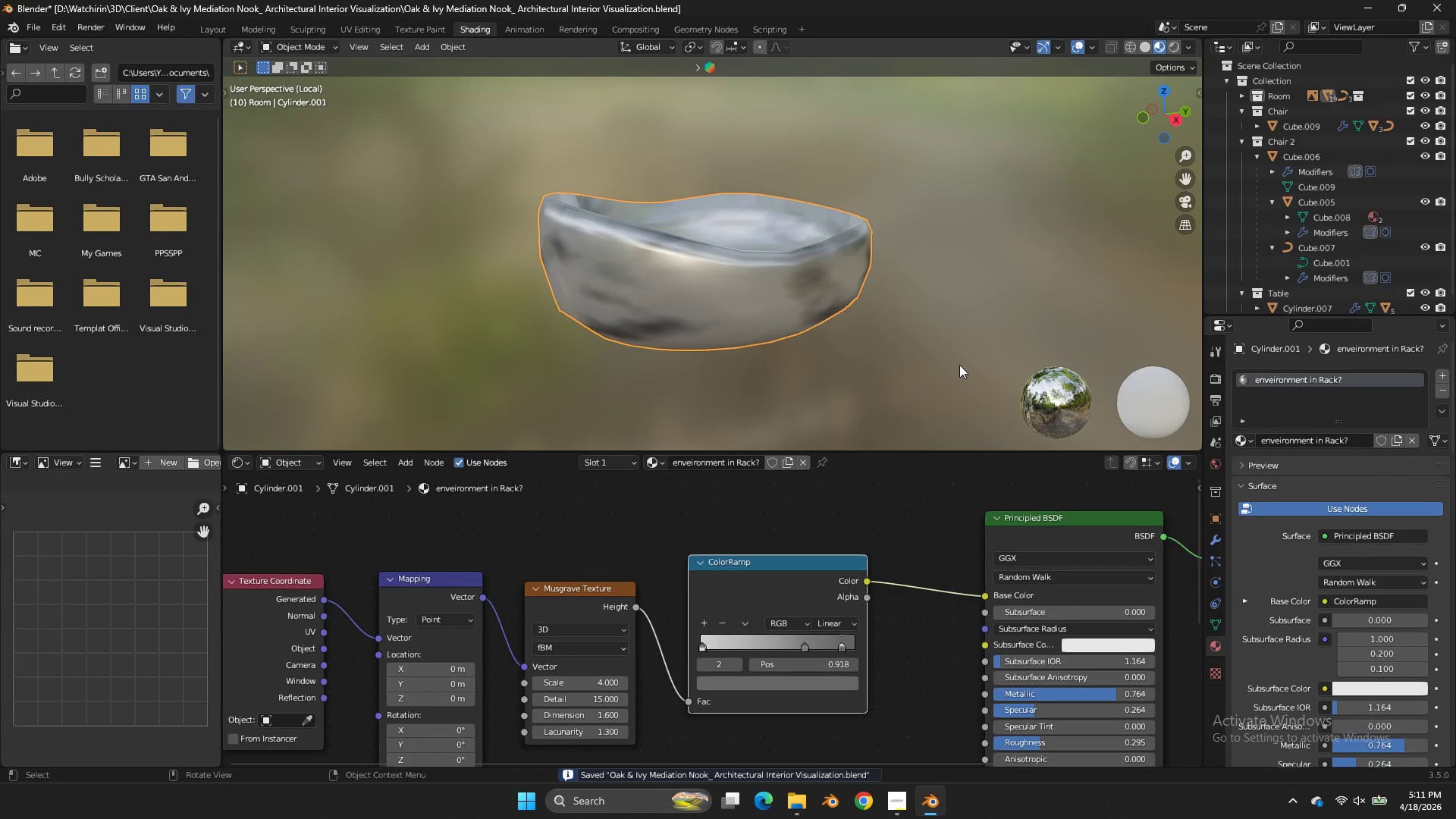 
left_click([959, 365])
 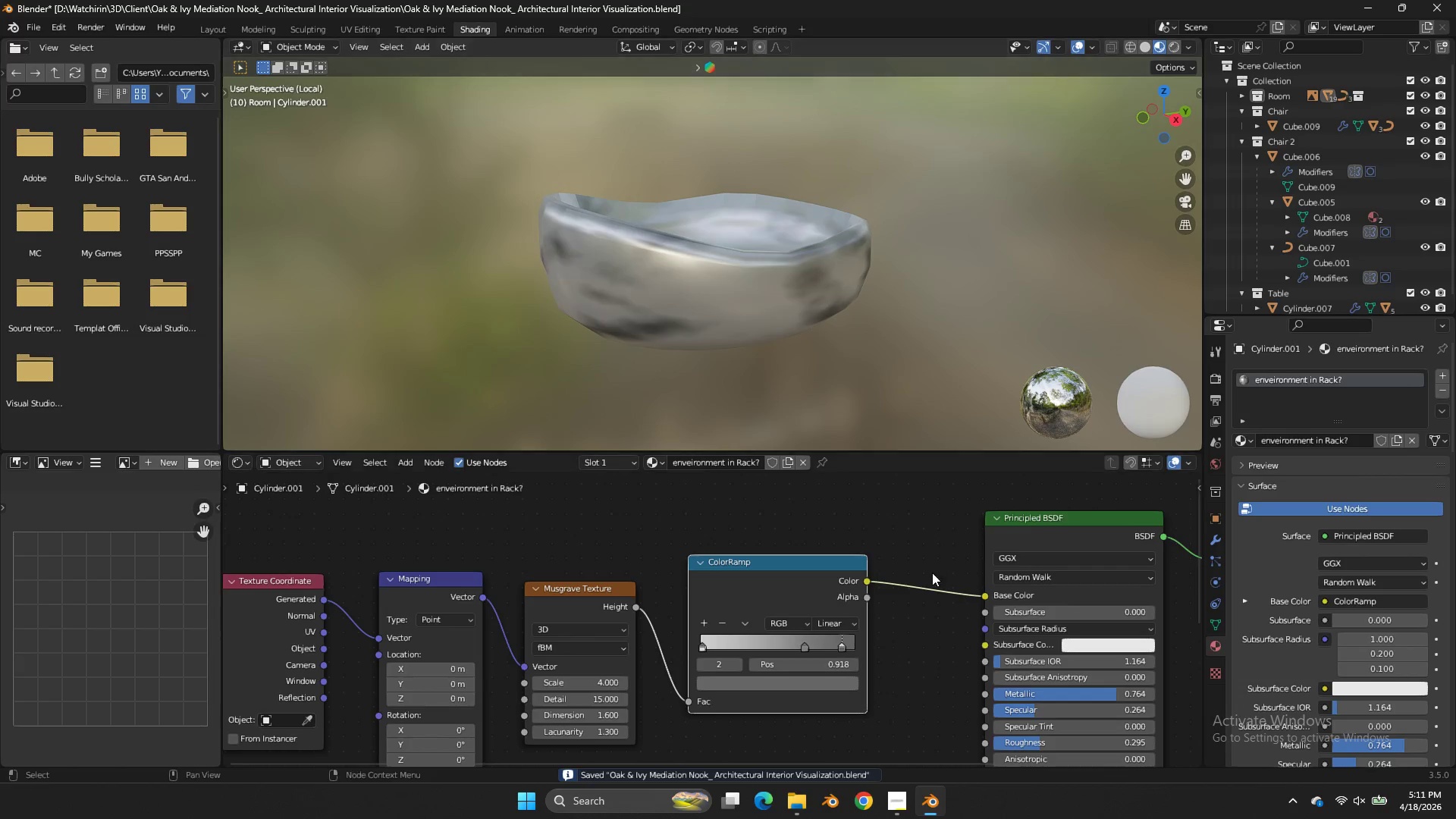 
scroll: coordinate [932, 573], scroll_direction: down, amount: 2.0
 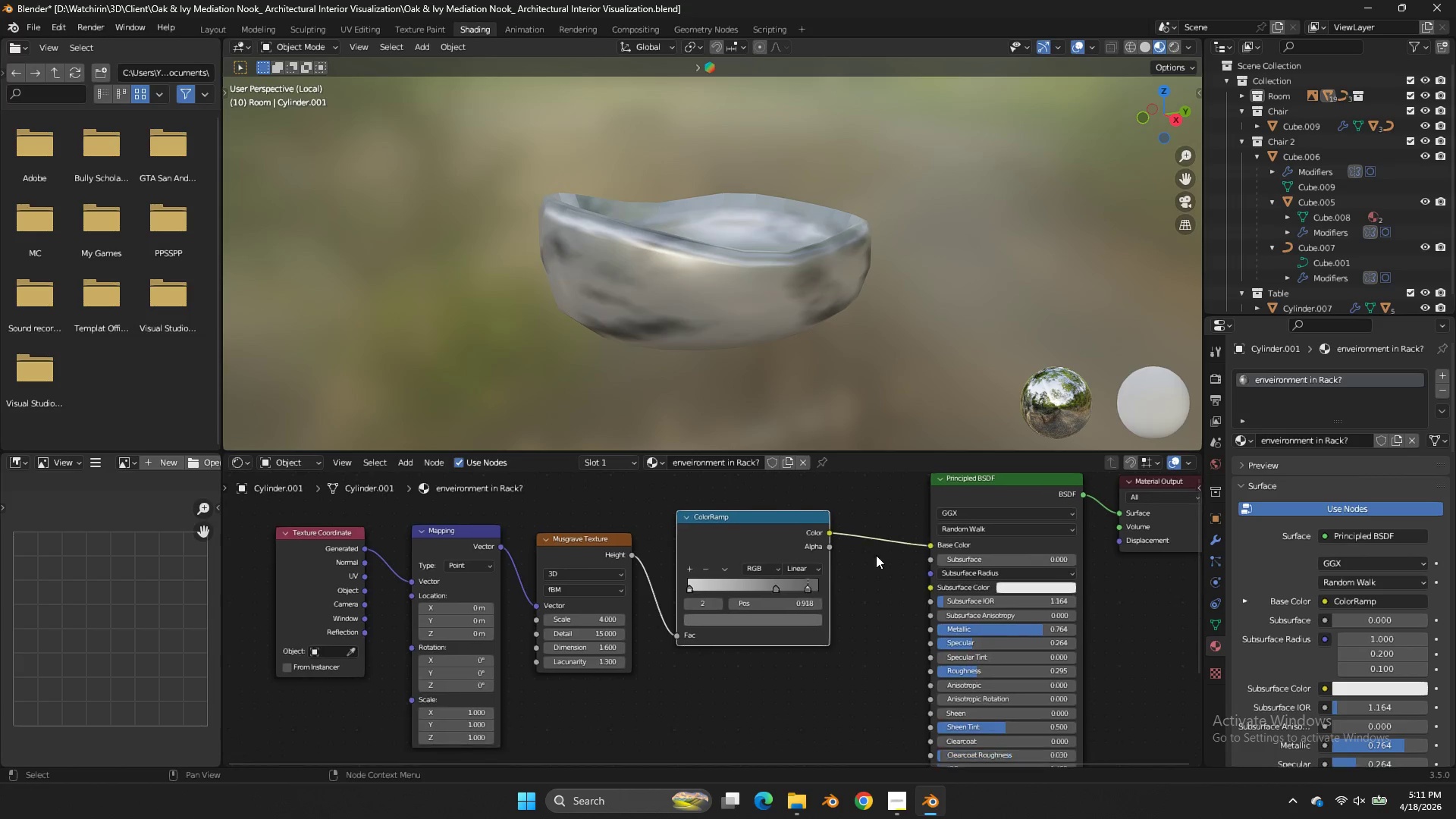 
left_click_drag(start_coordinate=[803, 574], to_coordinate=[774, 574])
 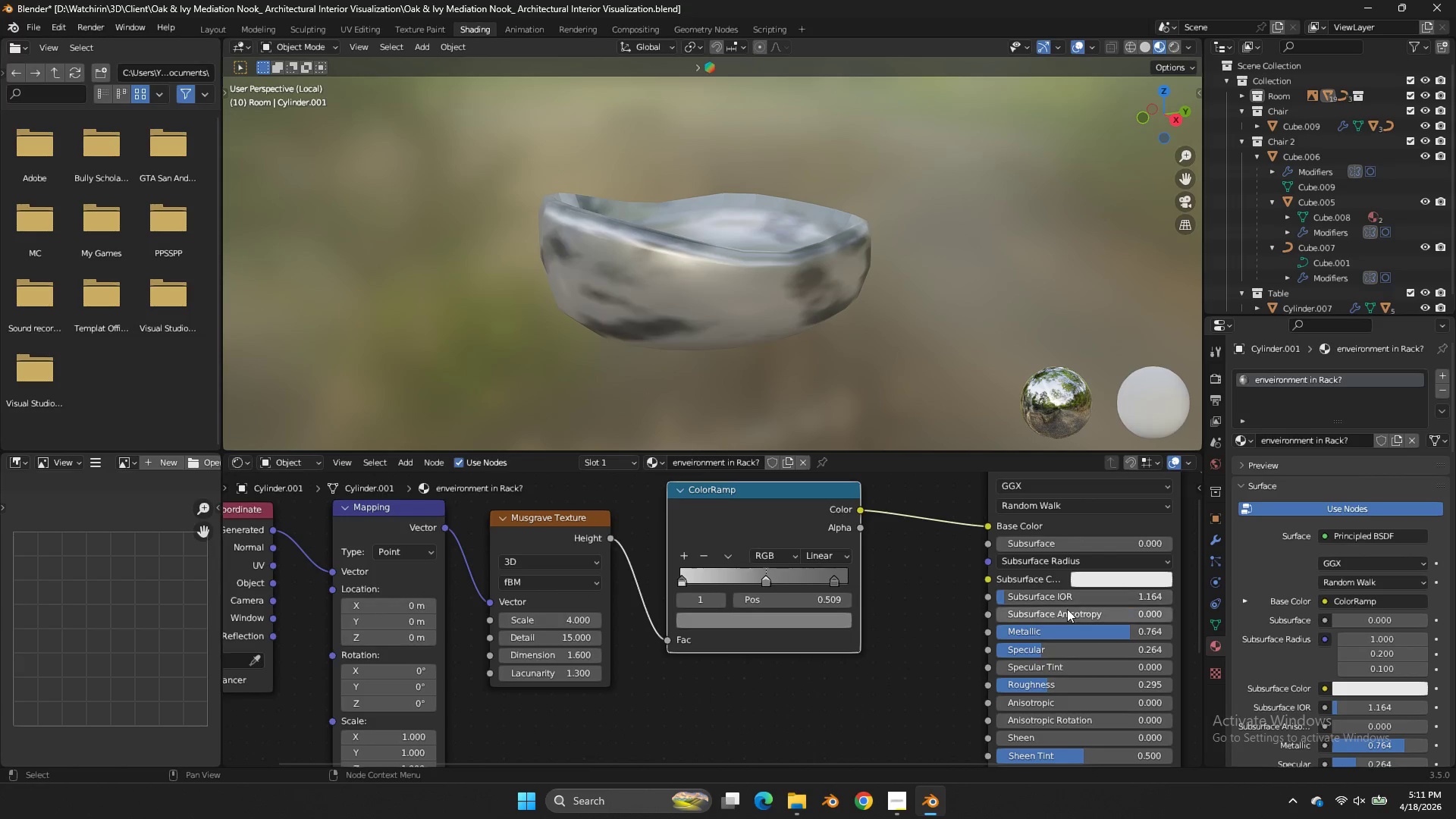 
scroll: coordinate [837, 570], scroll_direction: up, amount: 3.0
 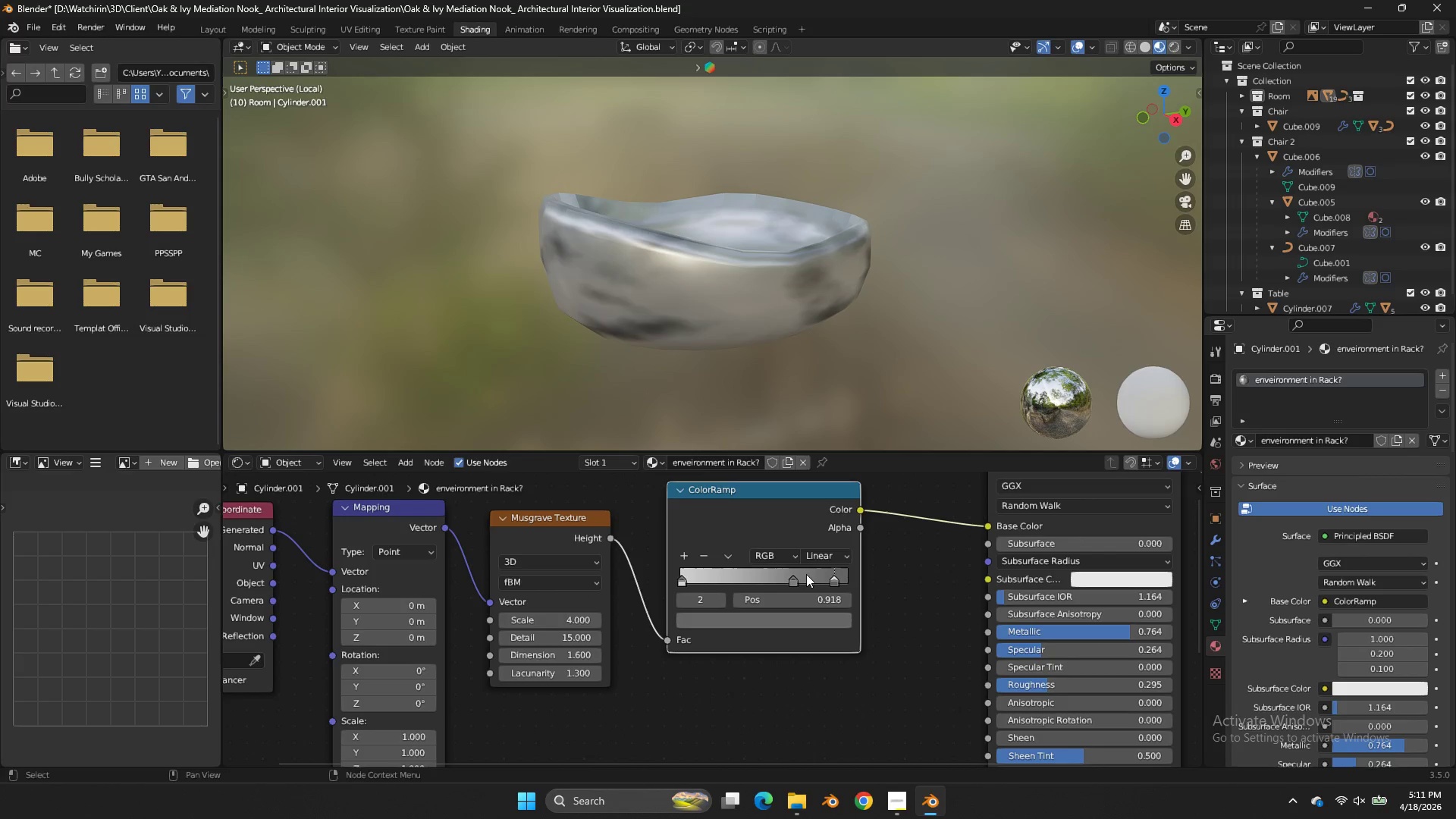 
key(Control+S)
 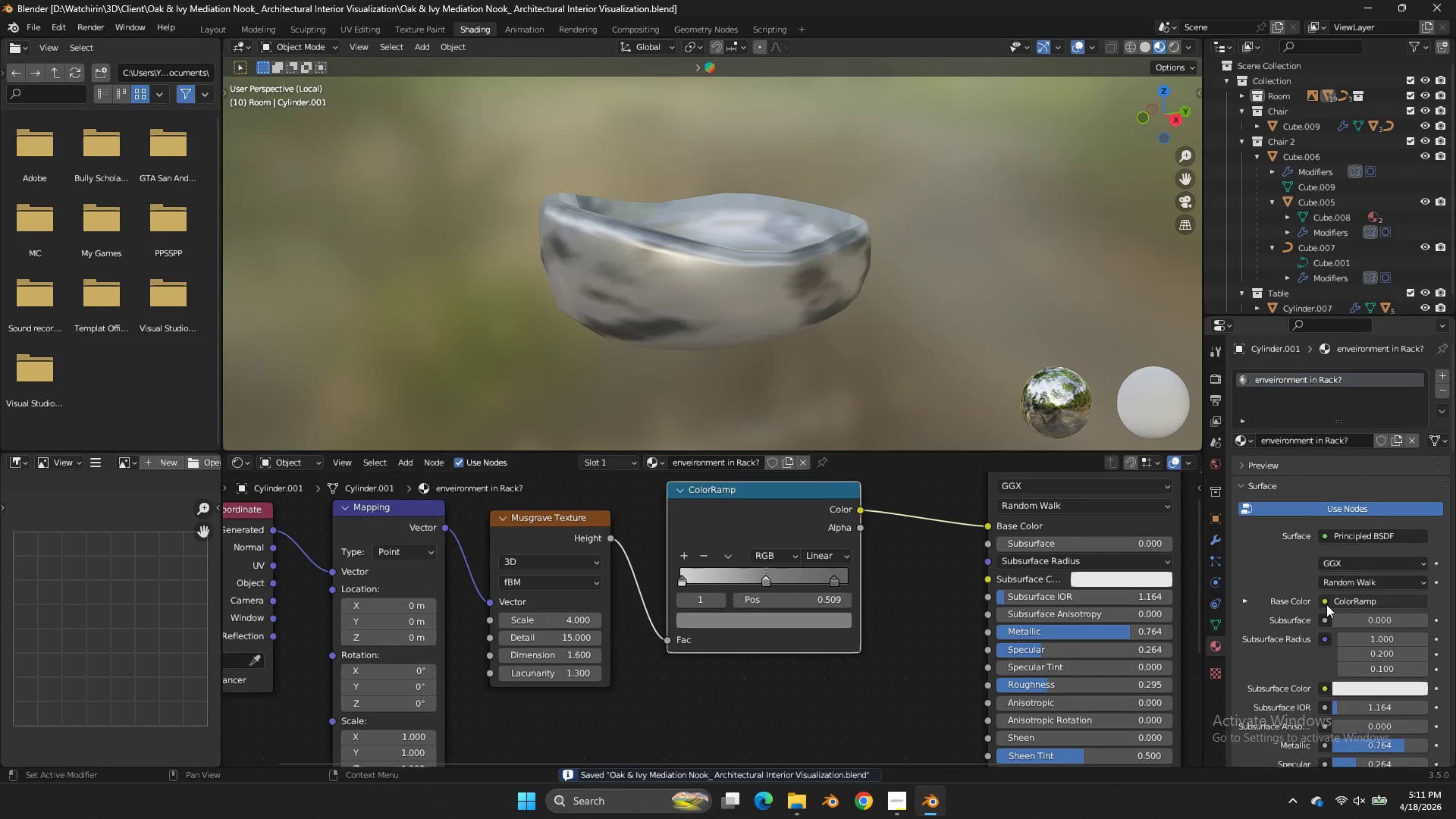 
scroll: coordinate [1328, 604], scroll_direction: down, amount: 18.0
 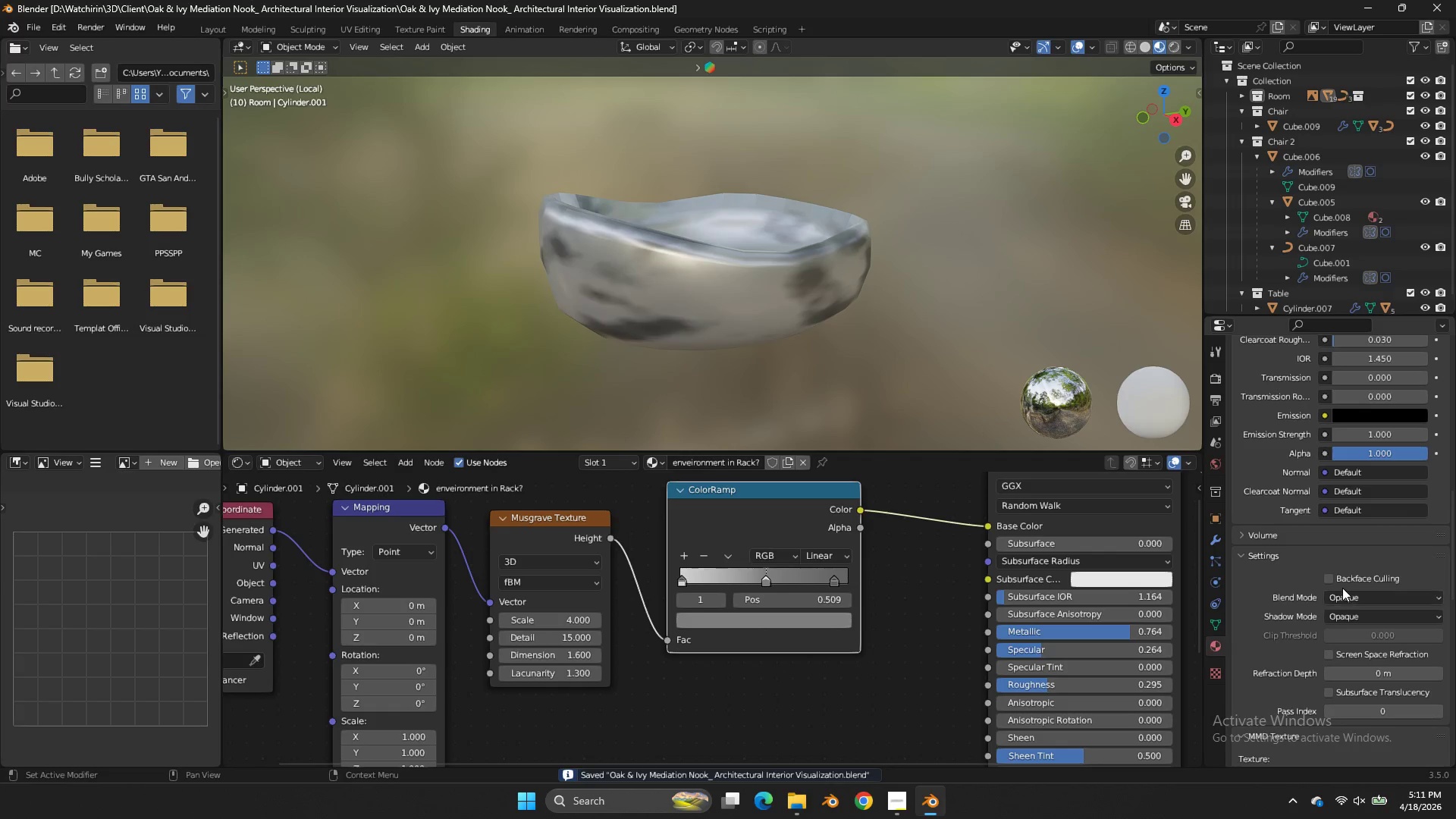 
double_click([1342, 588])
 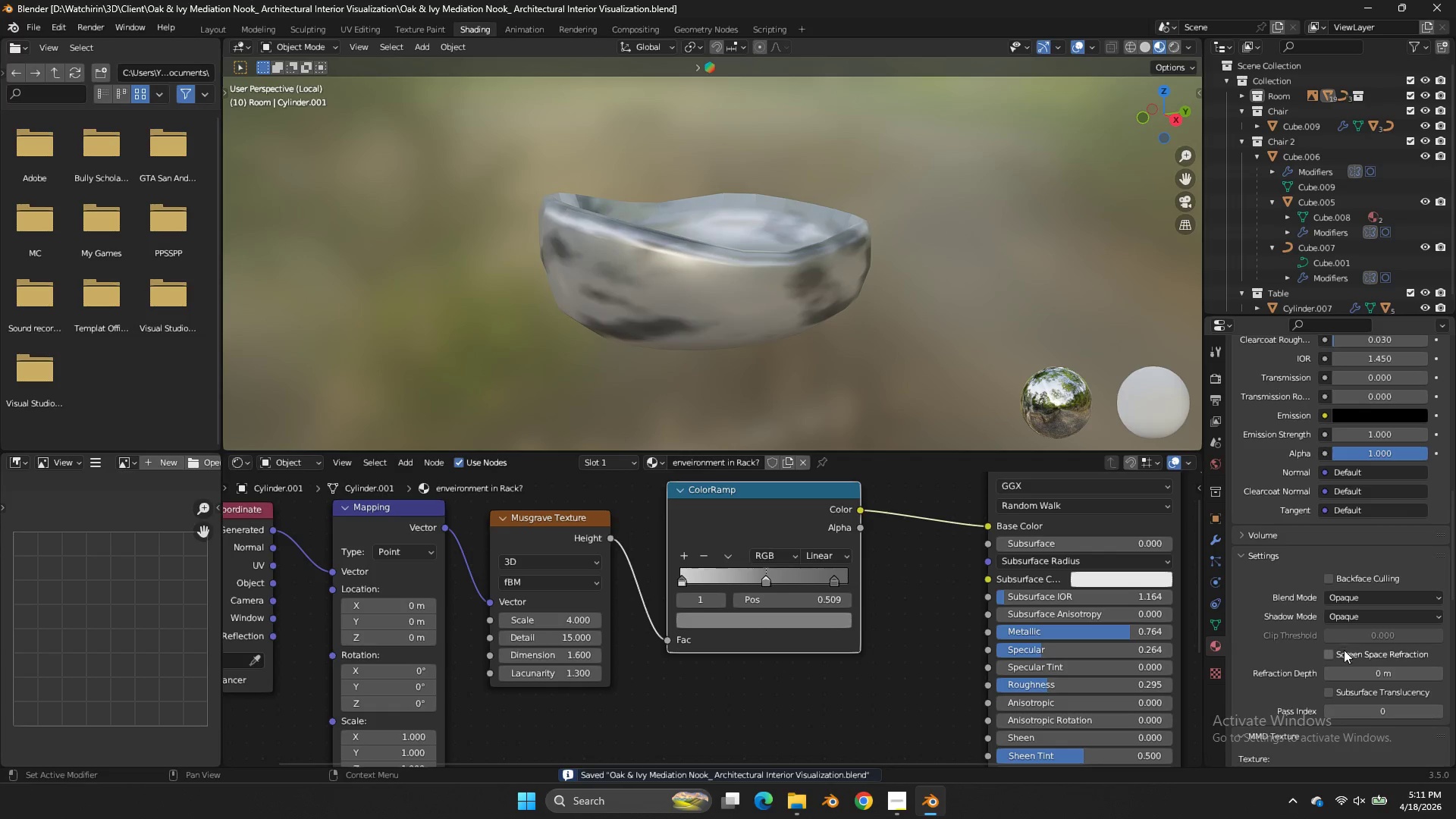 
left_click([1344, 652])
 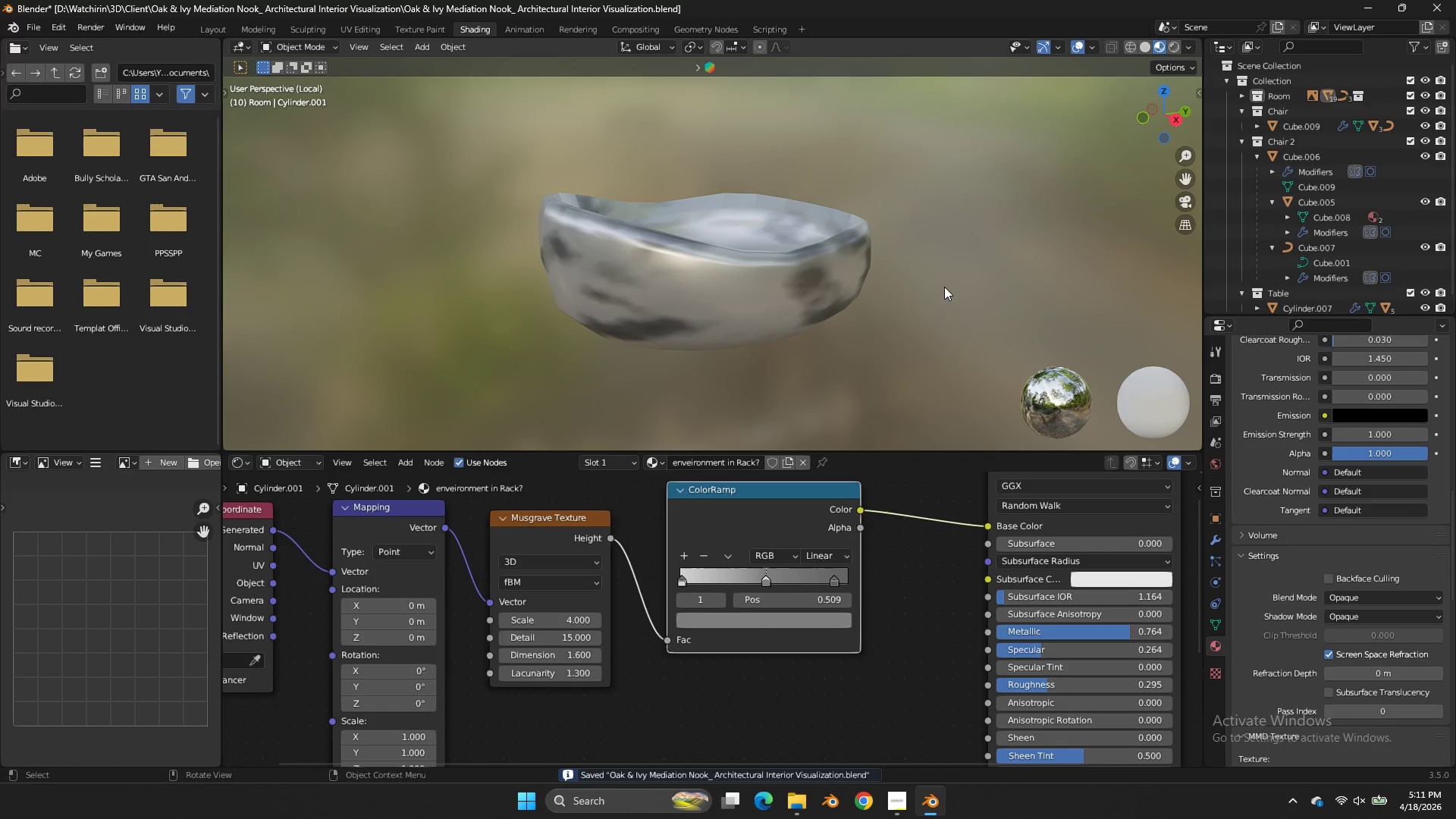 
scroll: coordinate [944, 287], scroll_direction: up, amount: 2.0
 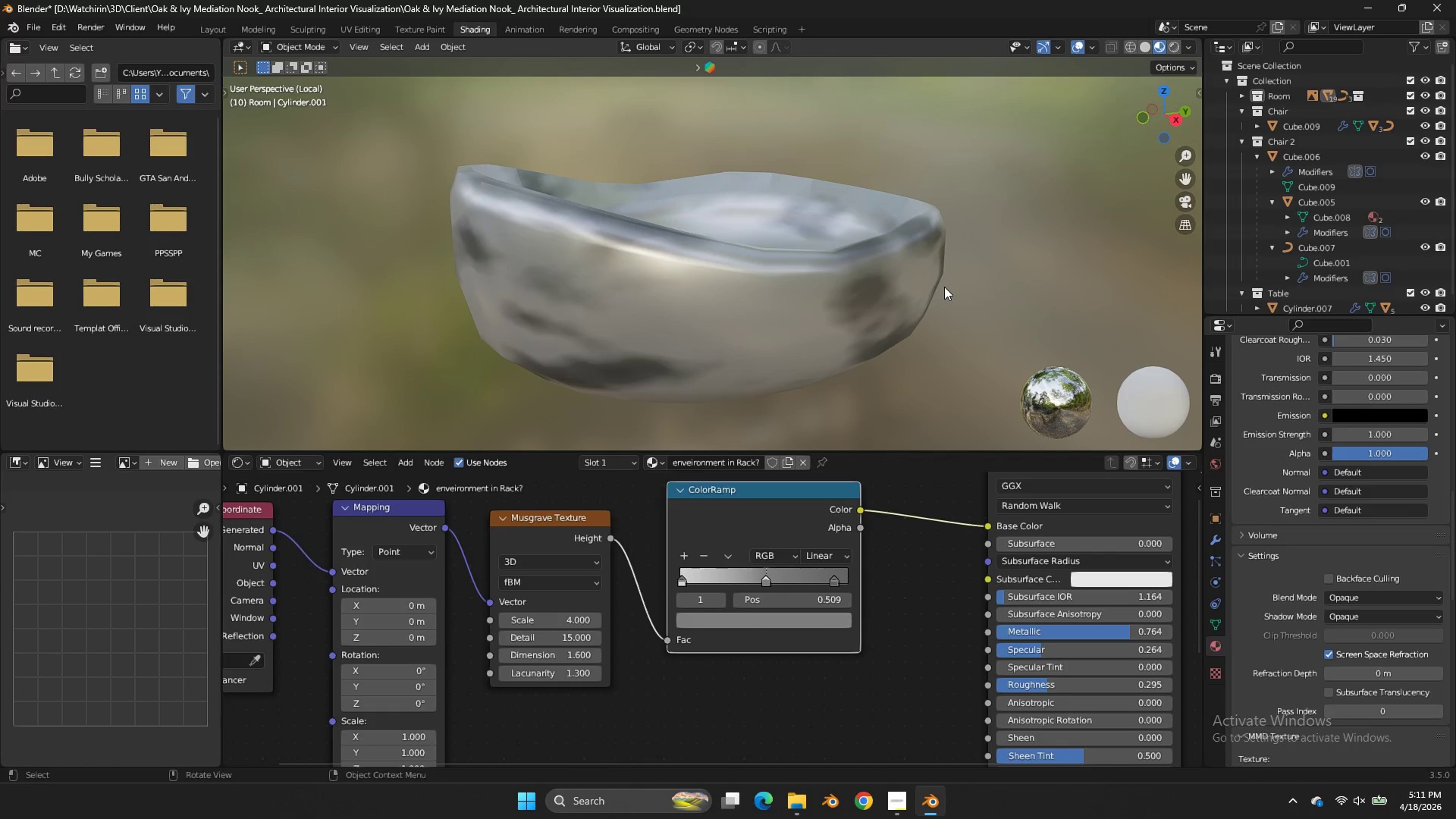 
wait(9.27)
 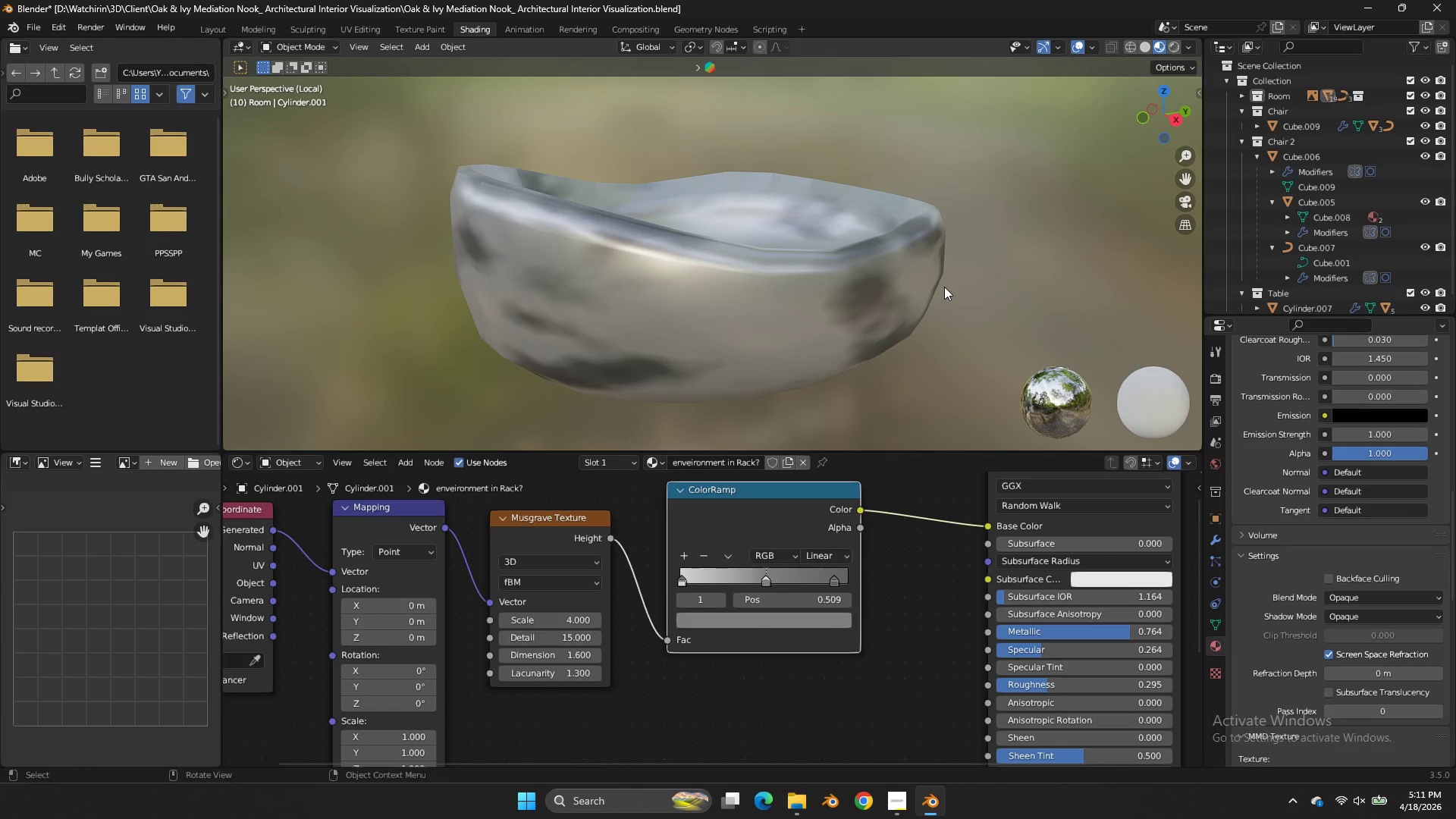 
left_click_drag(start_coordinate=[563, 618], to_coordinate=[546, 425])
 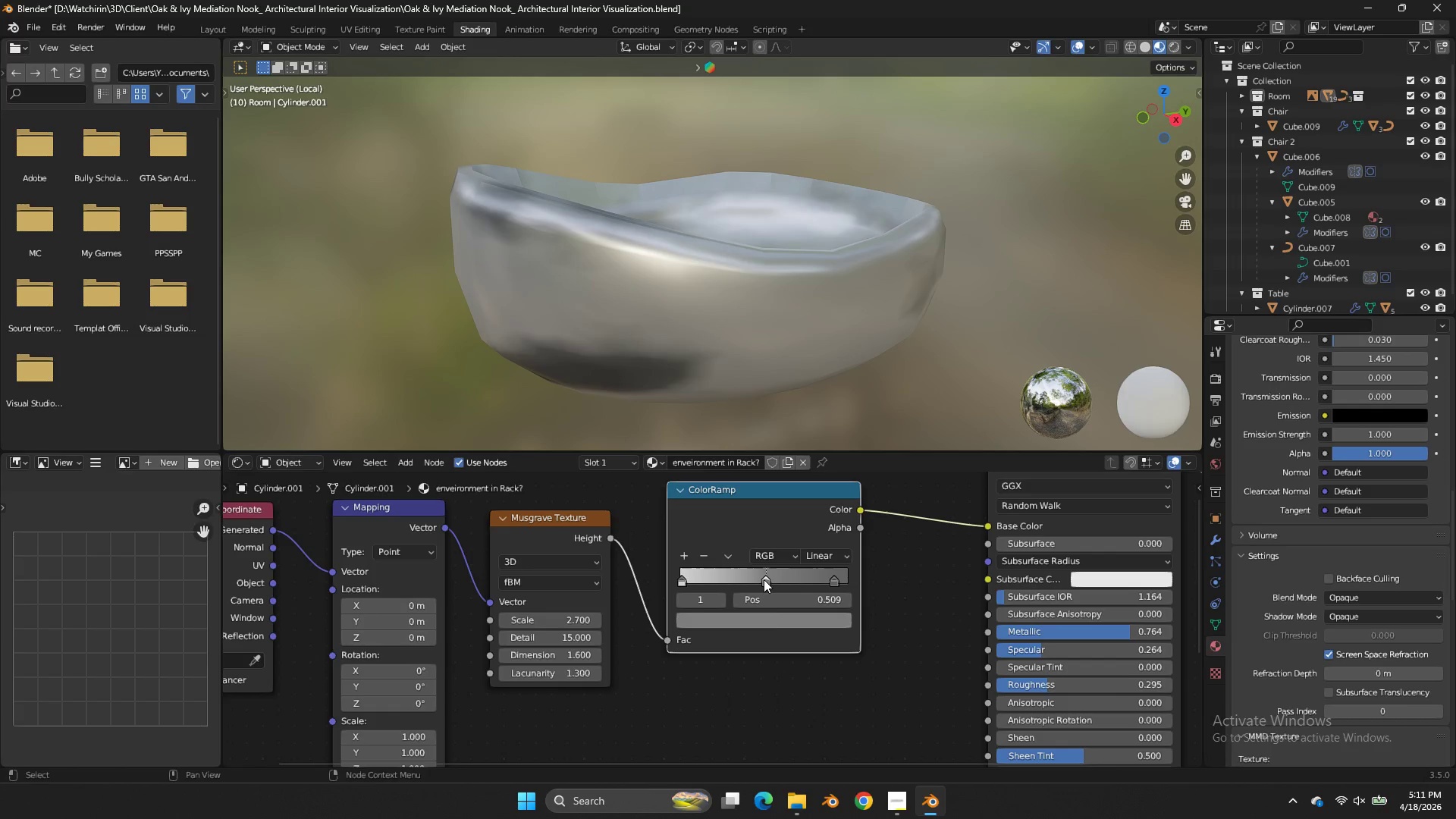 
double_click([775, 619])
 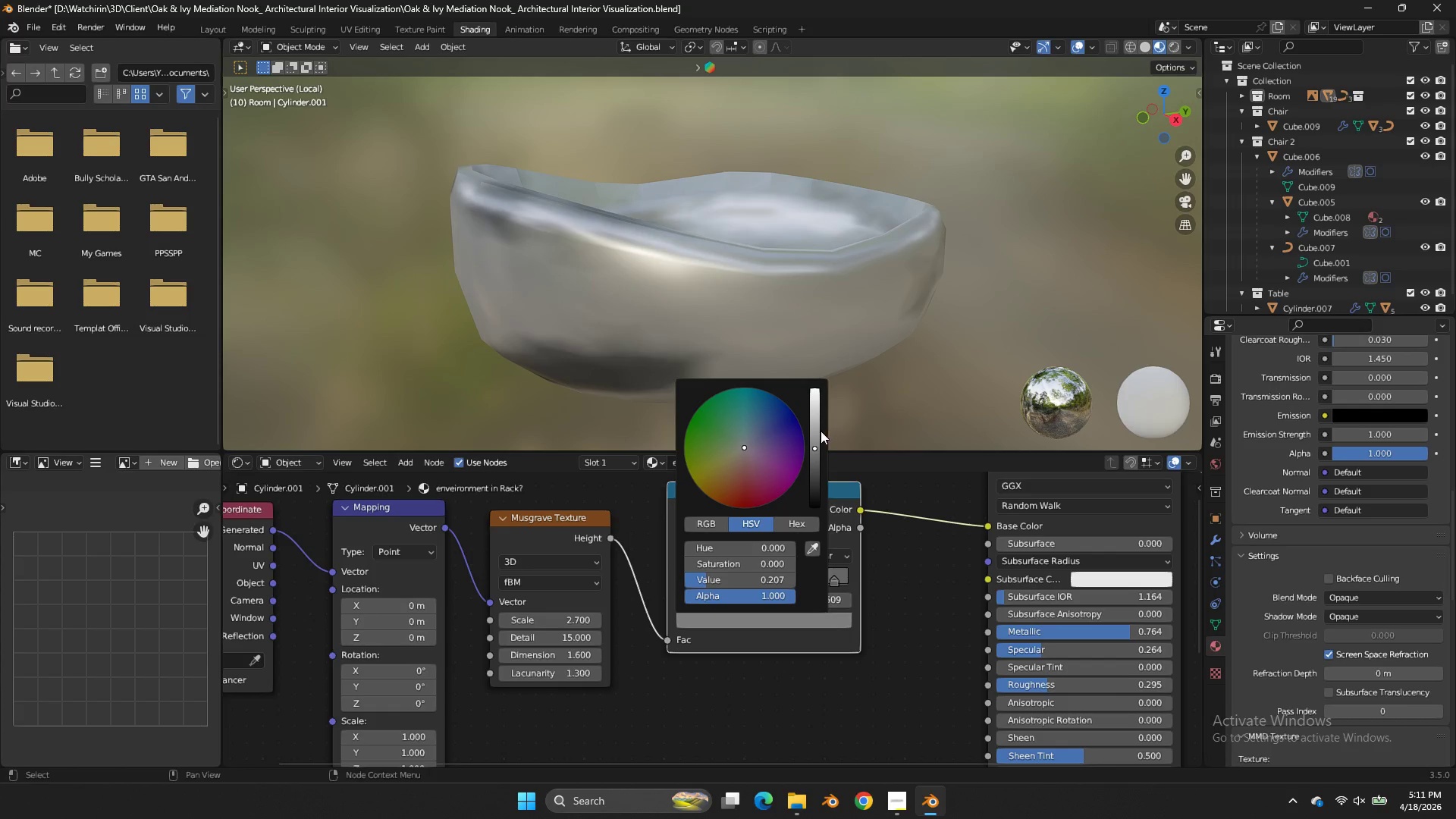 
left_click_drag(start_coordinate=[819, 431], to_coordinate=[814, 443])
 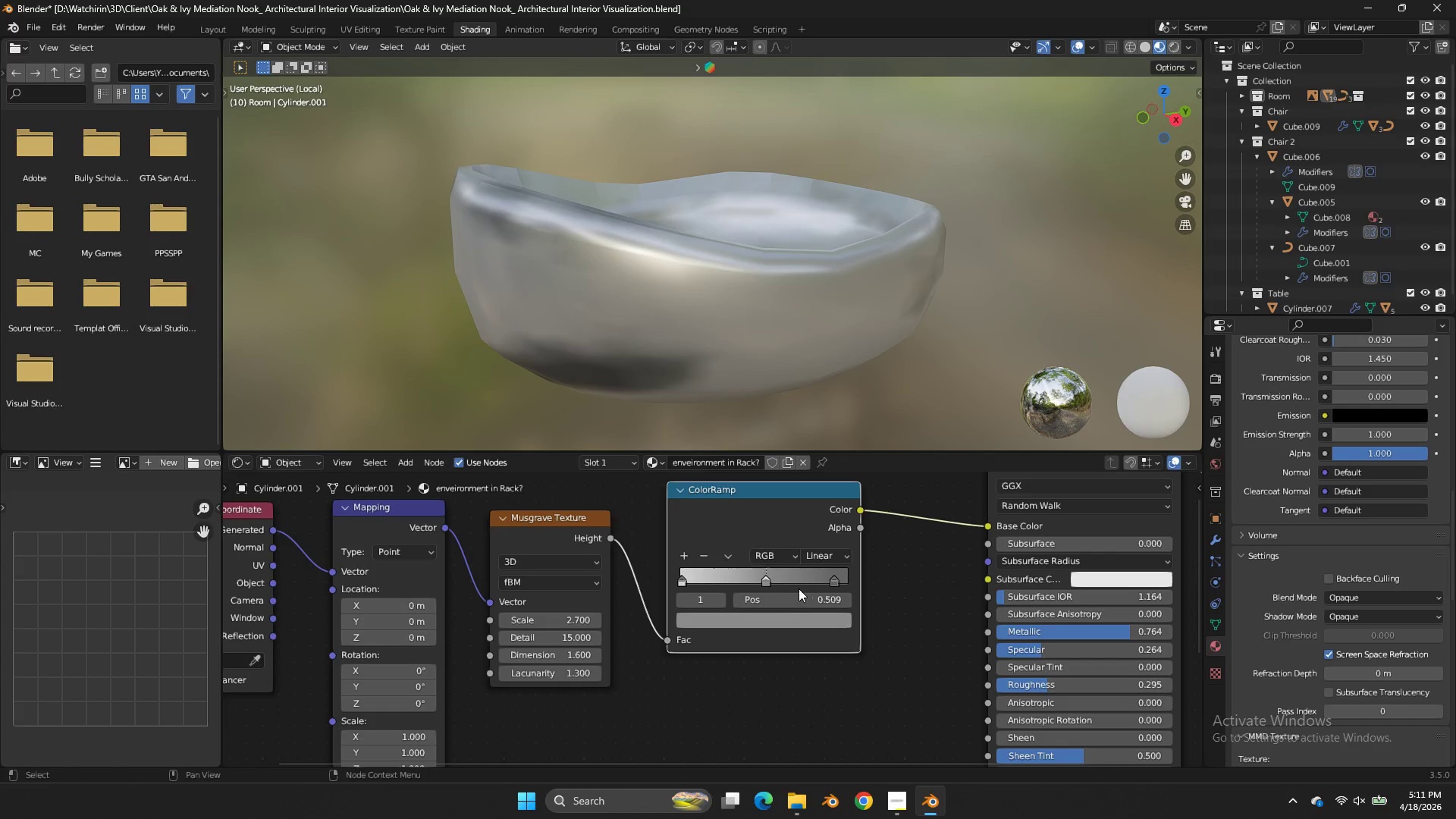 
left_click([835, 586])
 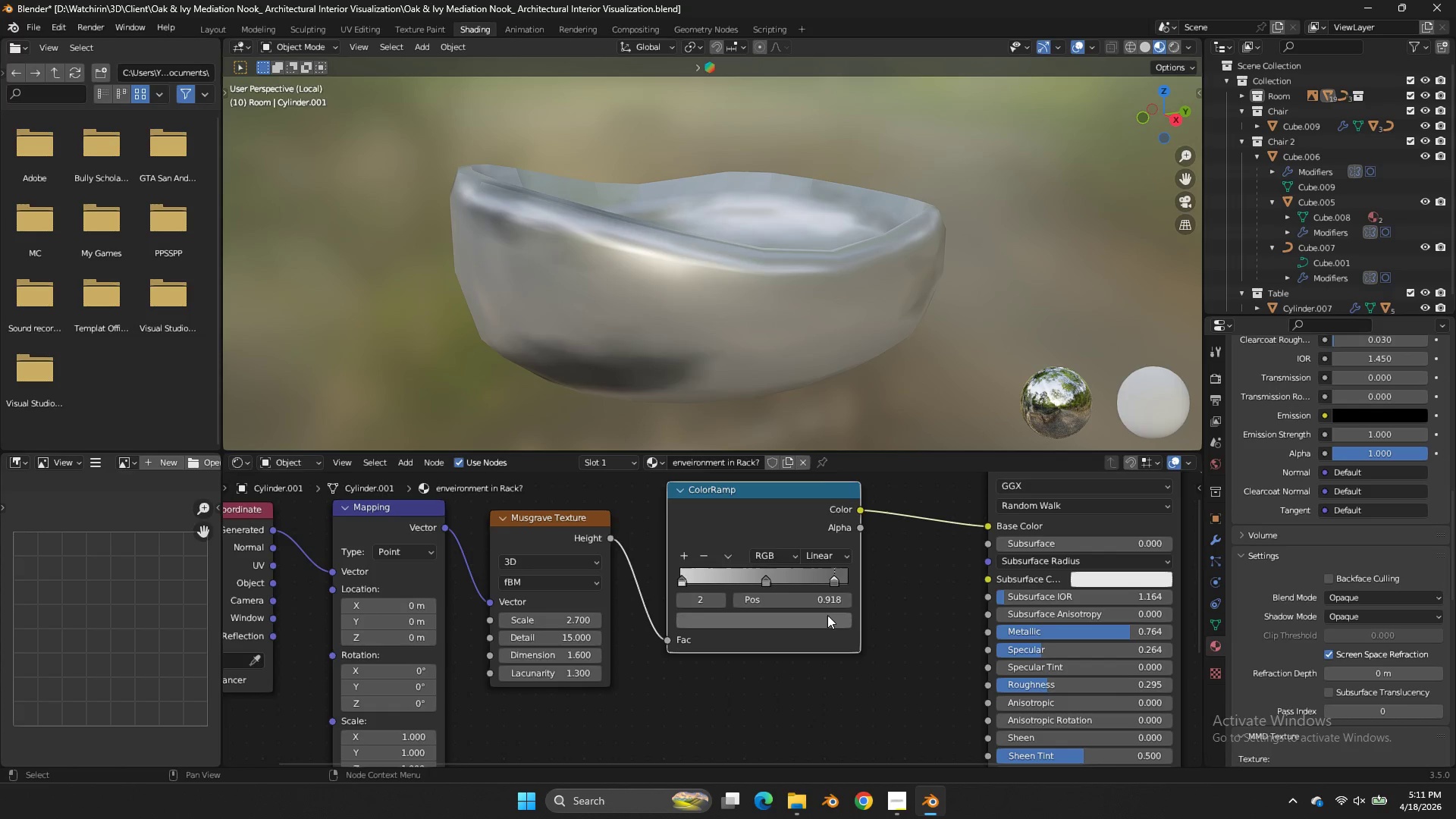 
triple_click([827, 615])
 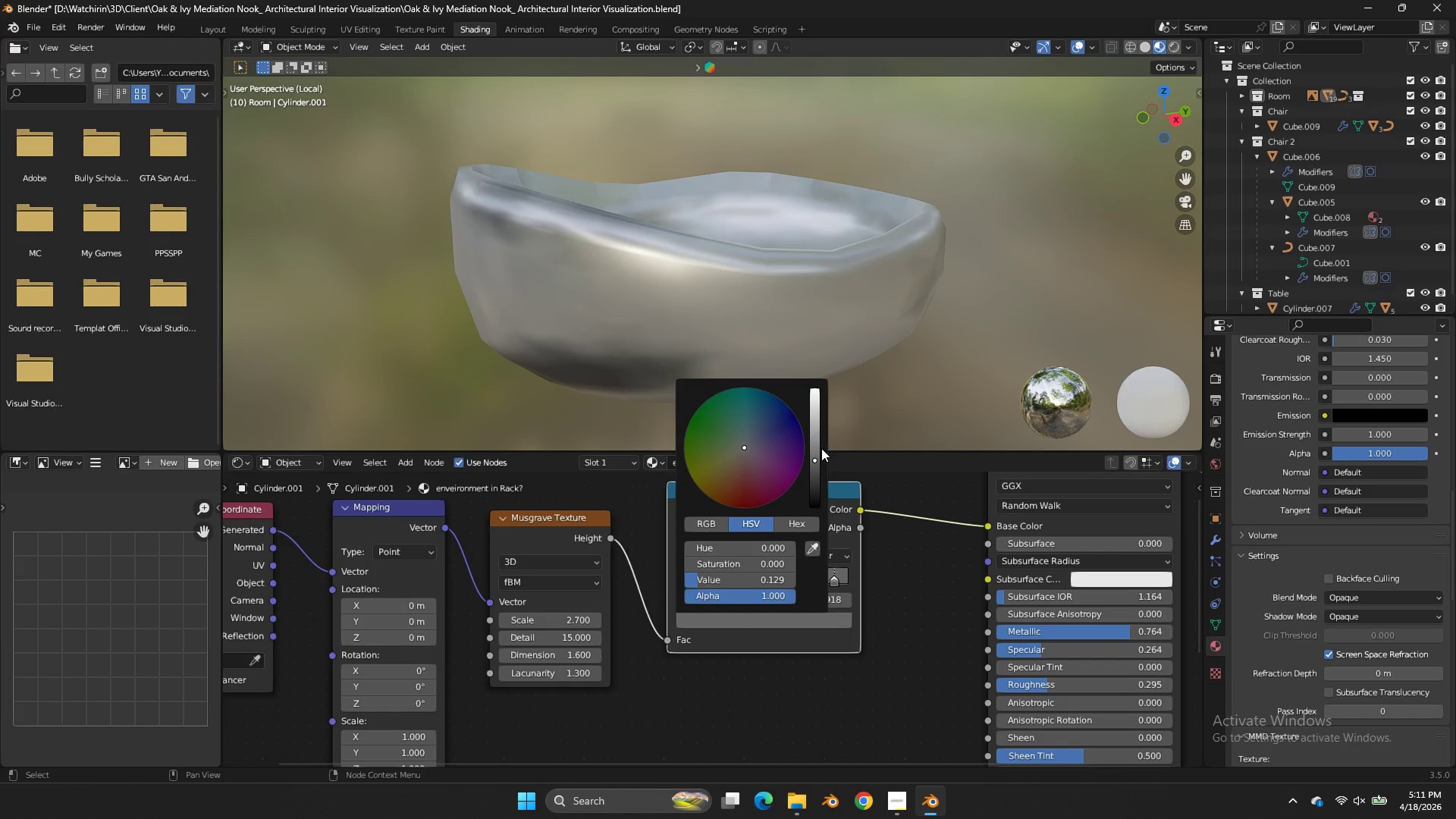 
left_click_drag(start_coordinate=[811, 443], to_coordinate=[815, 439])
 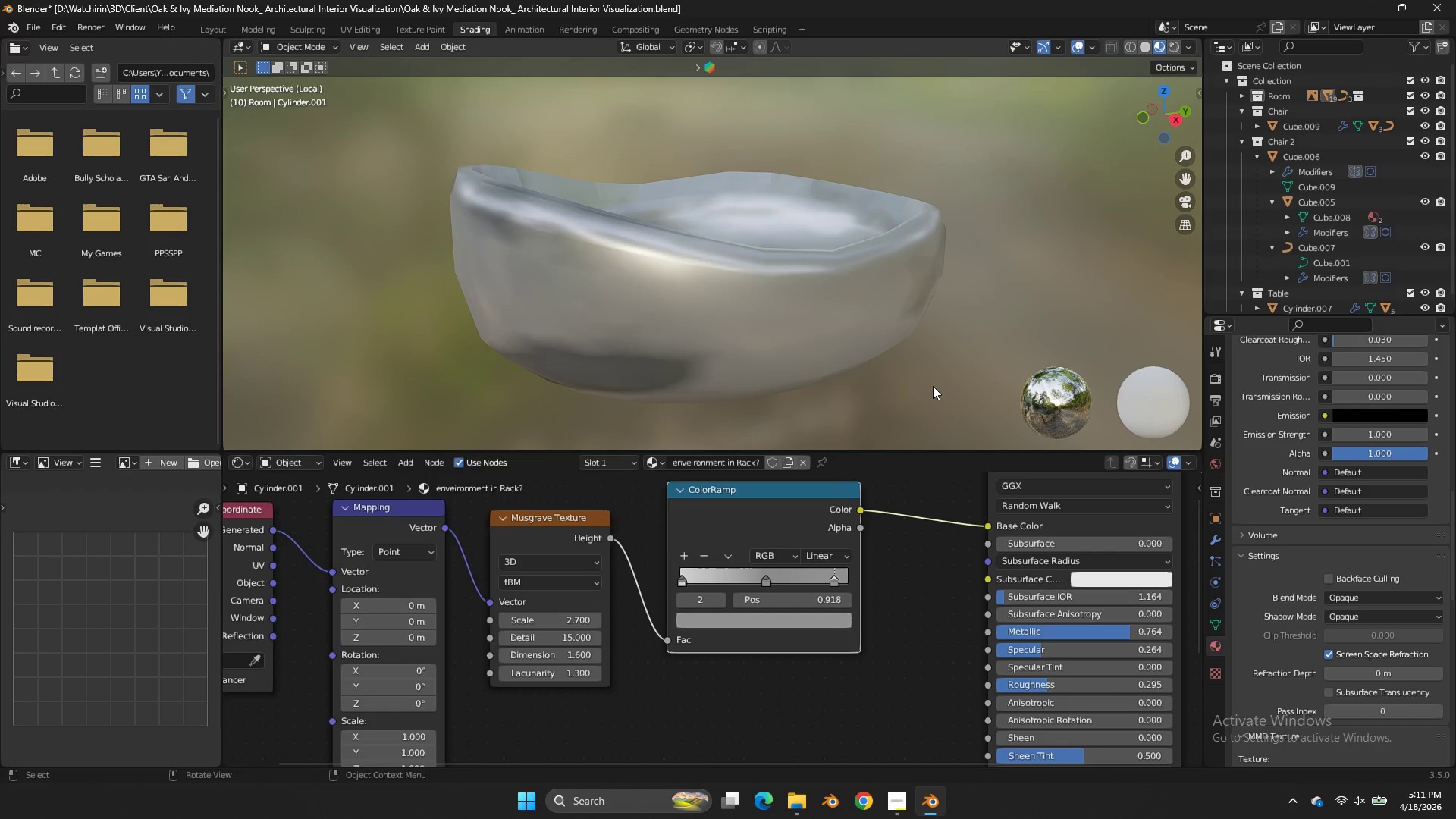 
left_click([933, 386])
 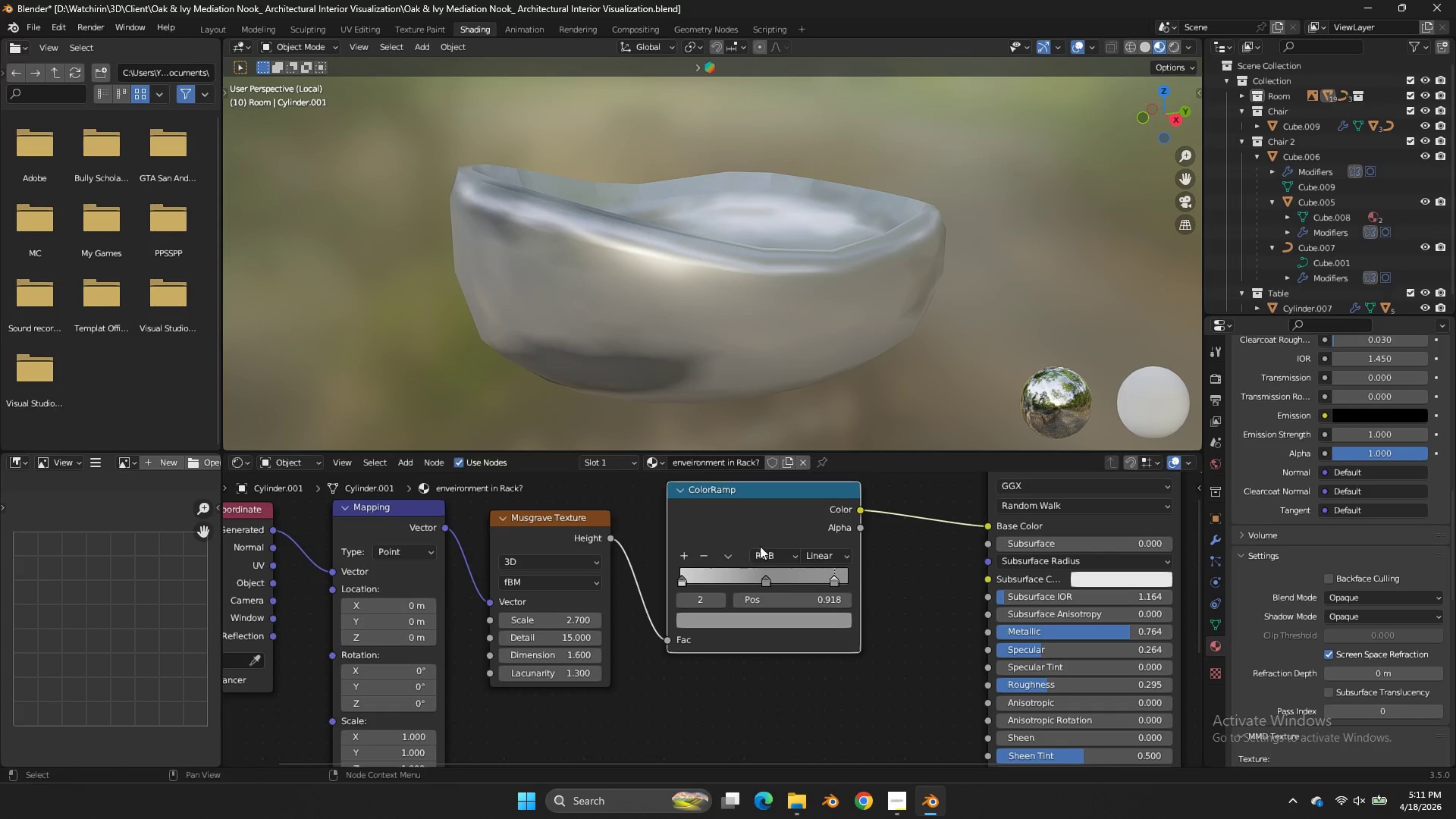 
left_click_drag(start_coordinate=[567, 617], to_coordinate=[589, 419])
 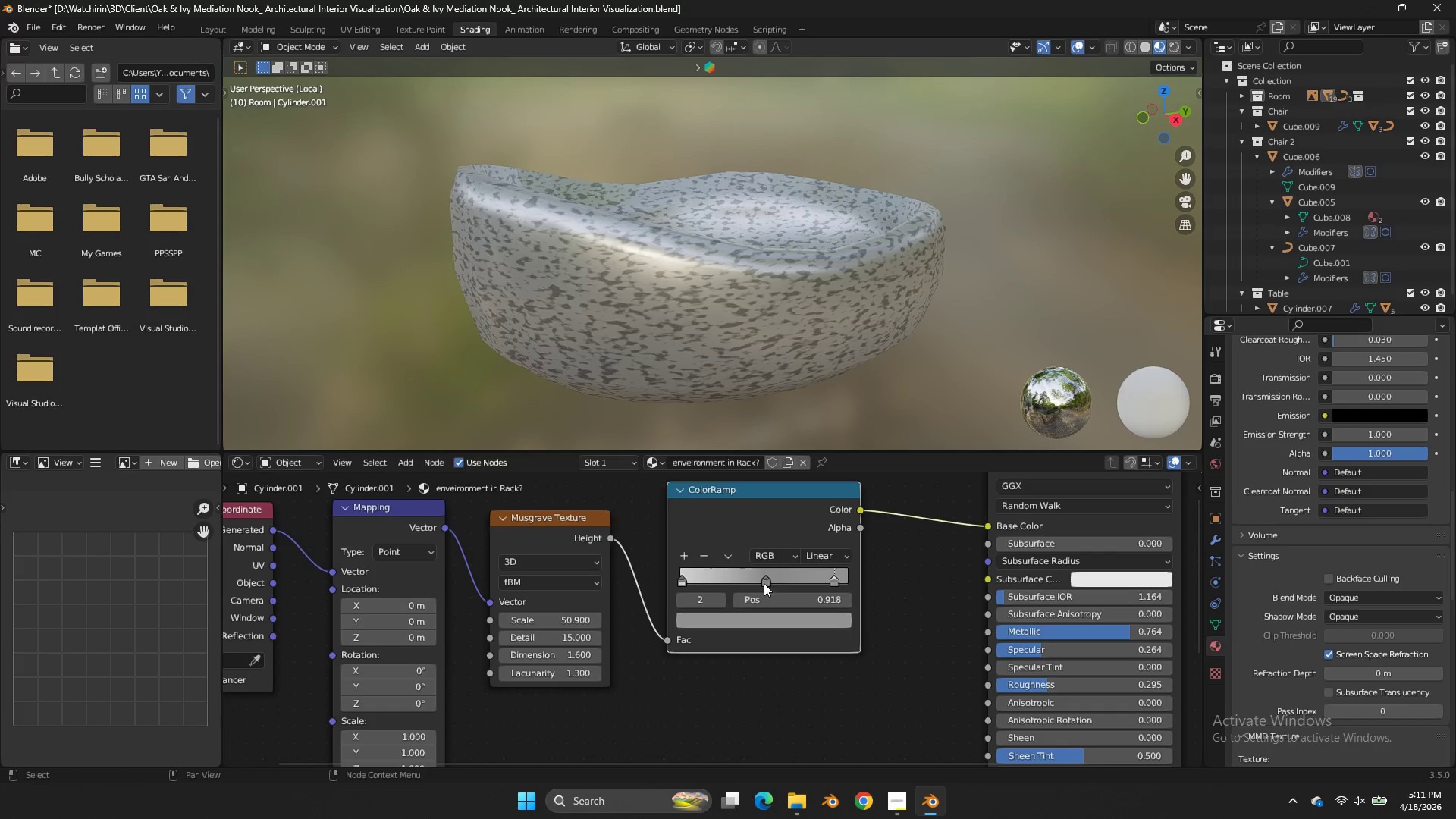 
left_click_drag(start_coordinate=[765, 575], to_coordinate=[799, 575])
 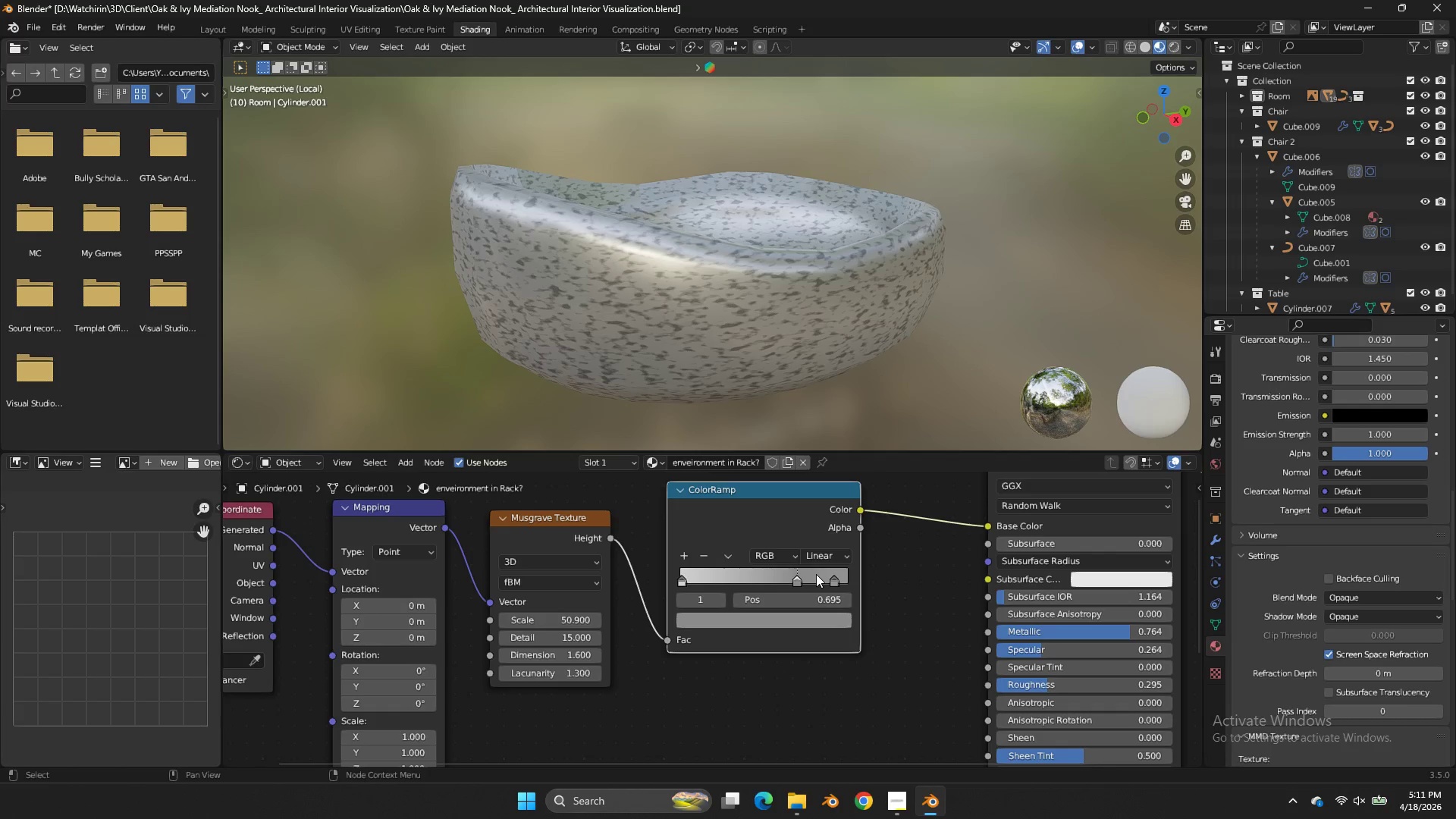 
left_click([798, 576])
 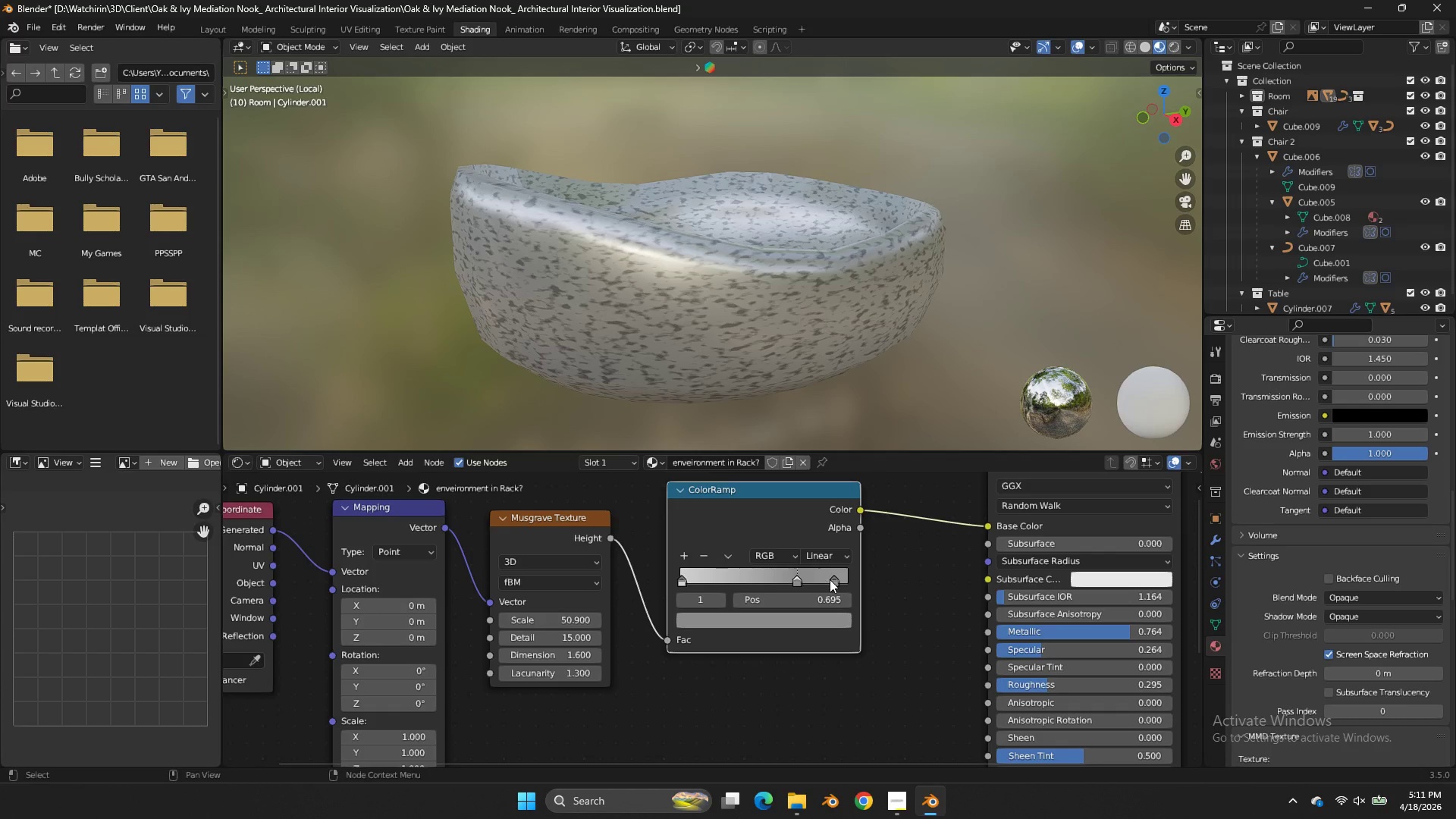 
left_click_drag(start_coordinate=[830, 579], to_coordinate=[854, 577])
 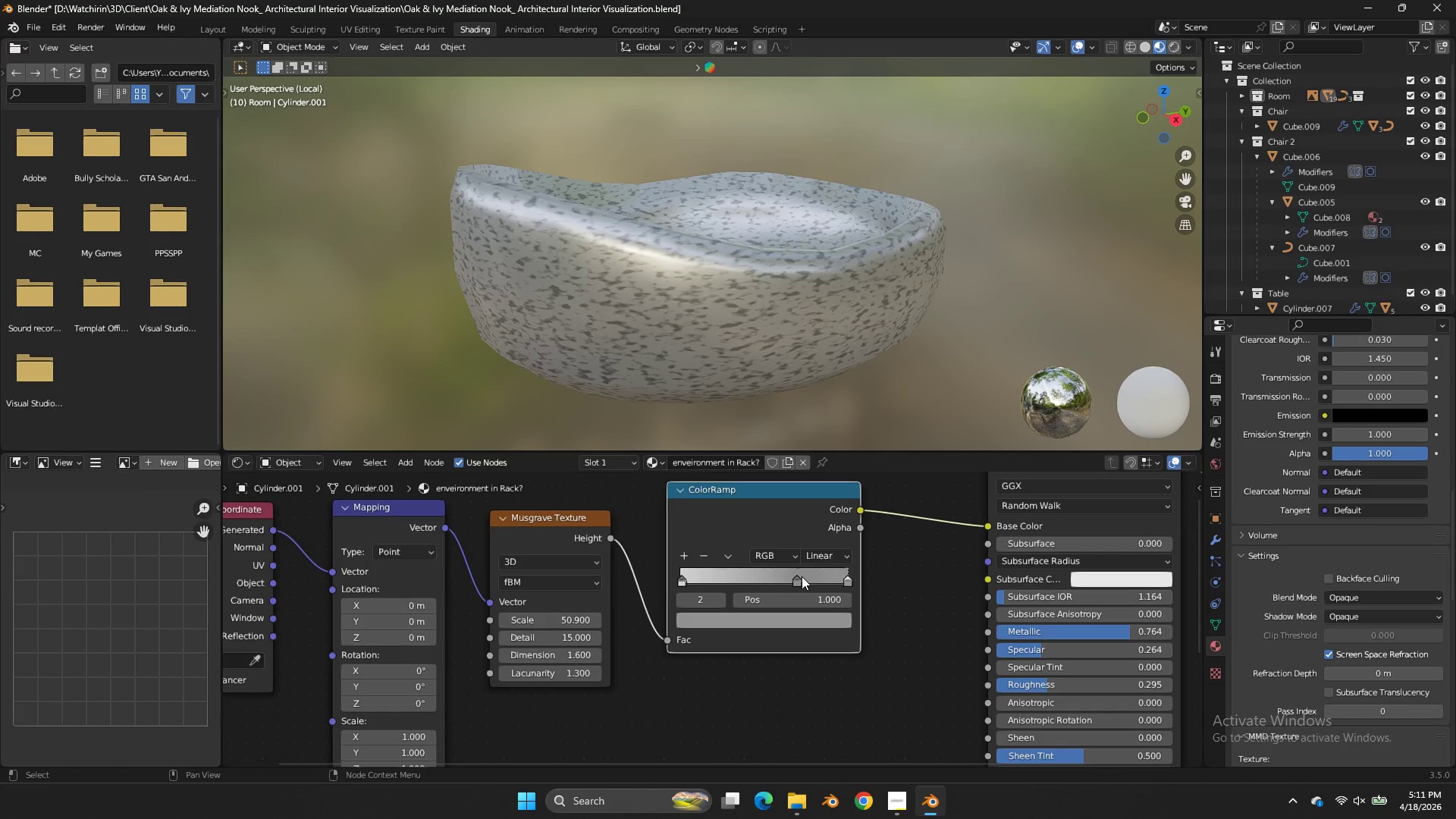 
left_click_drag(start_coordinate=[802, 576], to_coordinate=[825, 575])
 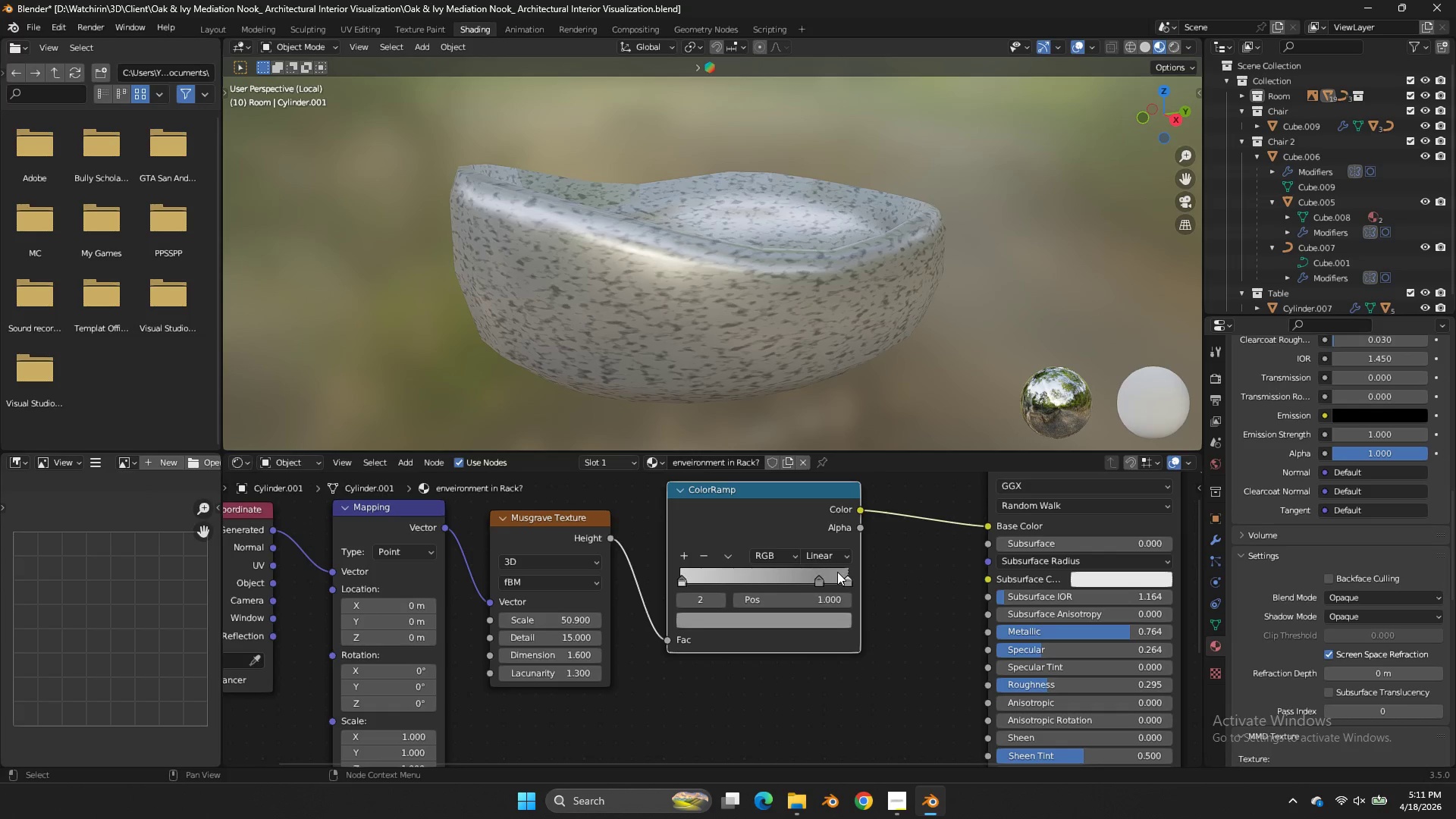 
left_click_drag(start_coordinate=[837, 572], to_coordinate=[780, 576])
 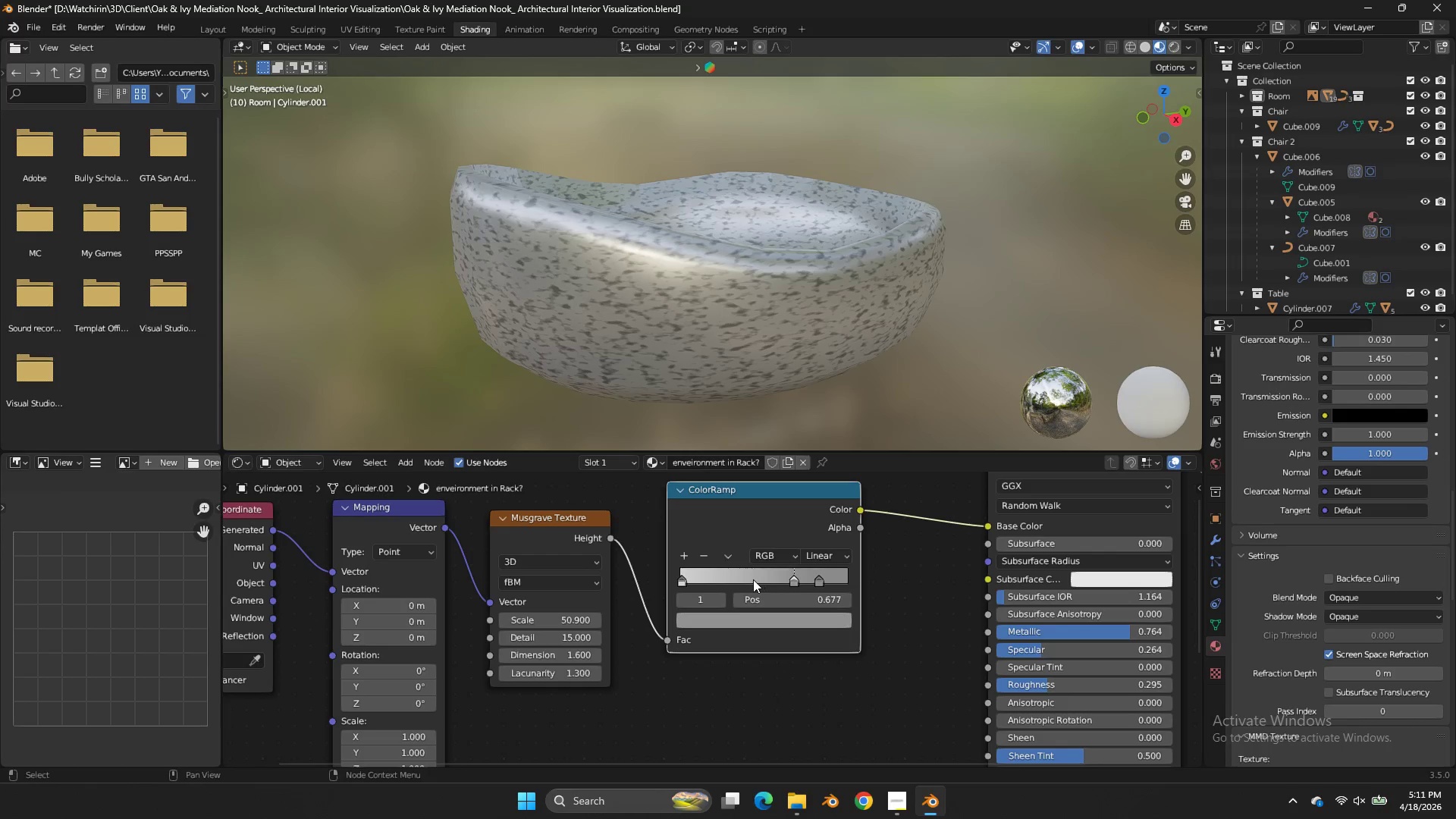 
left_click_drag(start_coordinate=[753, 579], to_coordinate=[791, 579])
 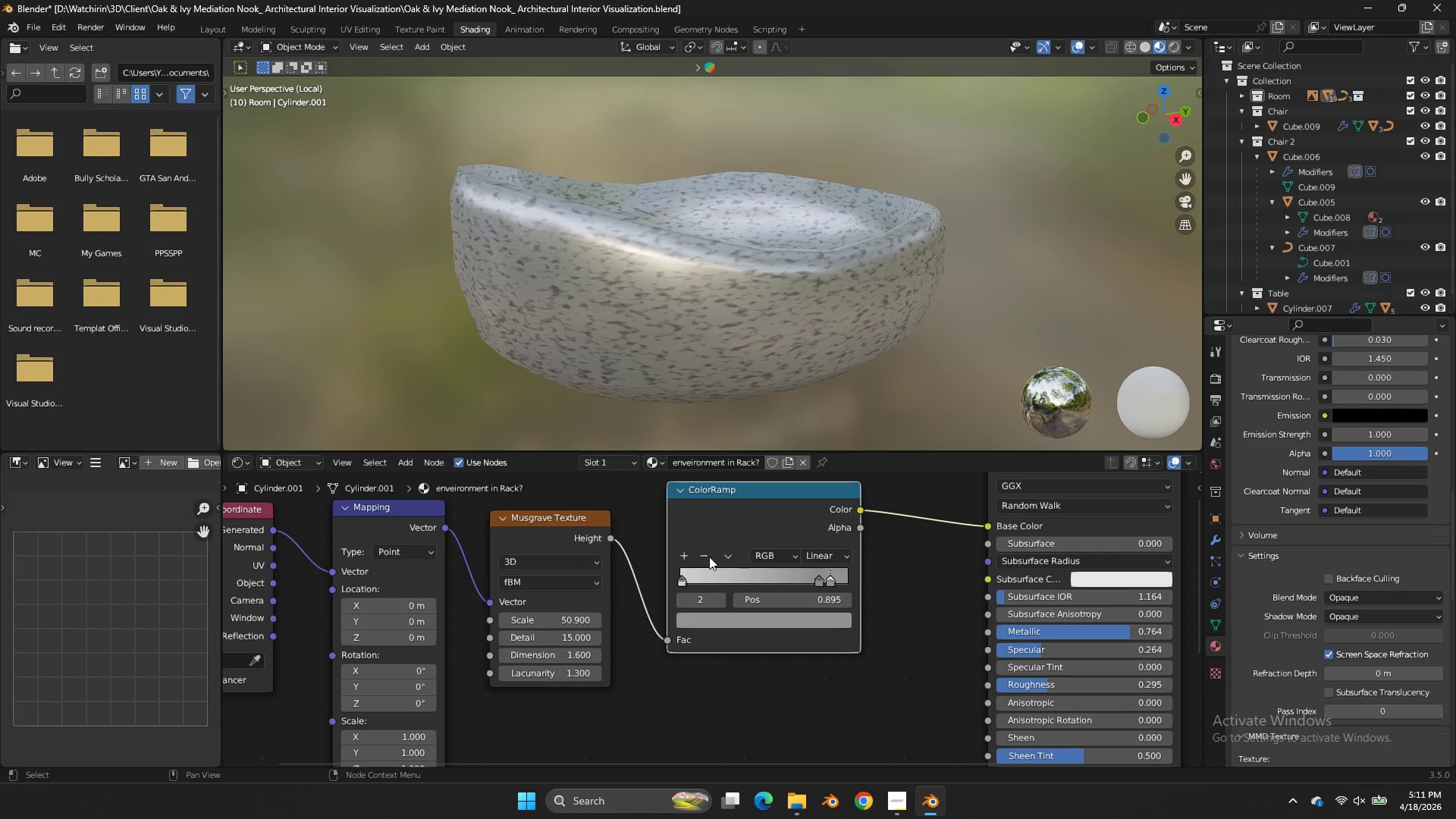 
left_click([705, 557])
 